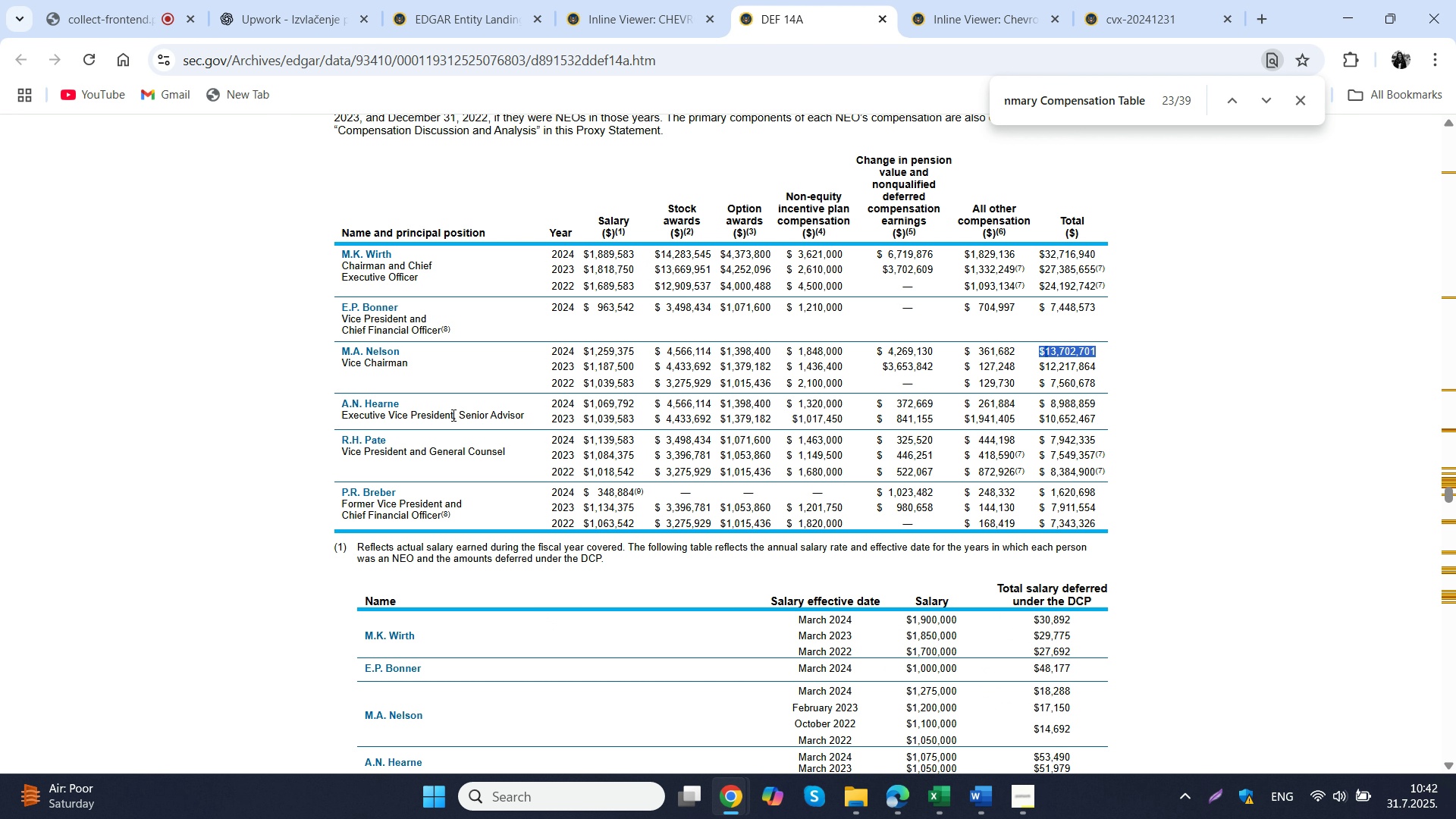 
wait(22.7)
 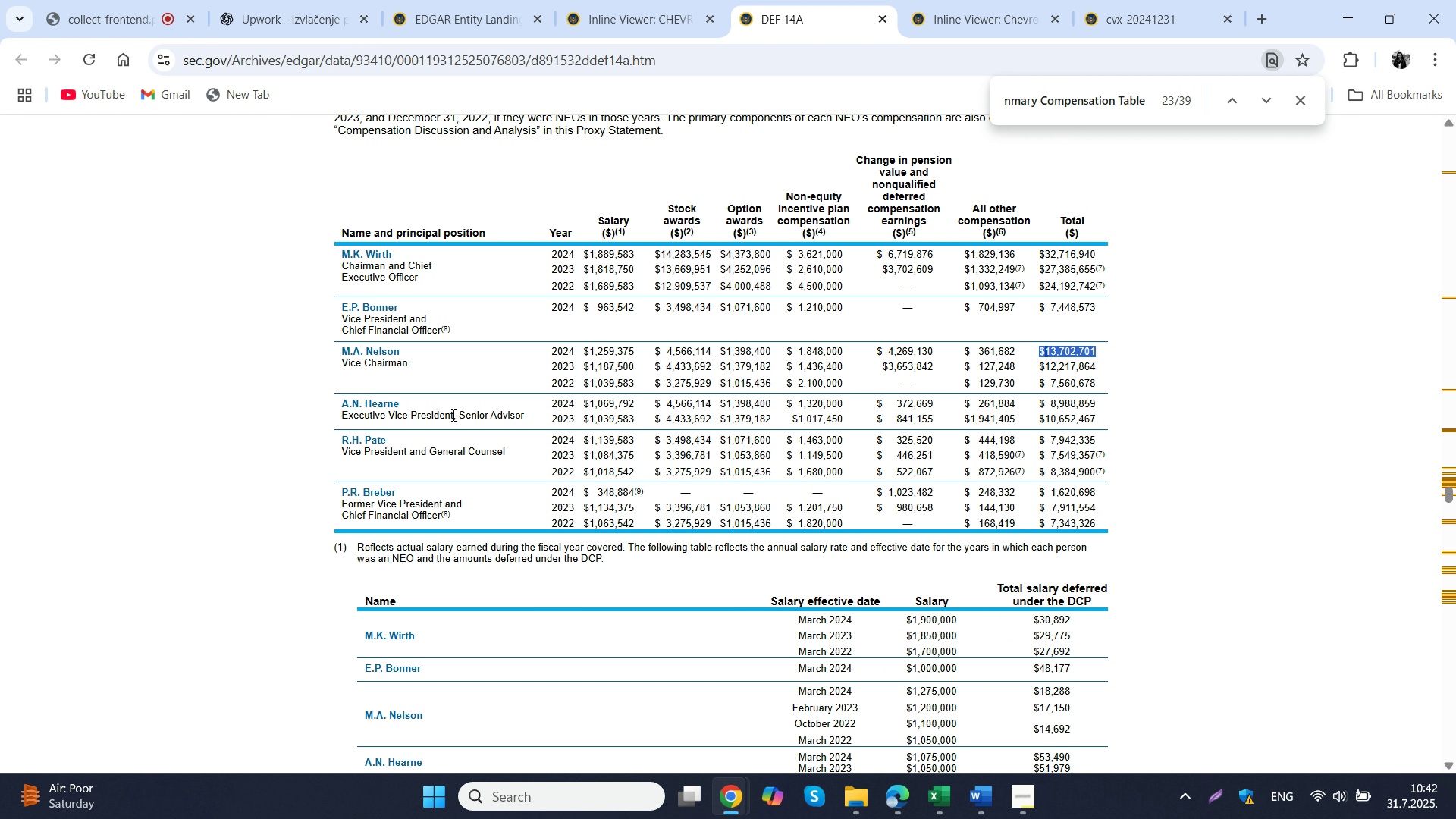 
left_click_drag(start_coordinate=[344, 320], to_coordinate=[441, 336])
 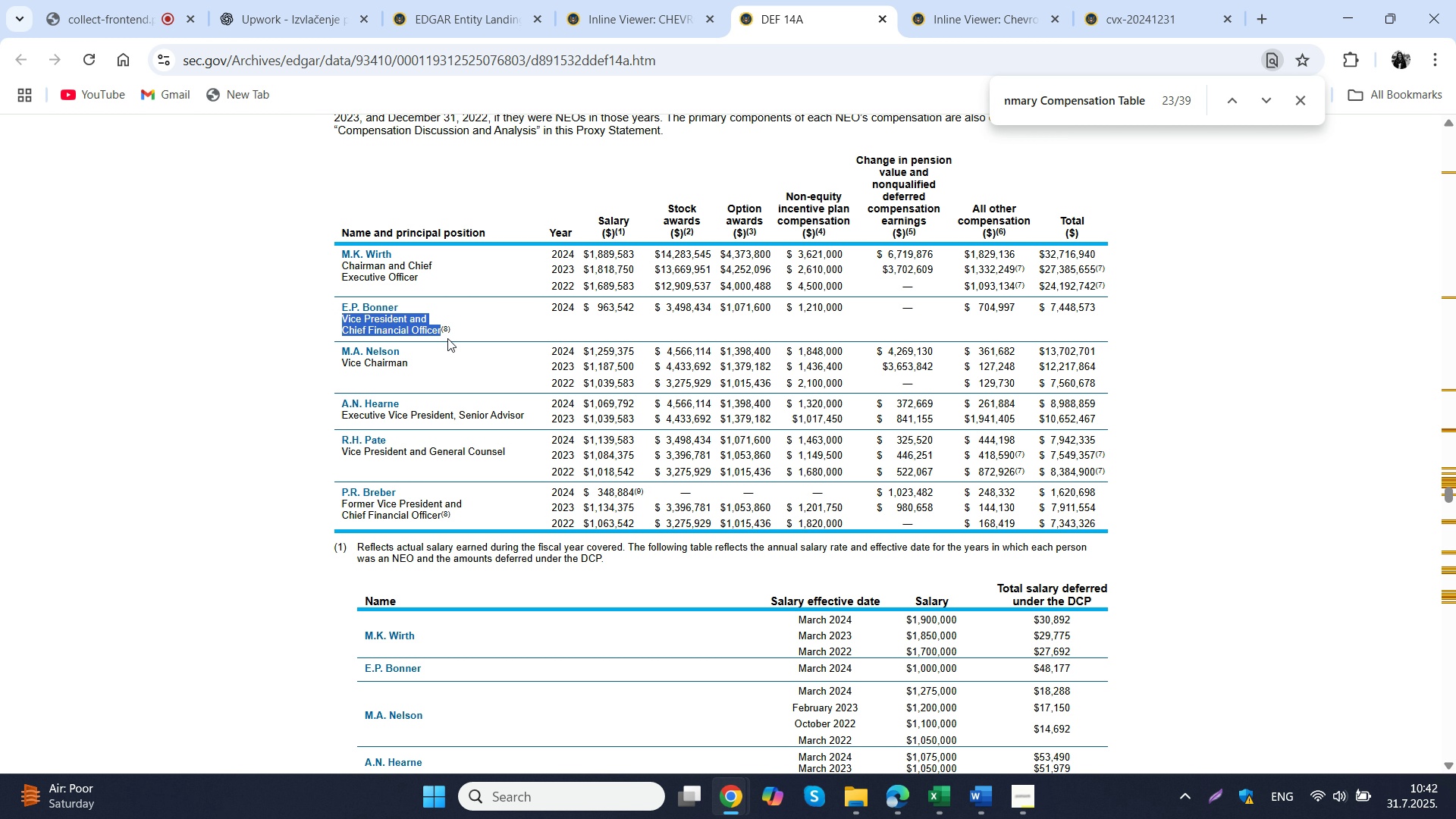 
key(Control+ControlLeft)
 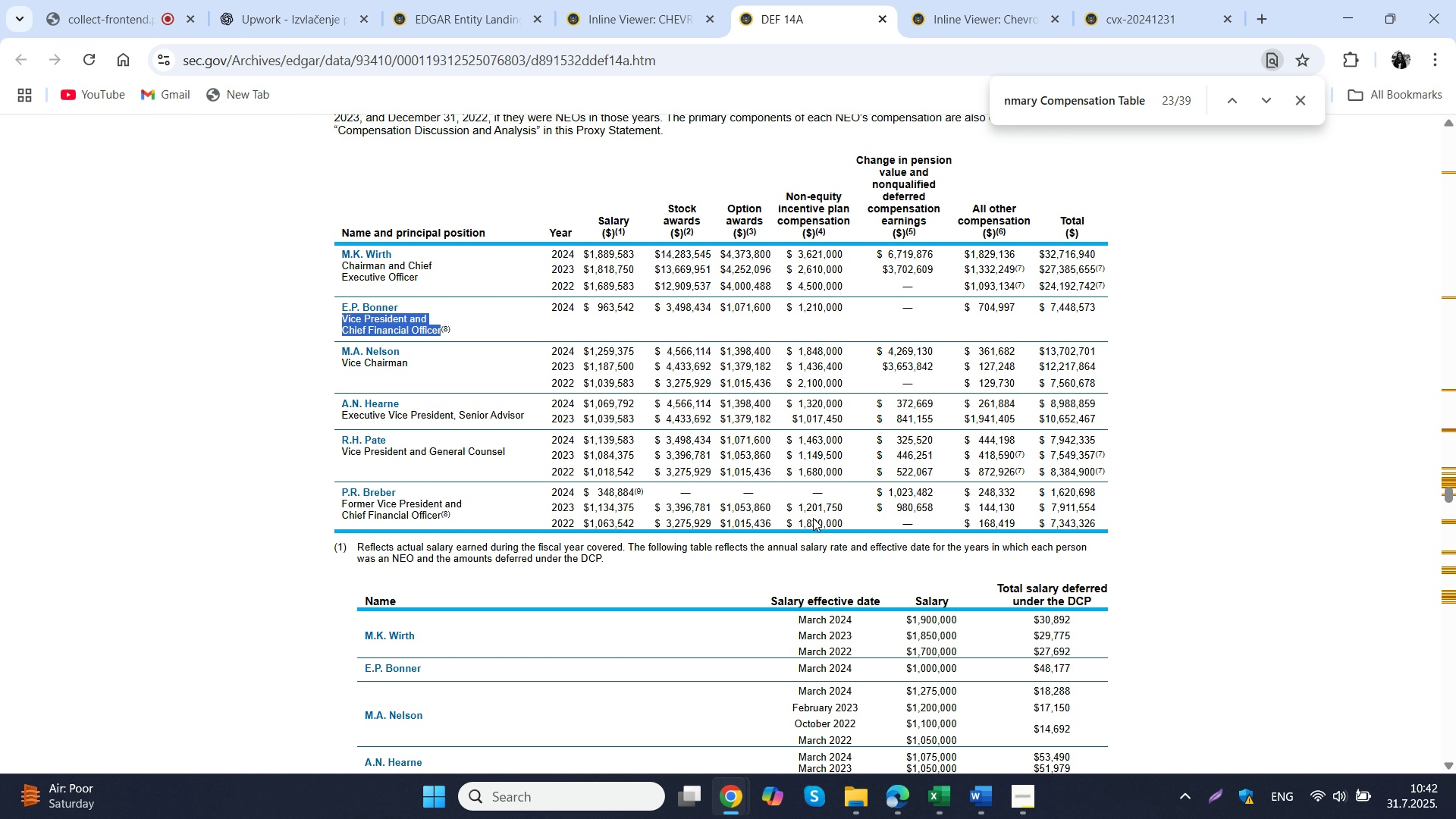 
key(Control+C)
 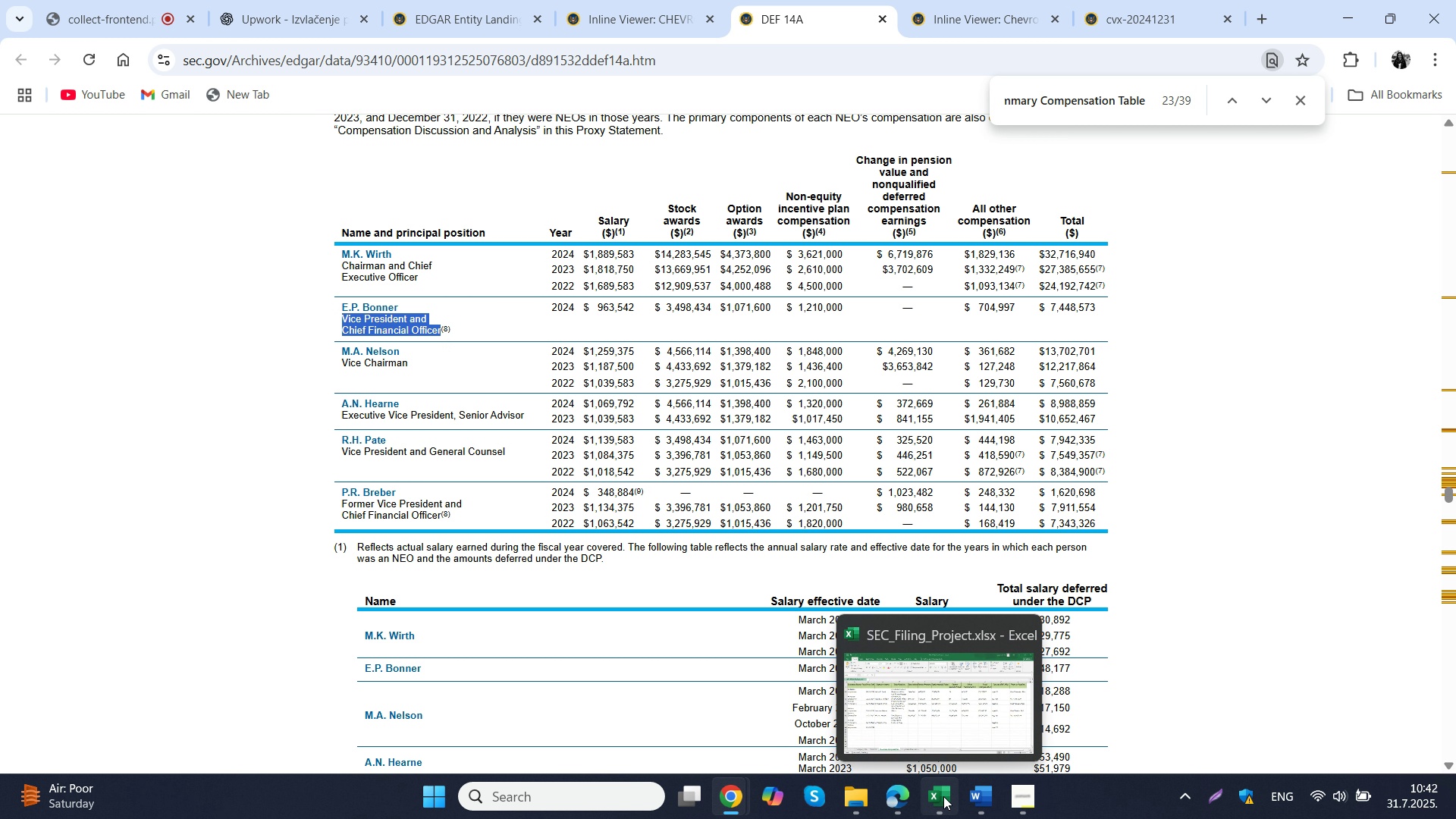 
left_click([943, 796])
 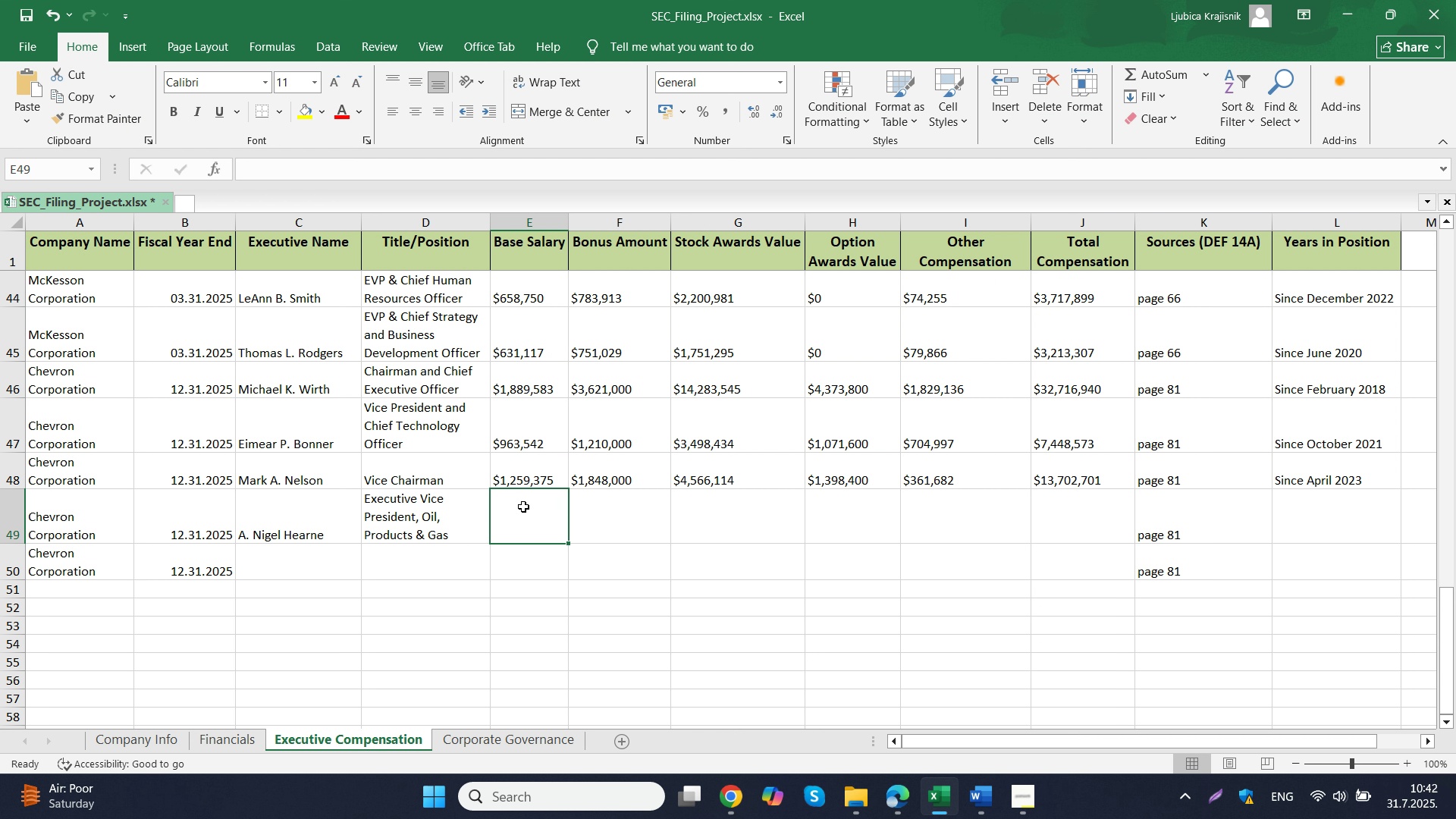 
left_click([523, 507])
 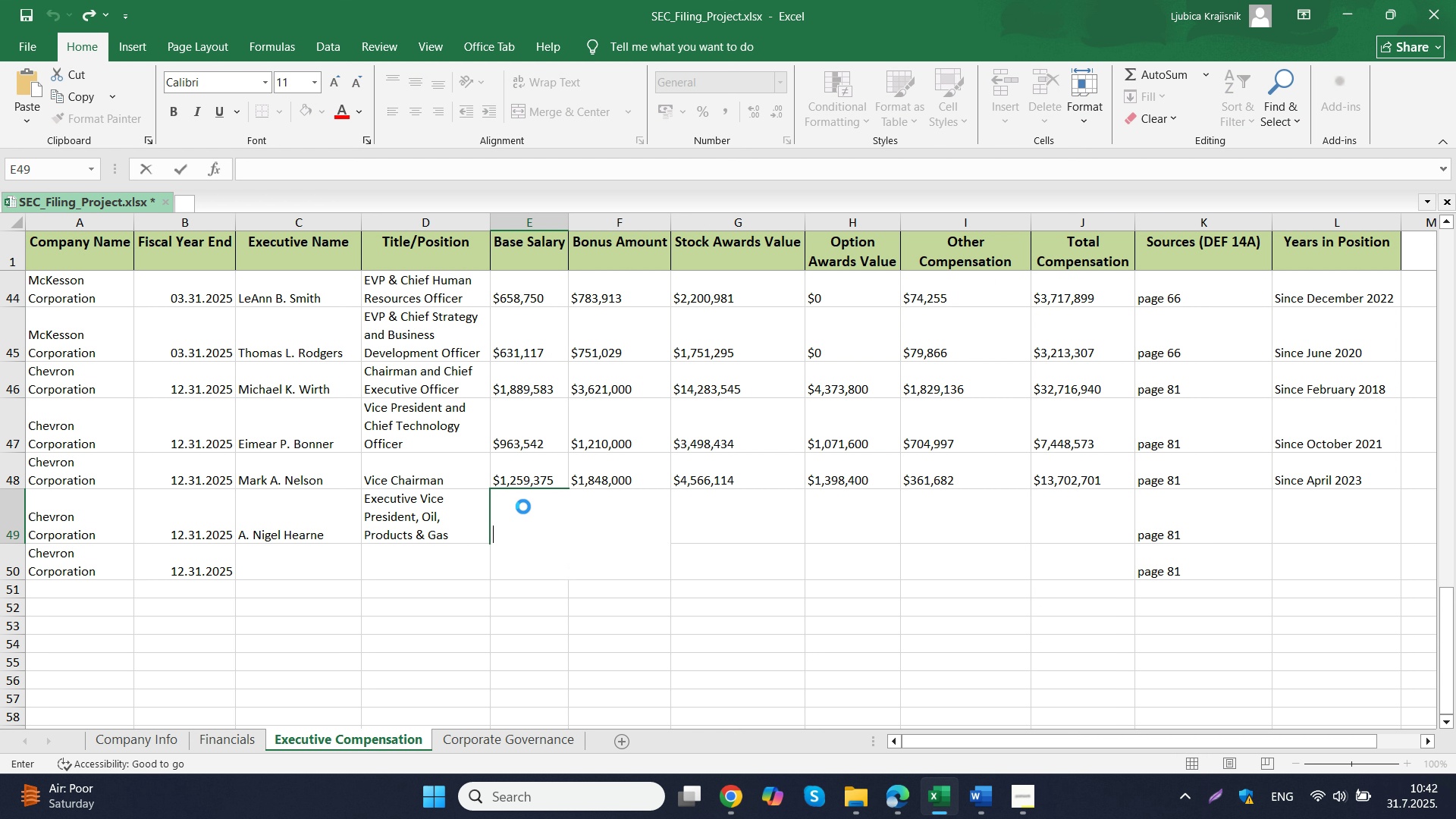 
key(Control+ControlLeft)
 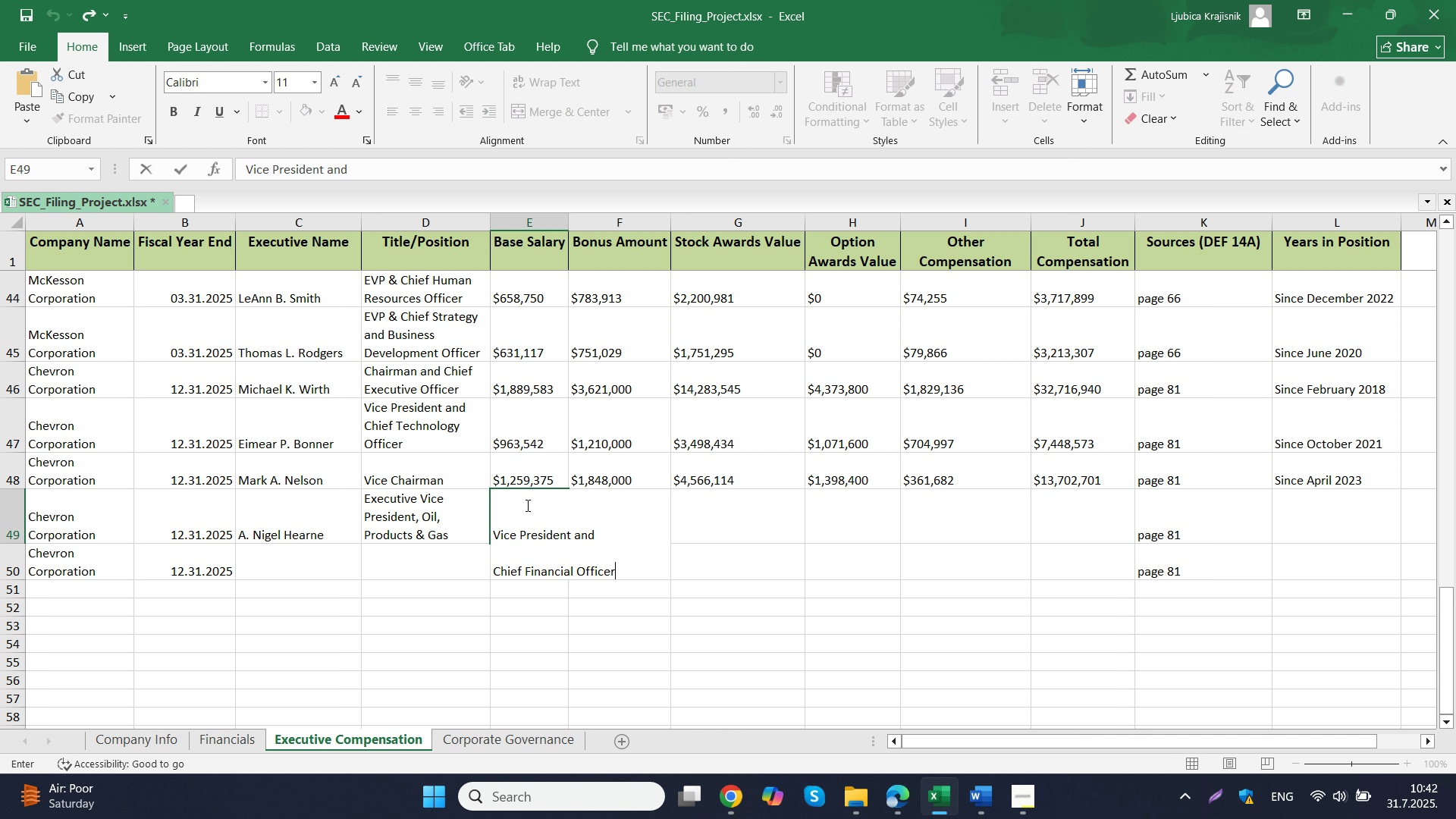 
double_click([523, 507])
 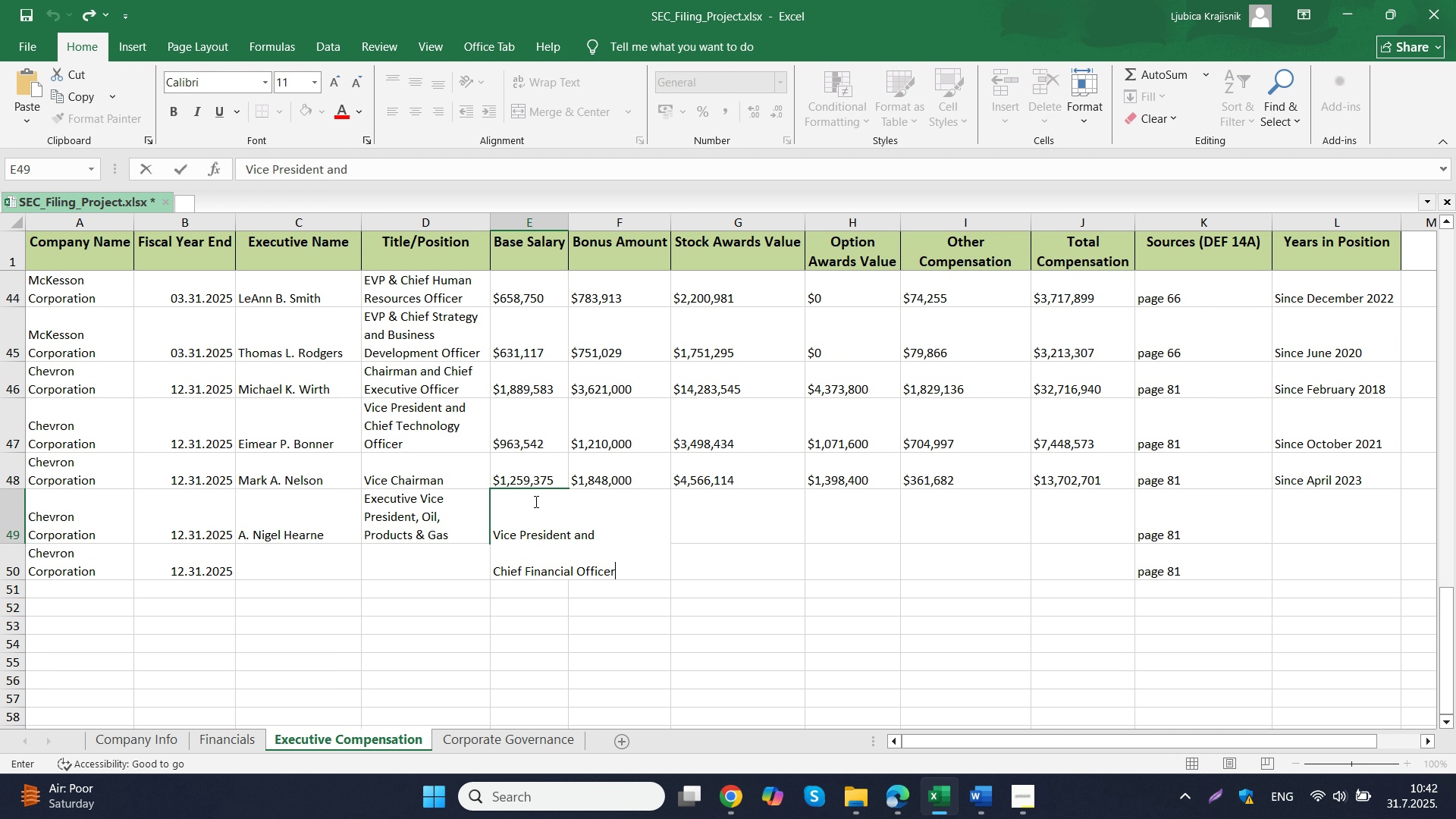 
key(Control+V)
 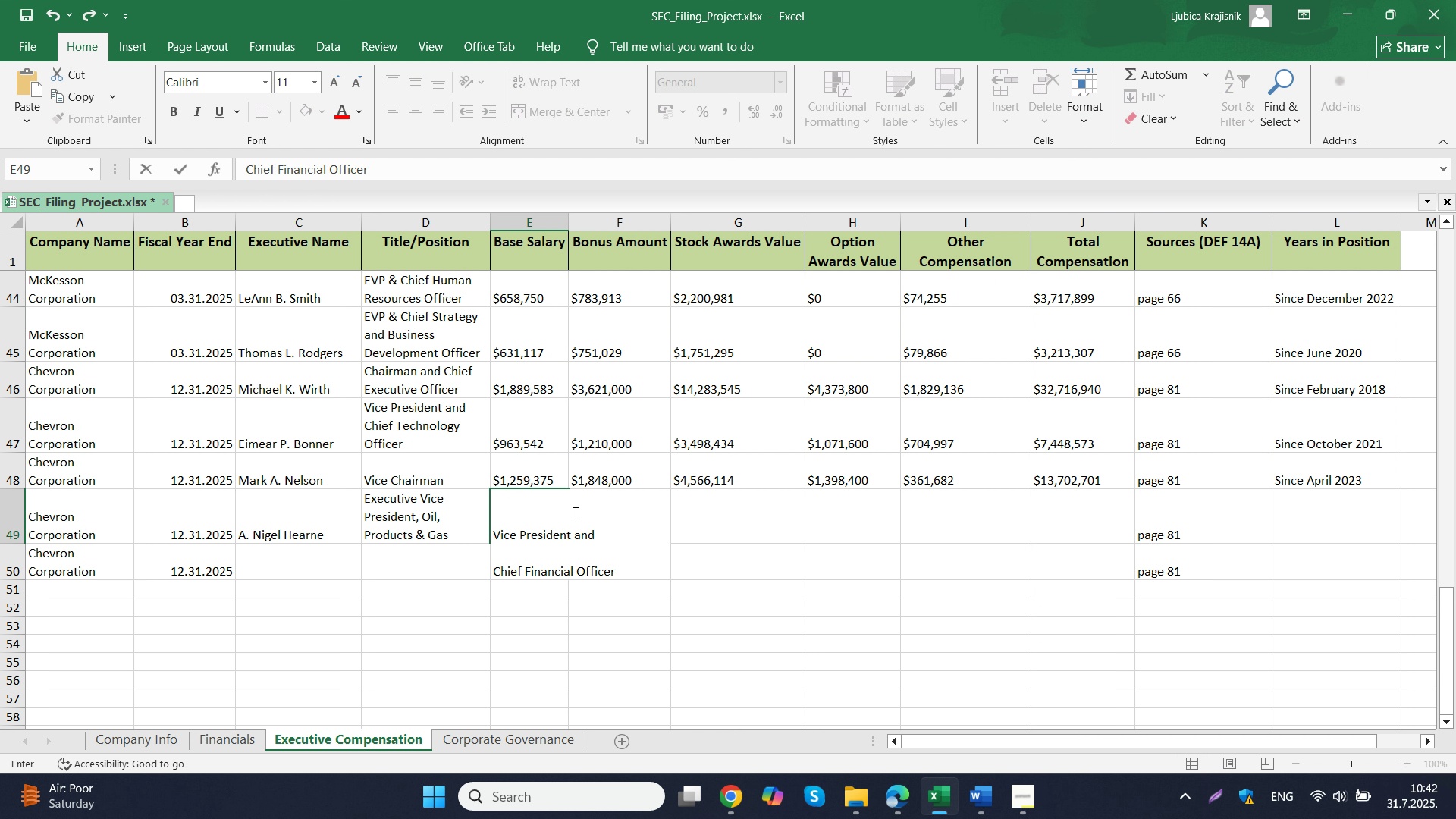 
key(Control+Z)
 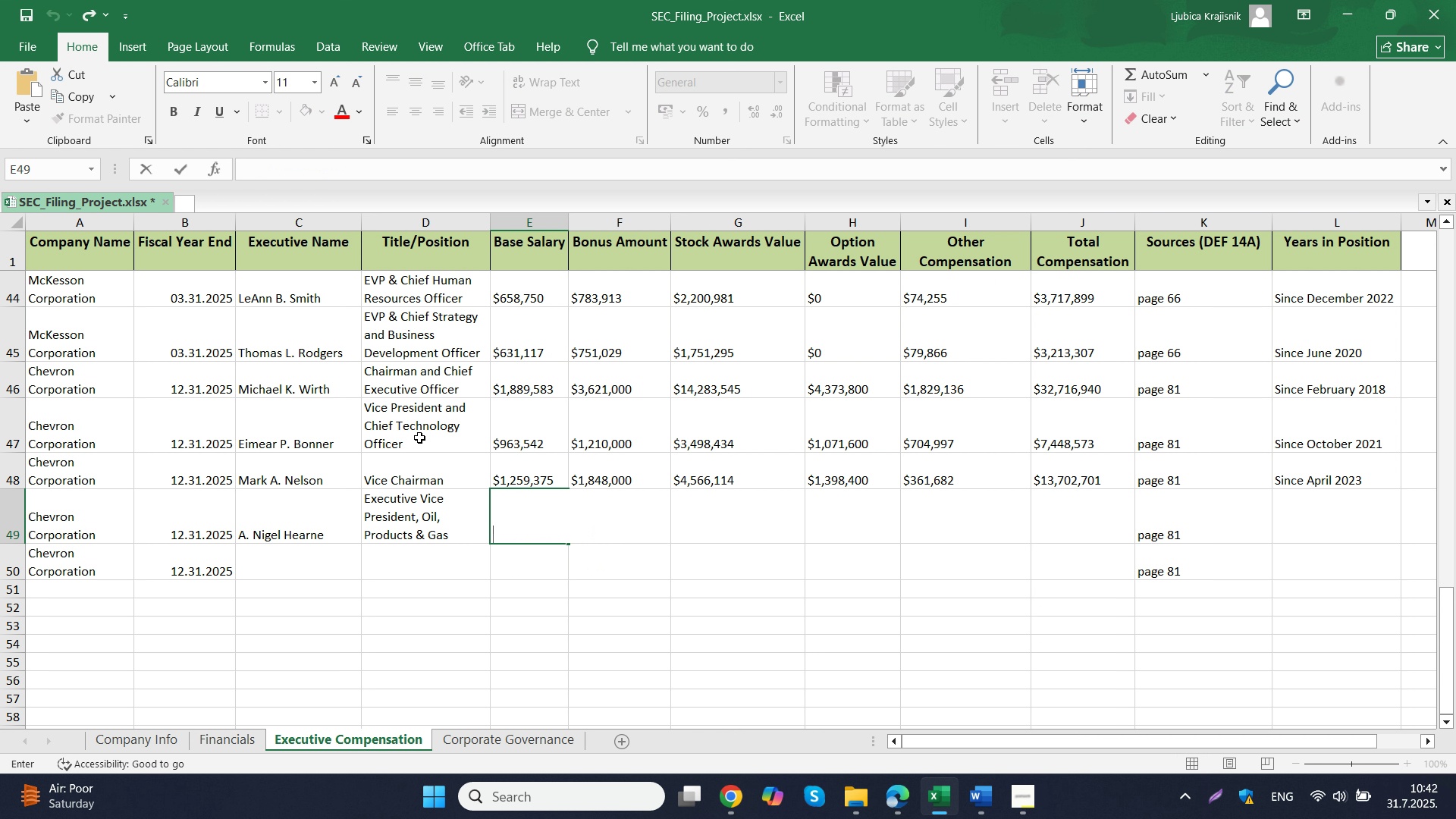 
double_click([419, 438])
 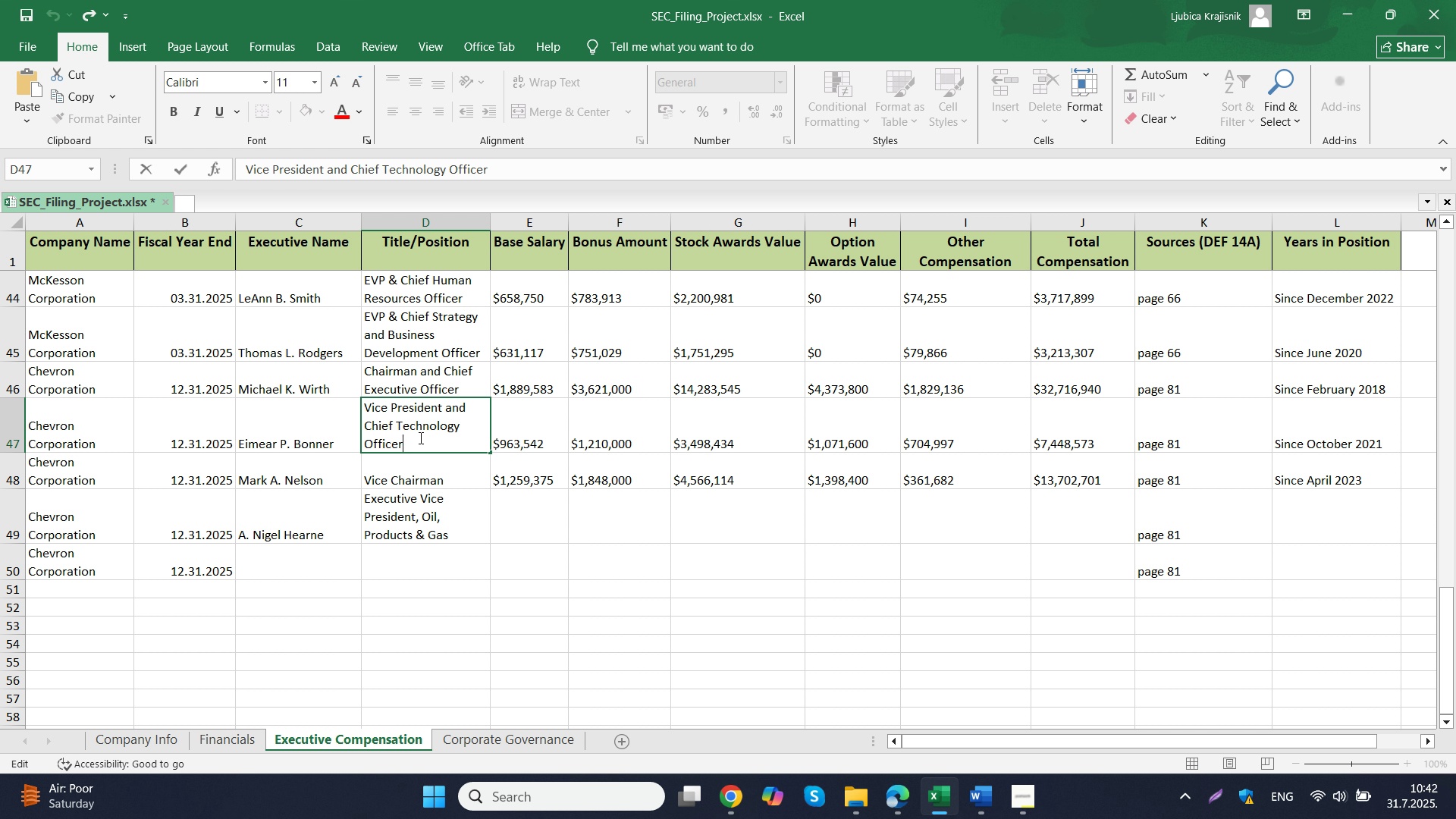 
key(Control+A)
 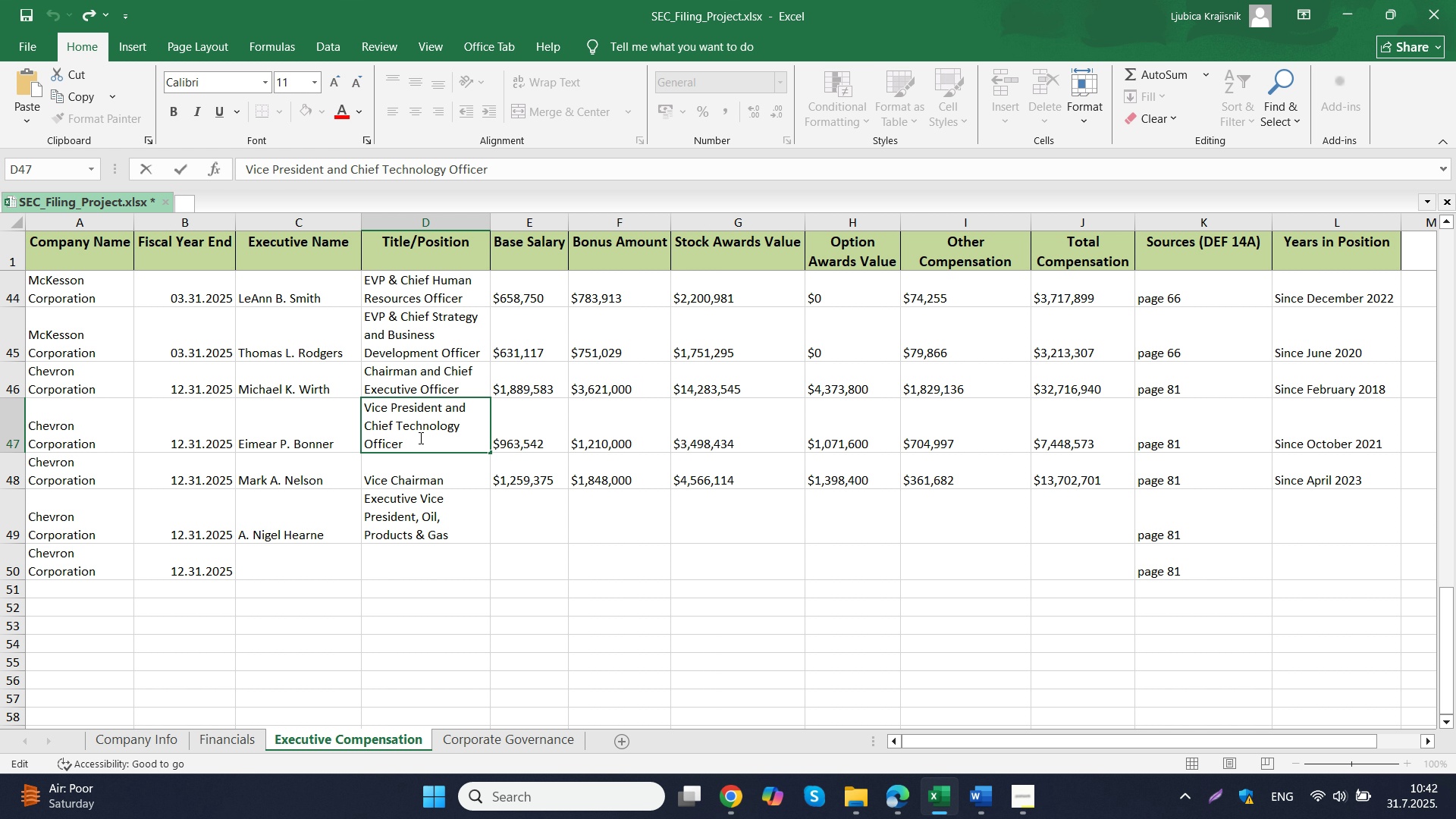 
key(Control+C)
 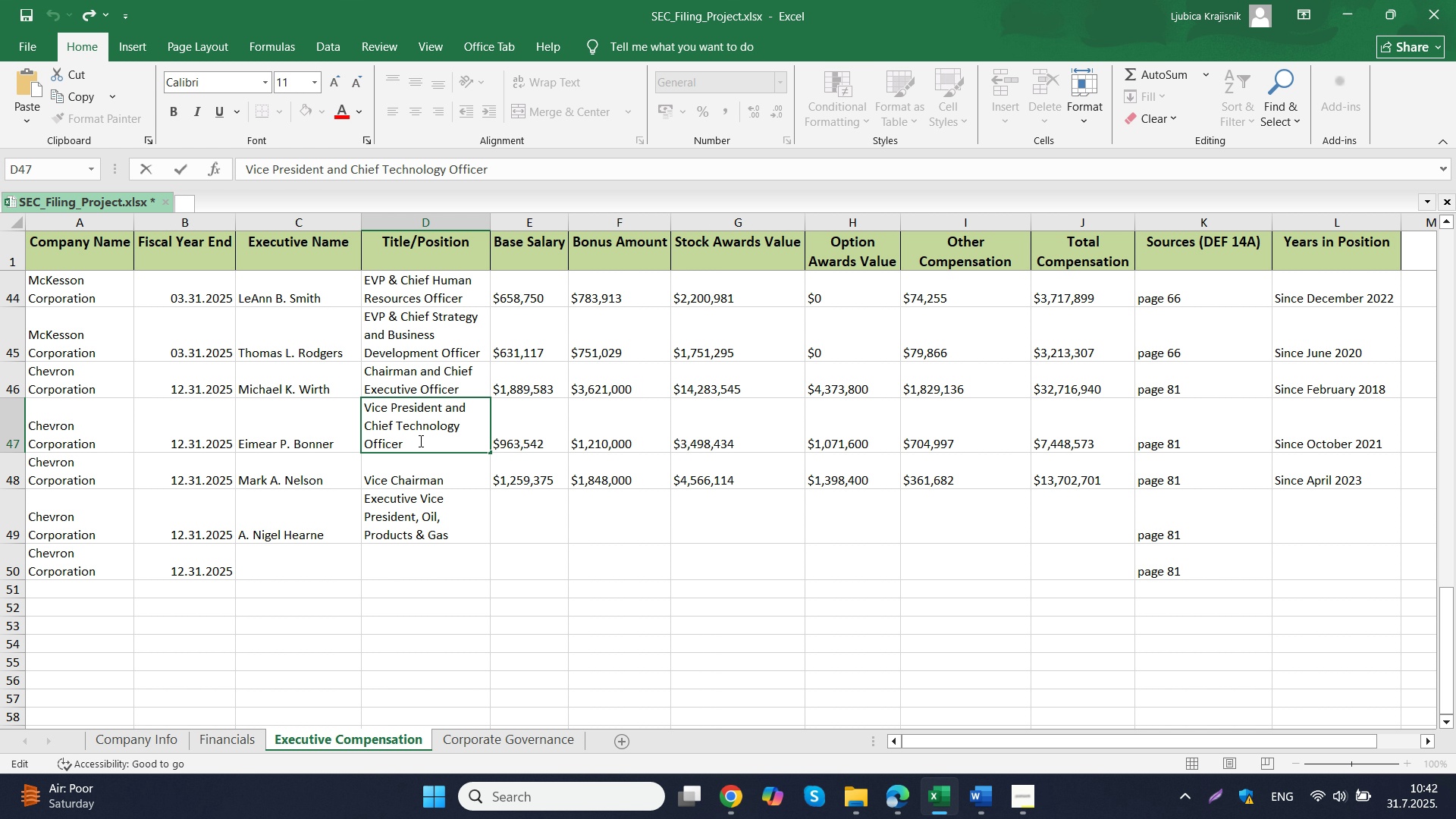 
left_click_drag(start_coordinate=[419, 443], to_coordinate=[368, 404])
 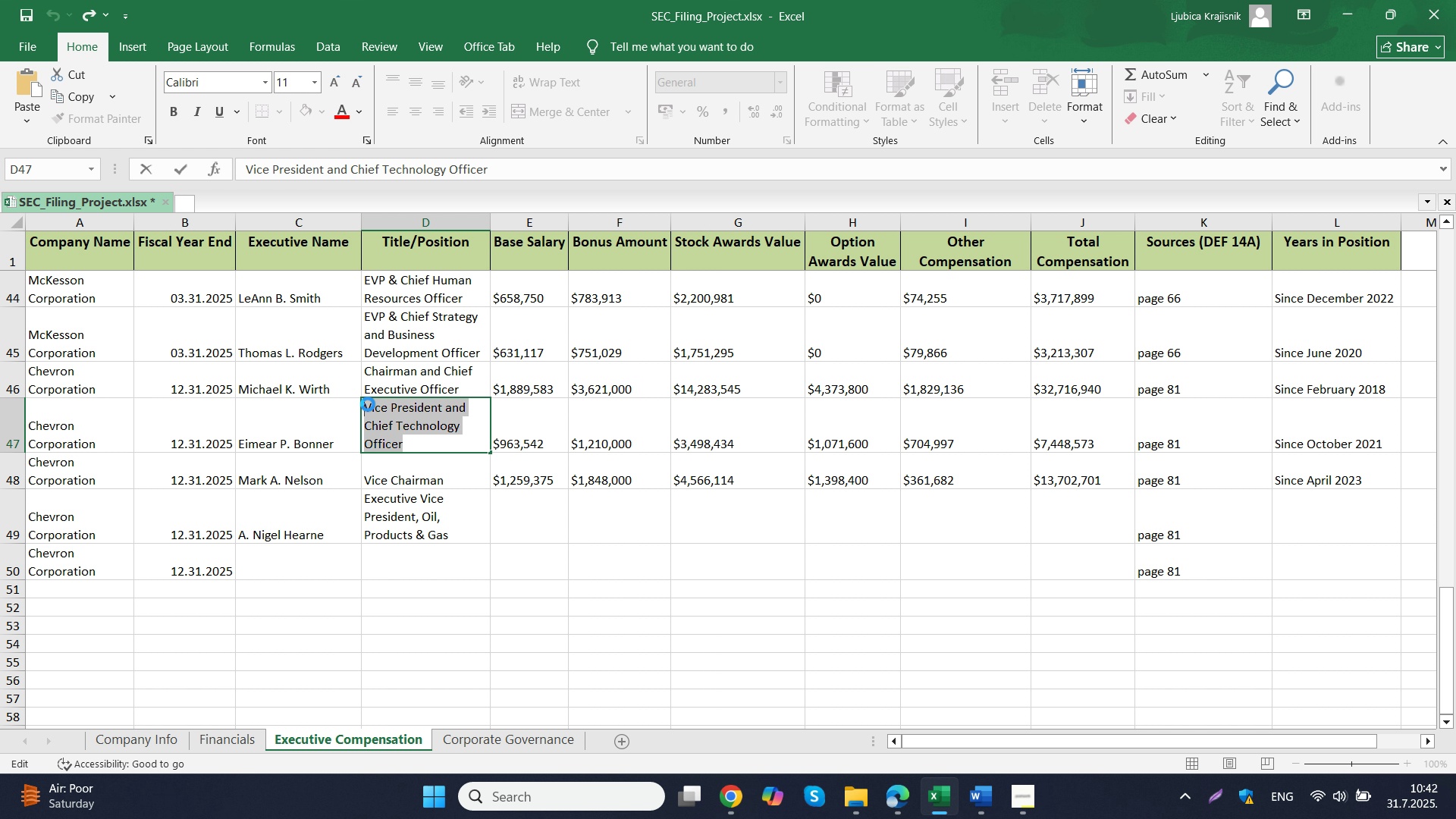 
key(Control+ControlLeft)
 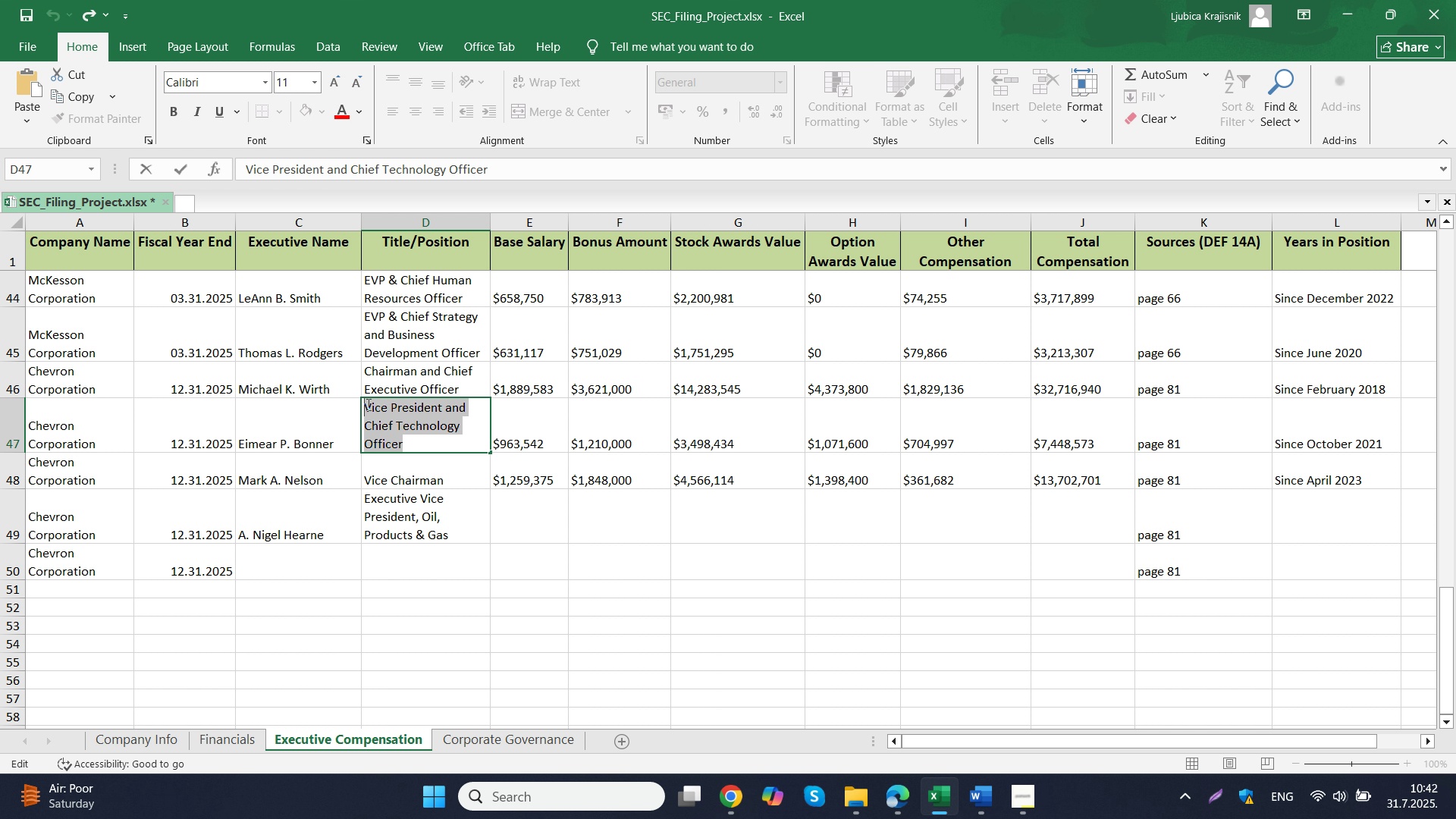 
key(Control+C)
 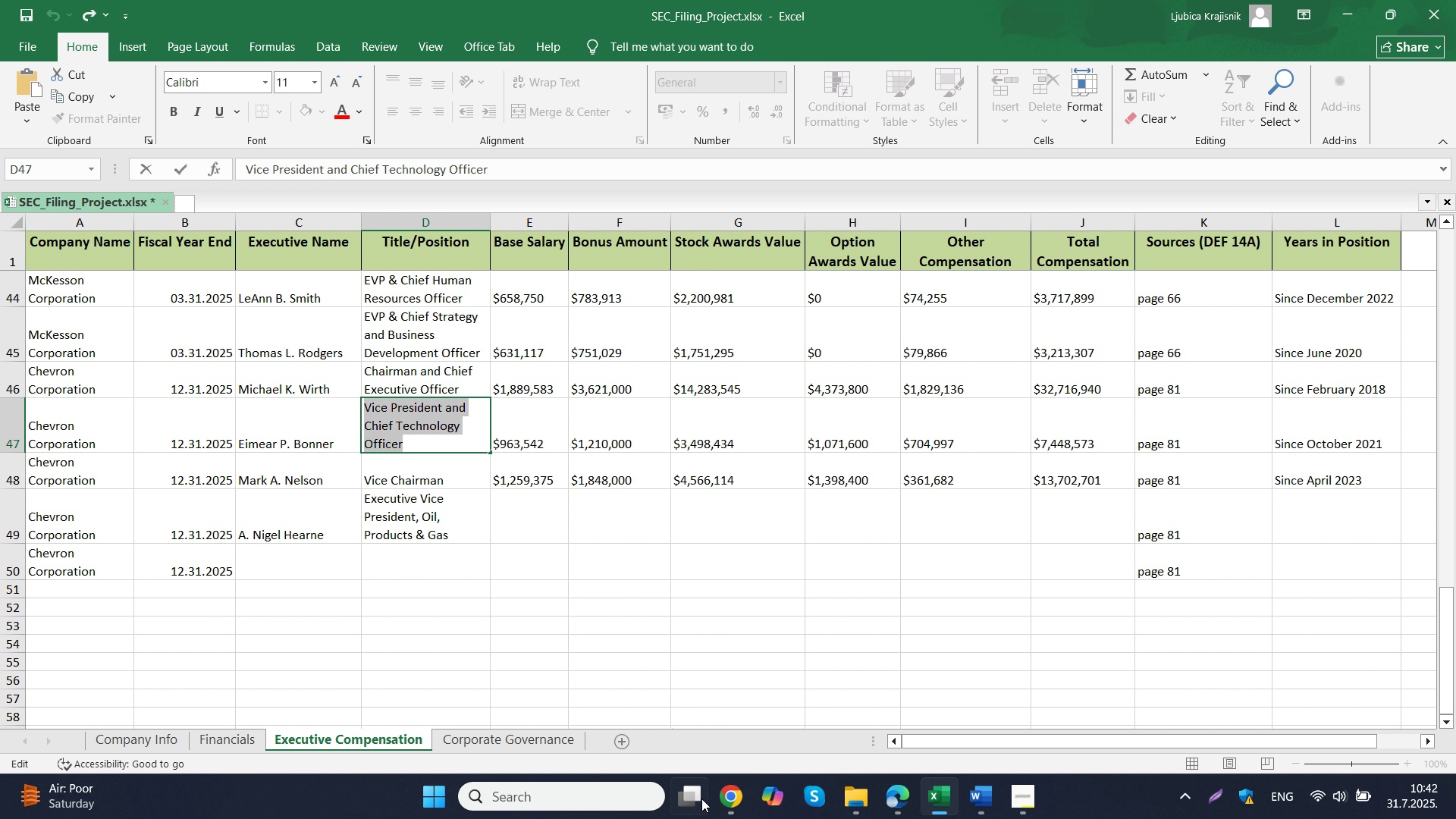 
left_click([740, 811])
 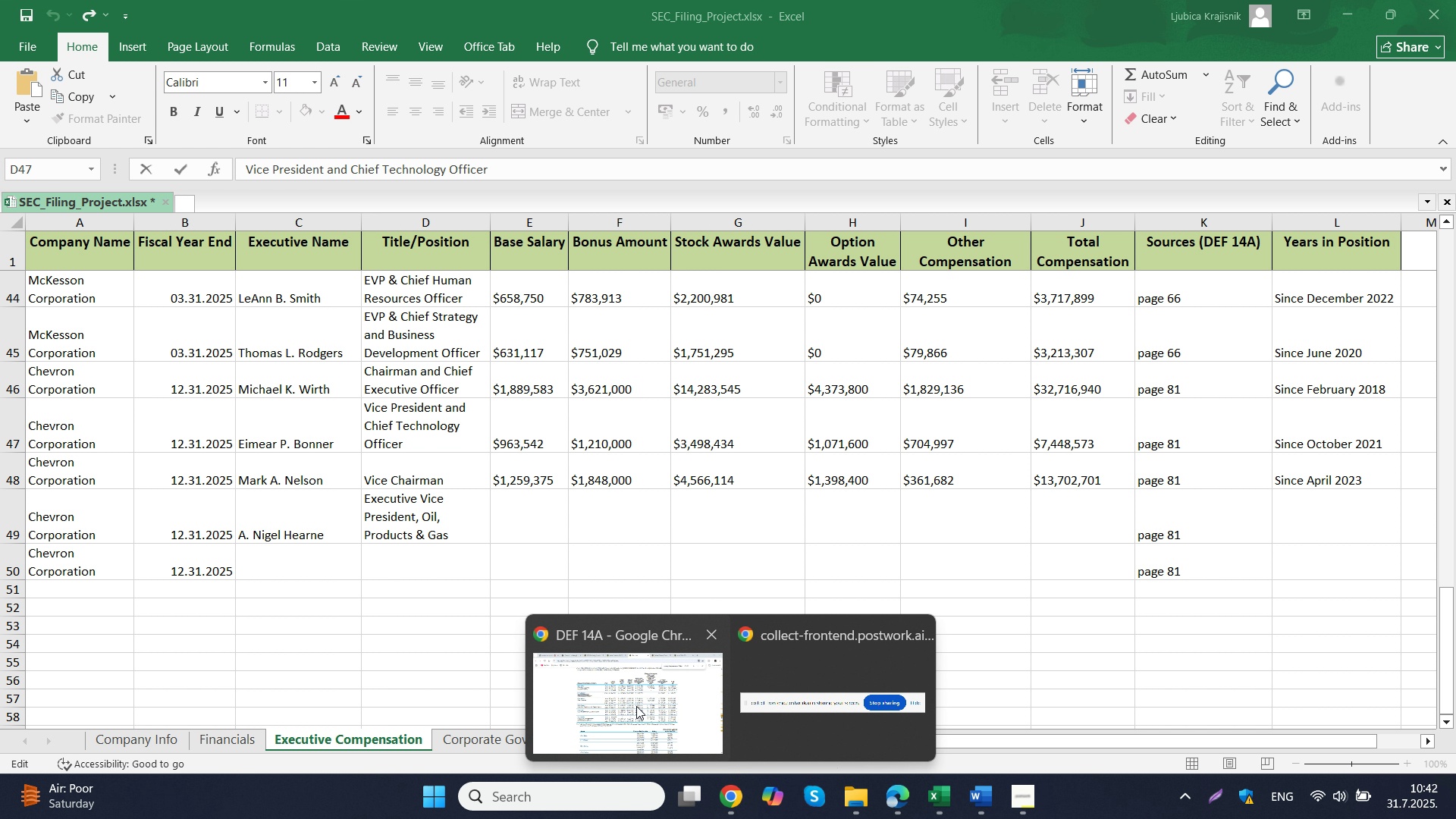 
left_click([636, 706])
 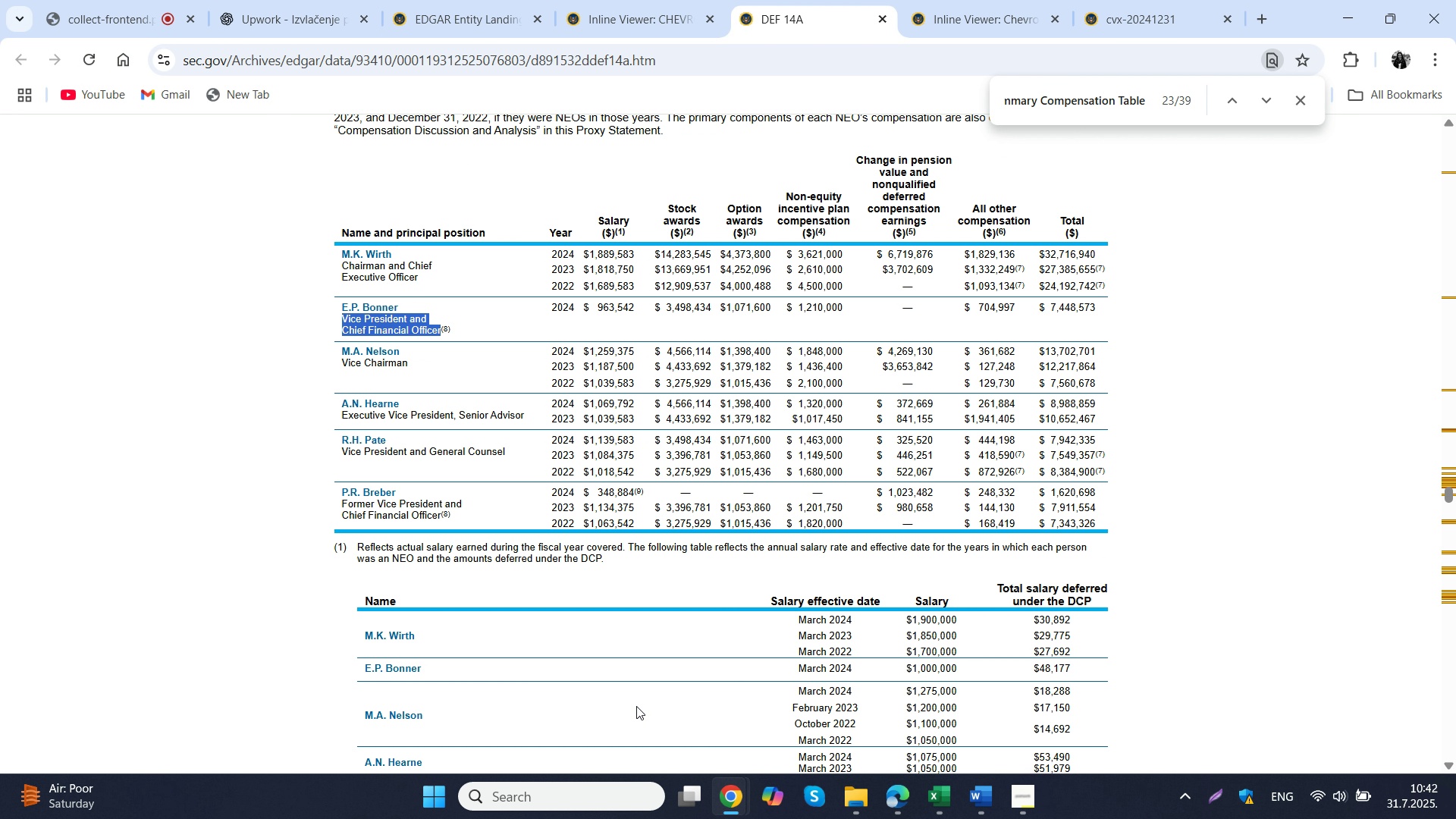 
key(Control+C)
 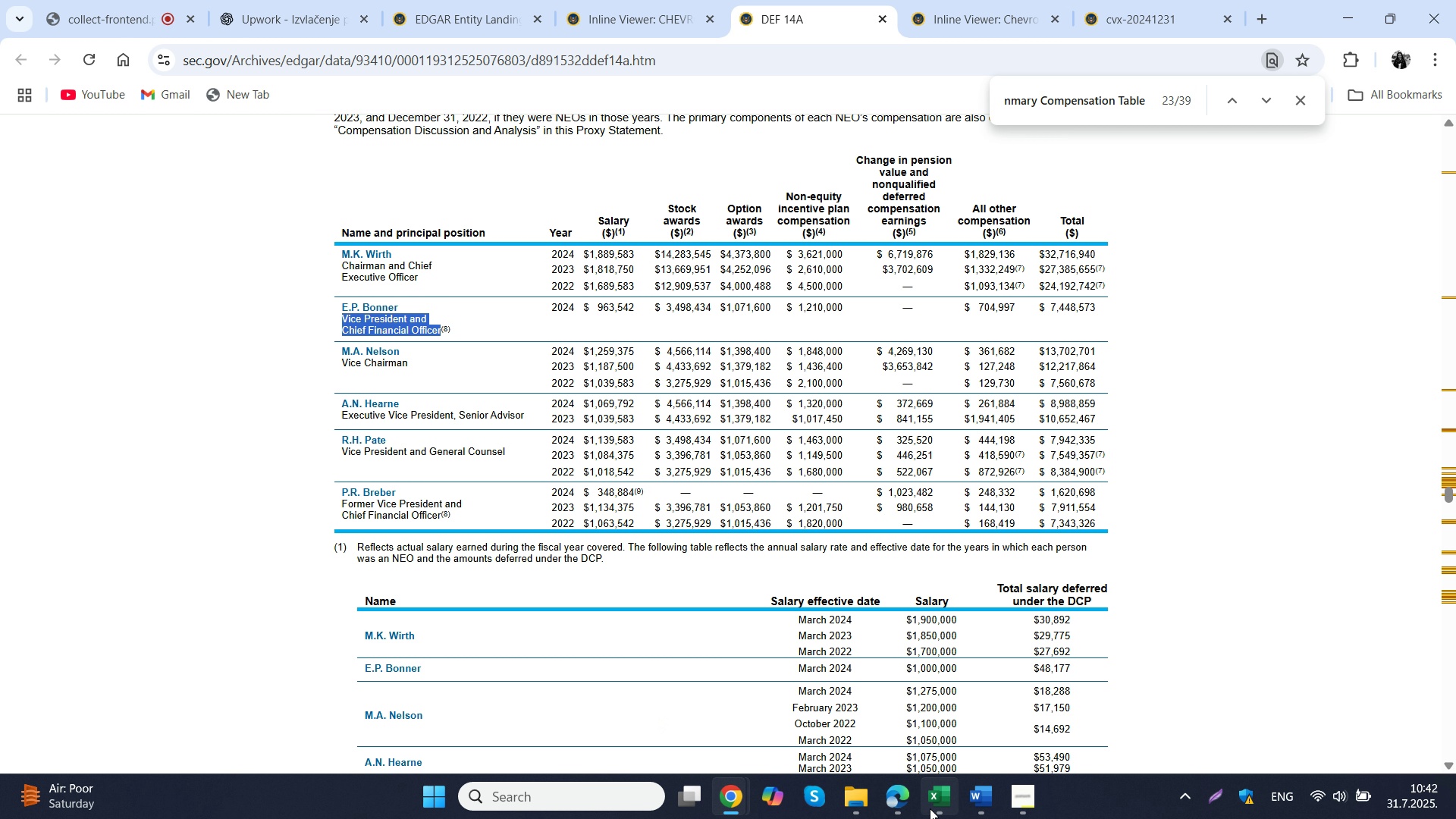 
left_click([930, 808])
 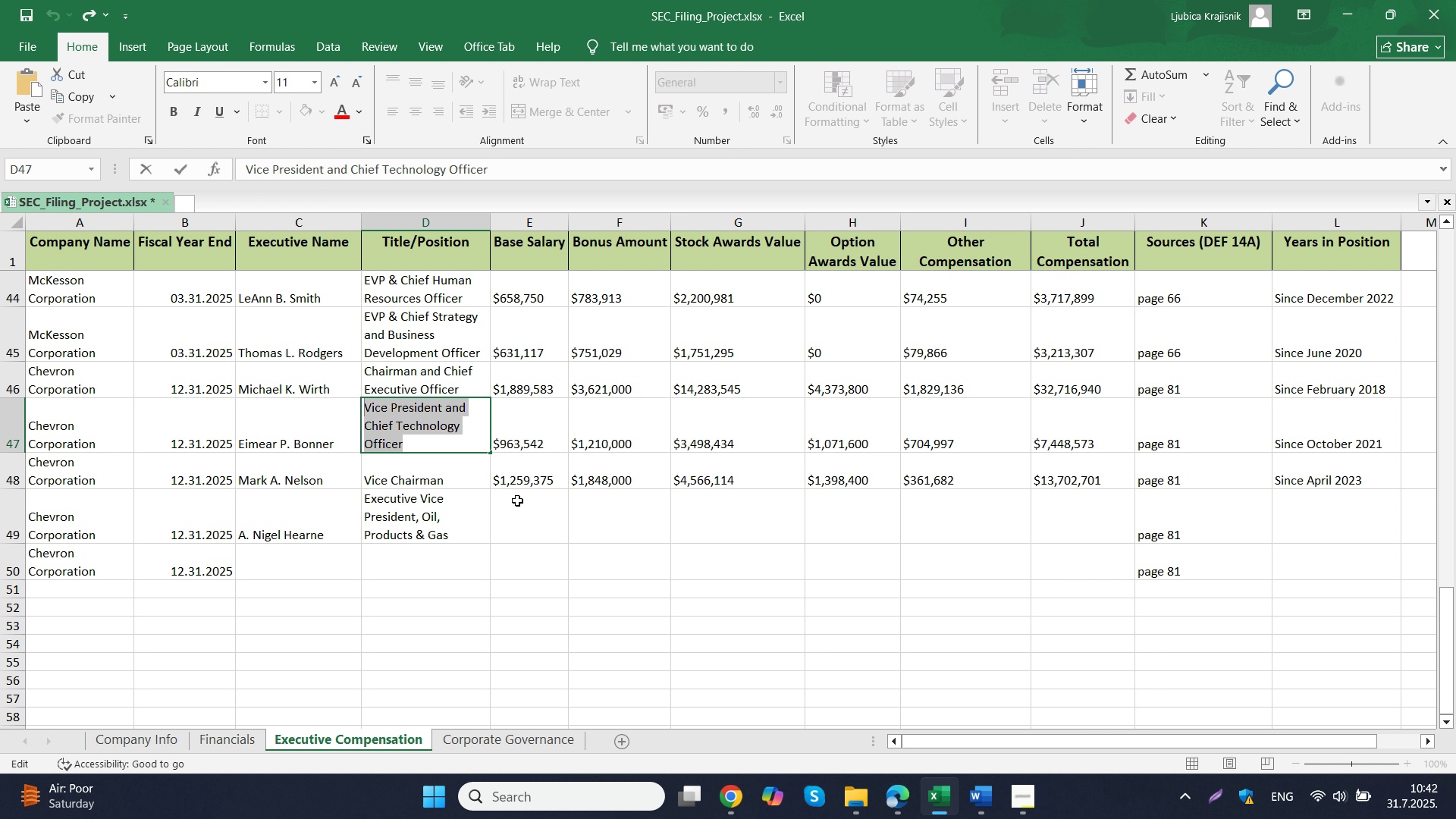 
key(Control+V)
 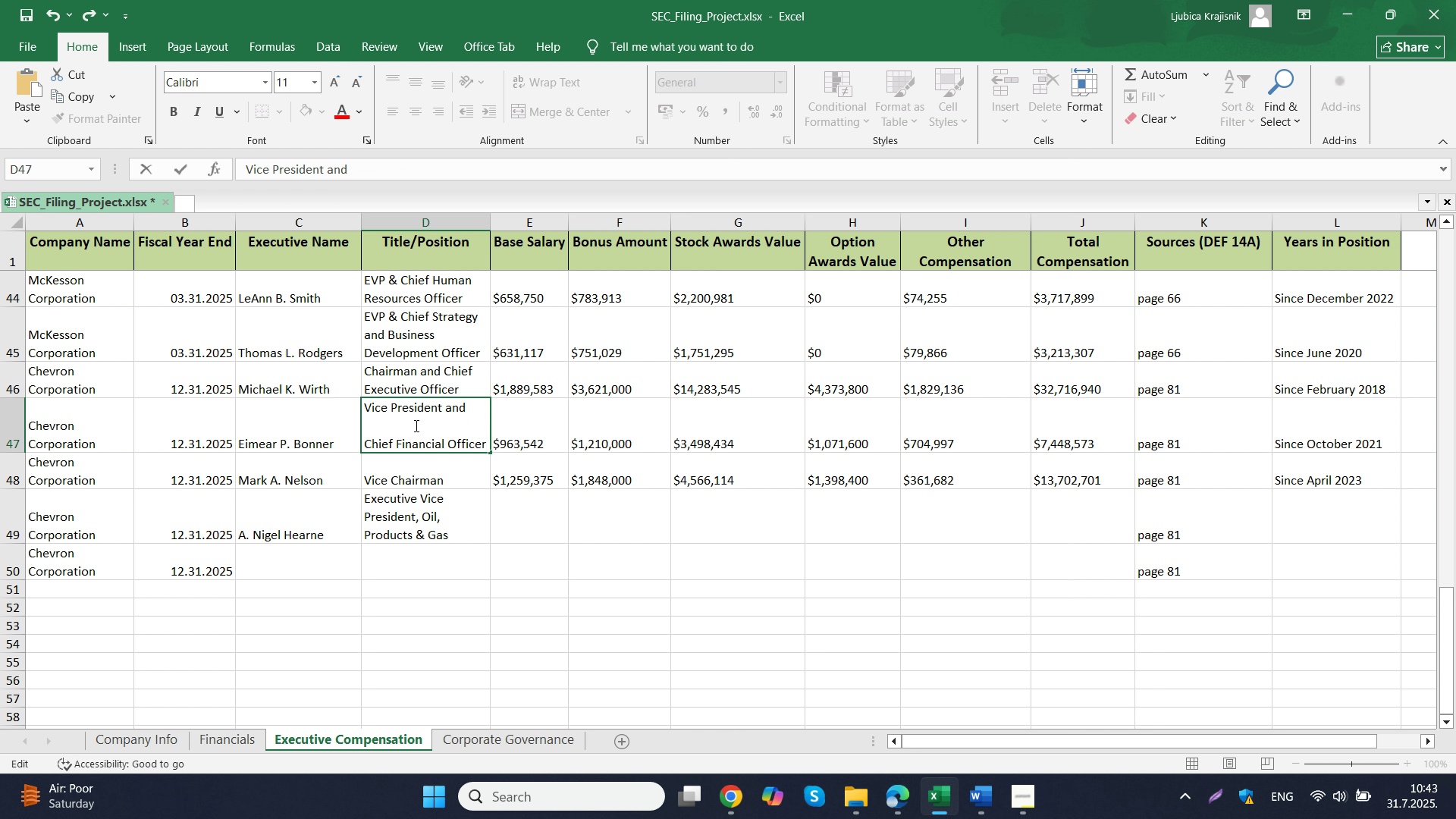 
left_click([415, 425])
 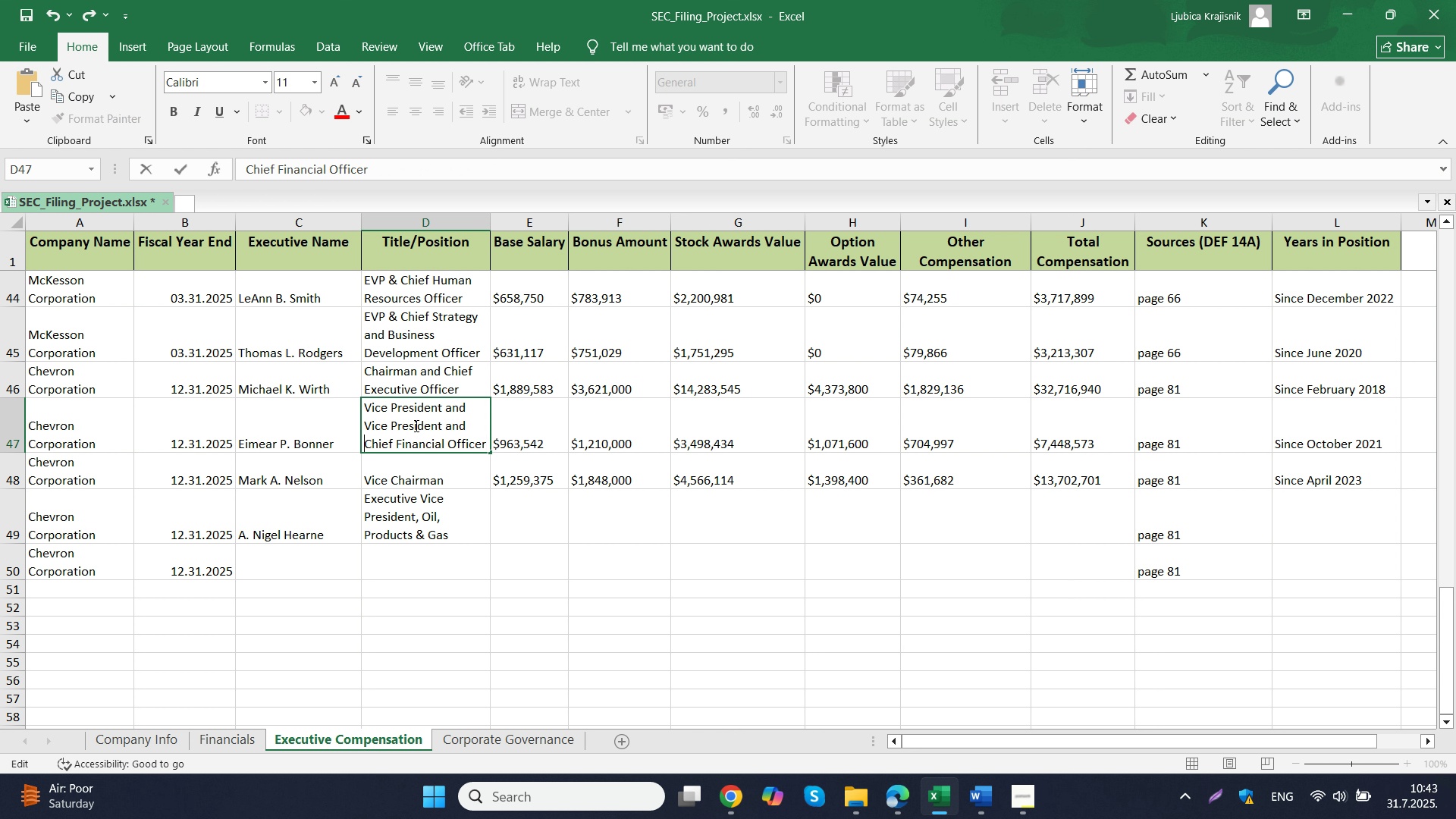 
key(Delete)
 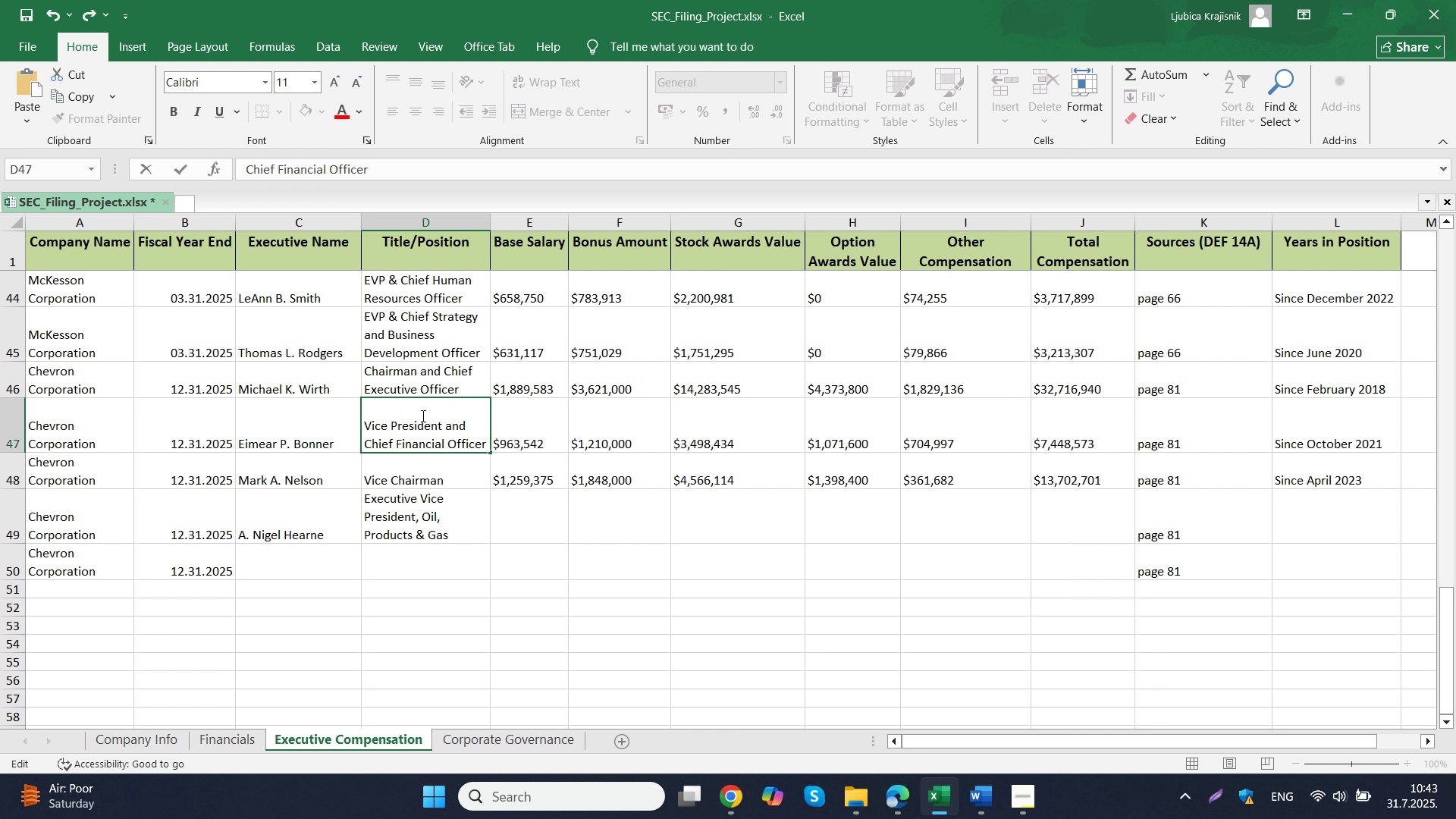 
left_click([422, 416])
 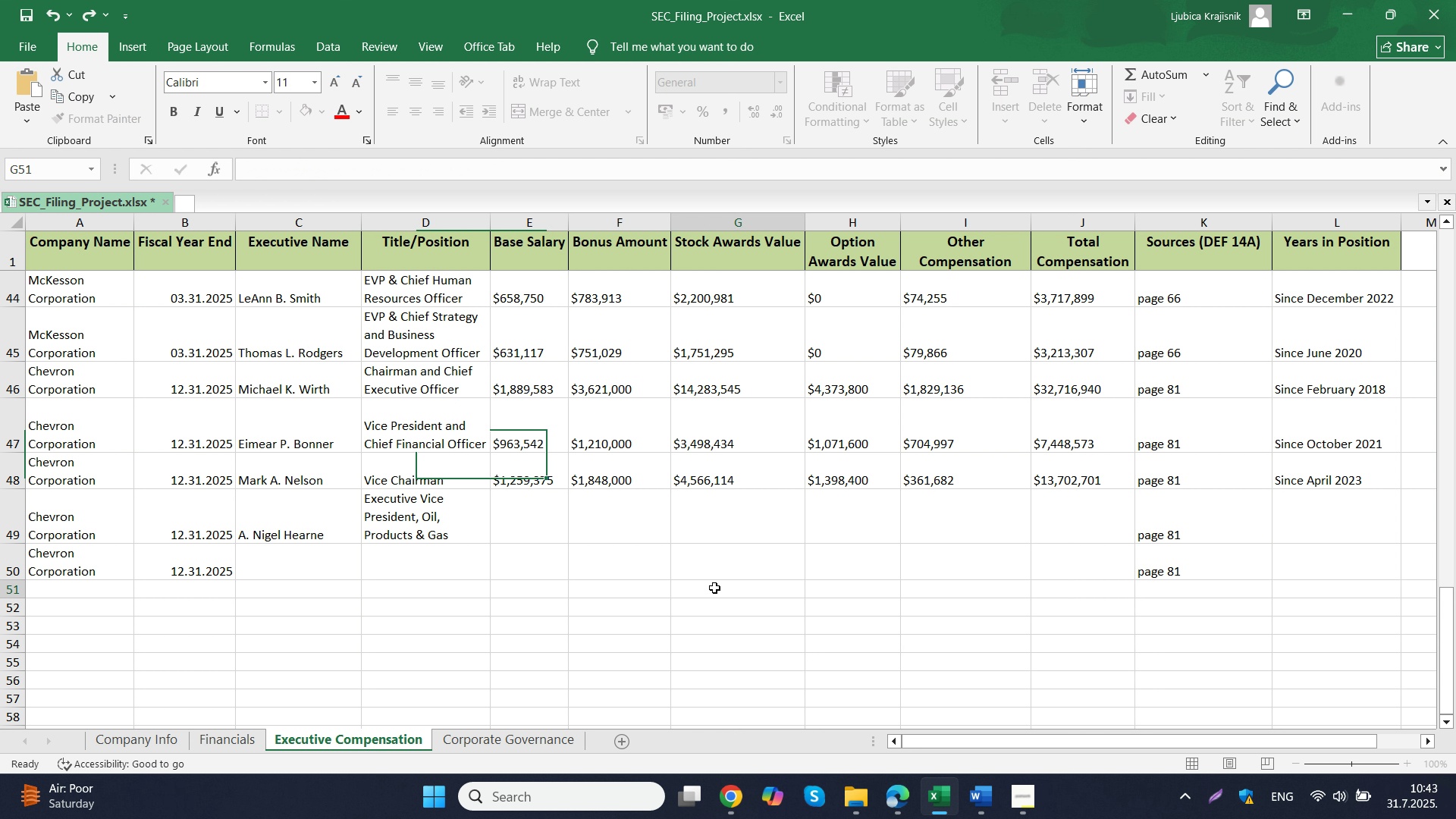 
left_click([714, 588])
 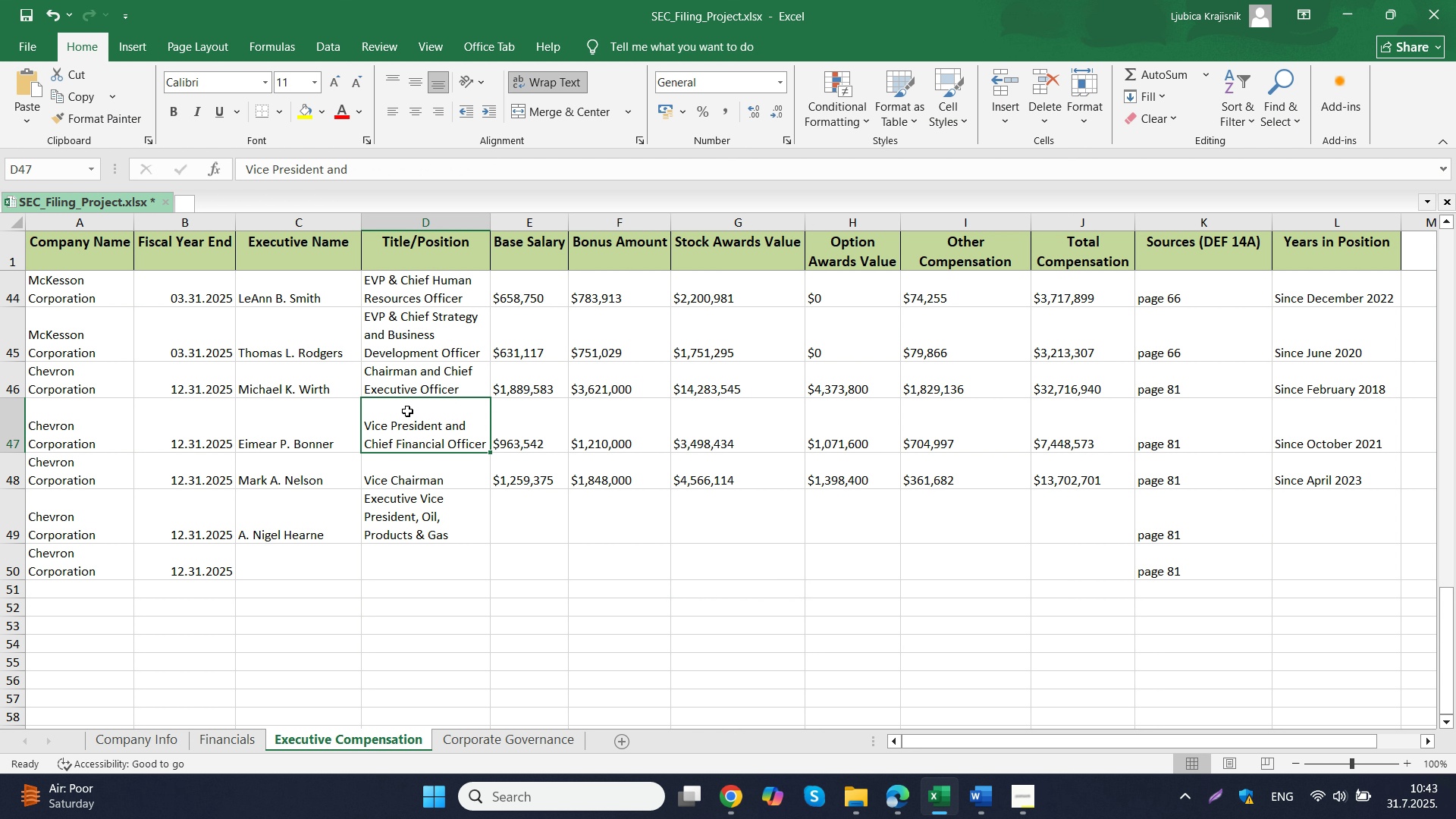 
double_click([407, 411])
 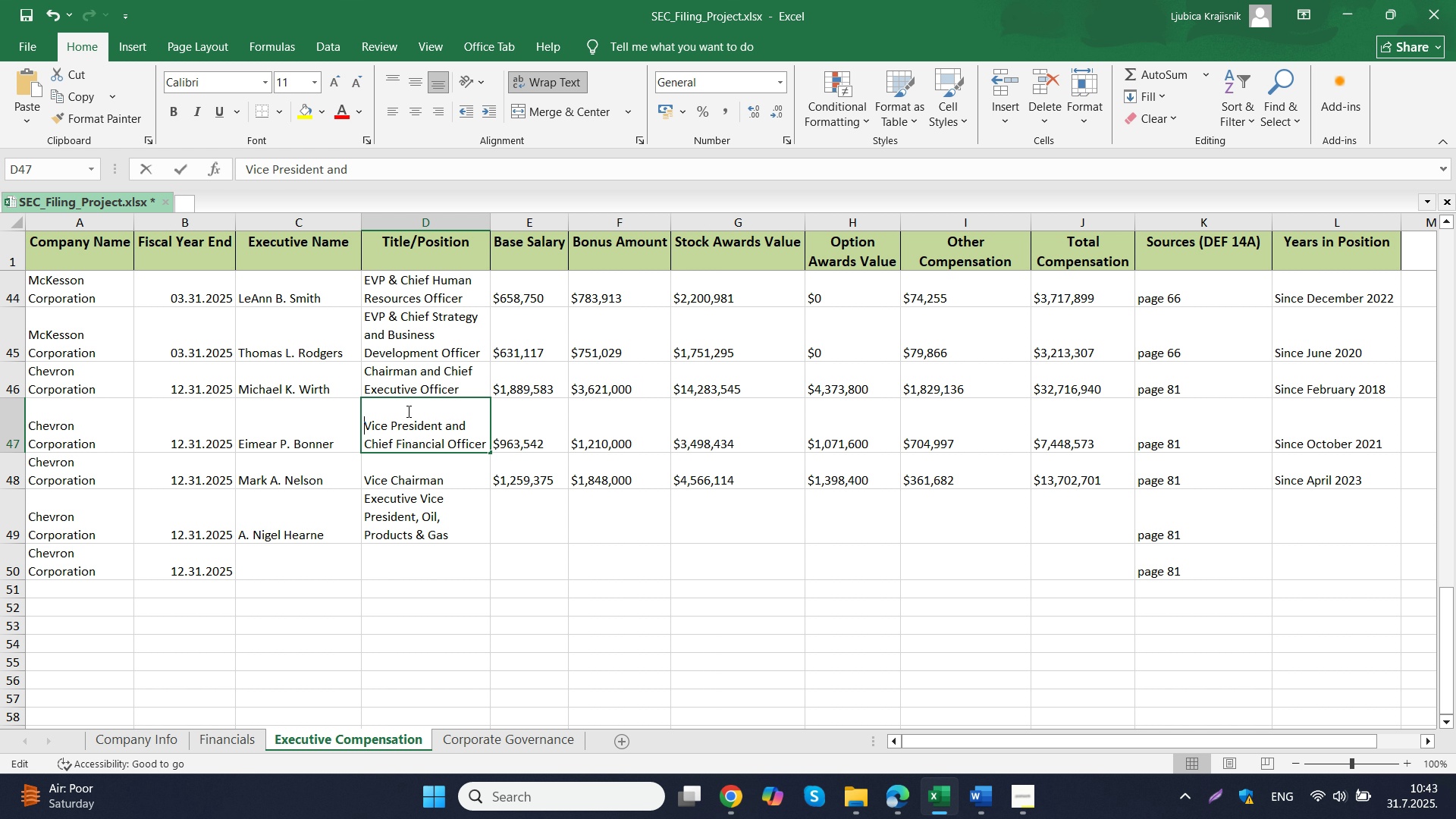 
triple_click([407, 411])
 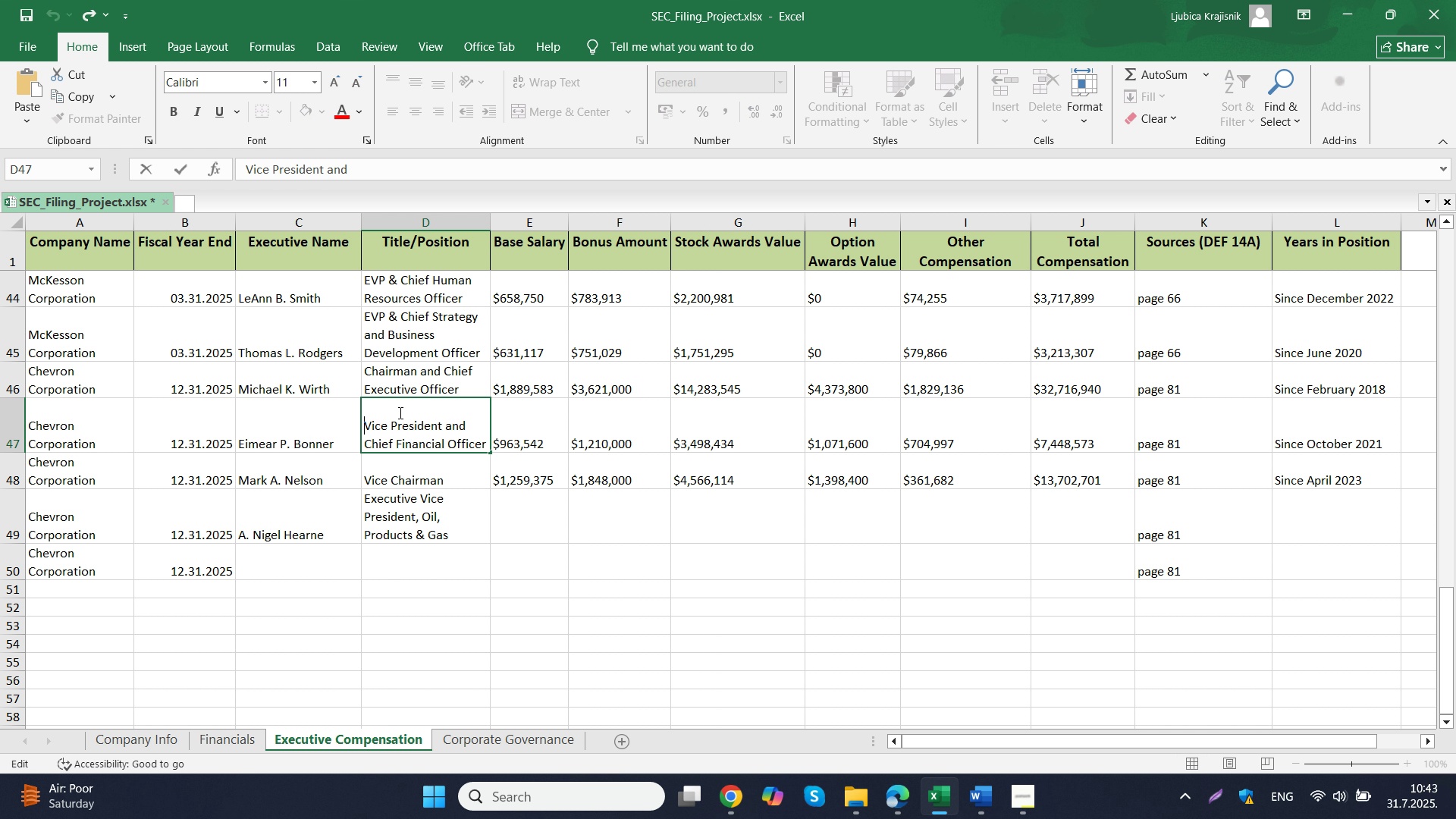 
key(Backspace)
 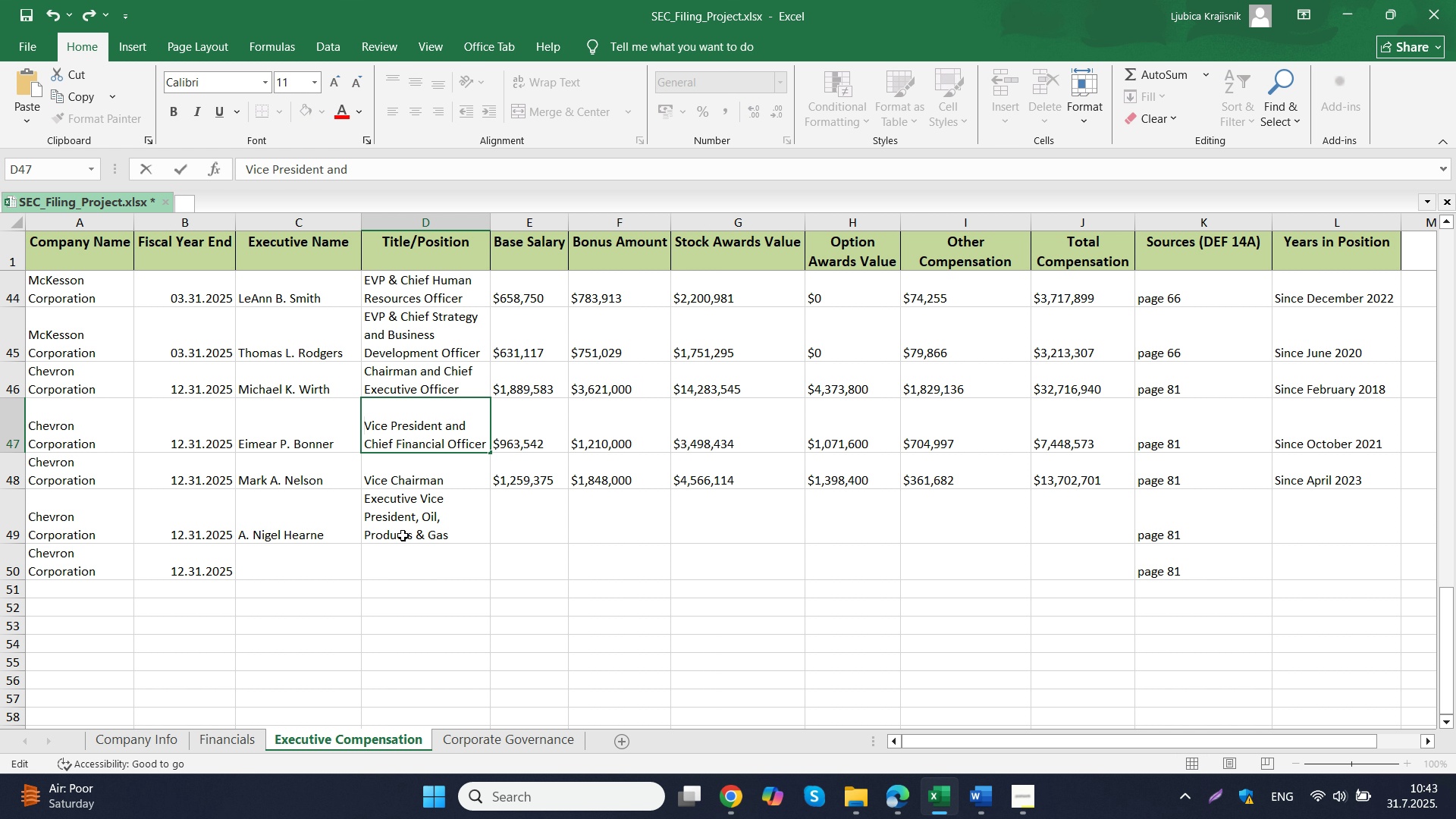 
left_click([403, 535])
 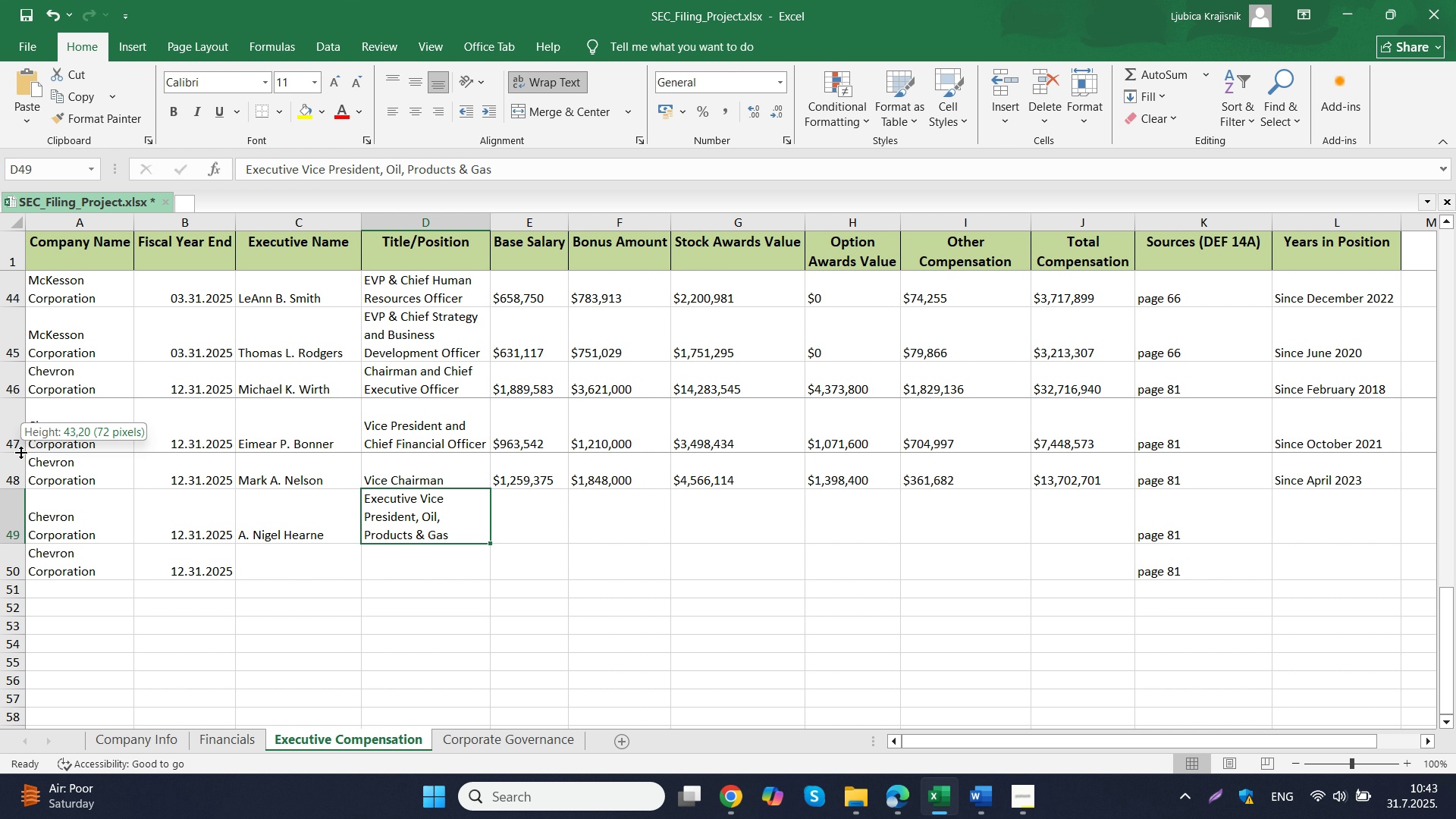 
double_click([20, 452])
 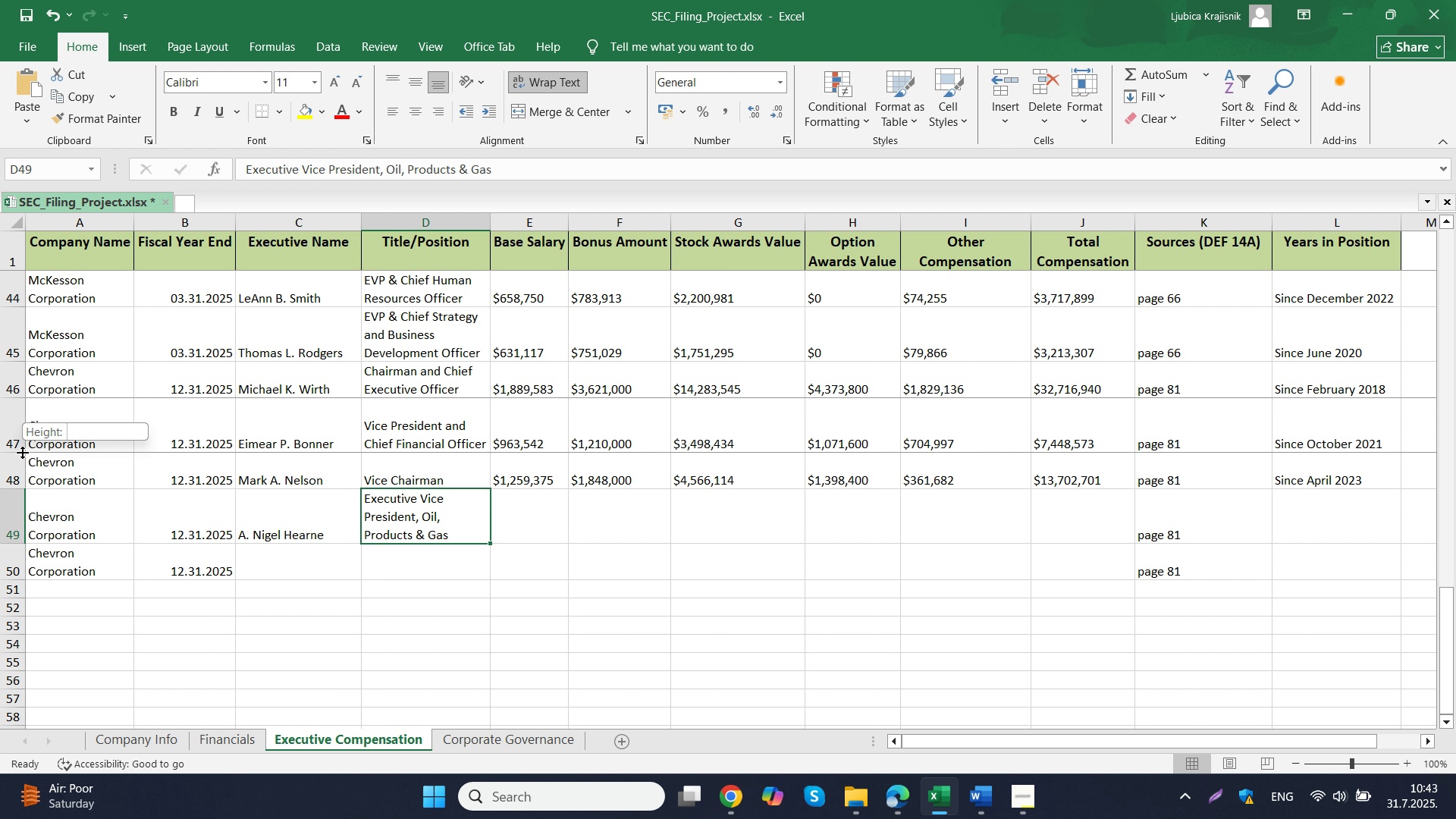 
left_click_drag(start_coordinate=[22, 452], to_coordinate=[18, 441])
 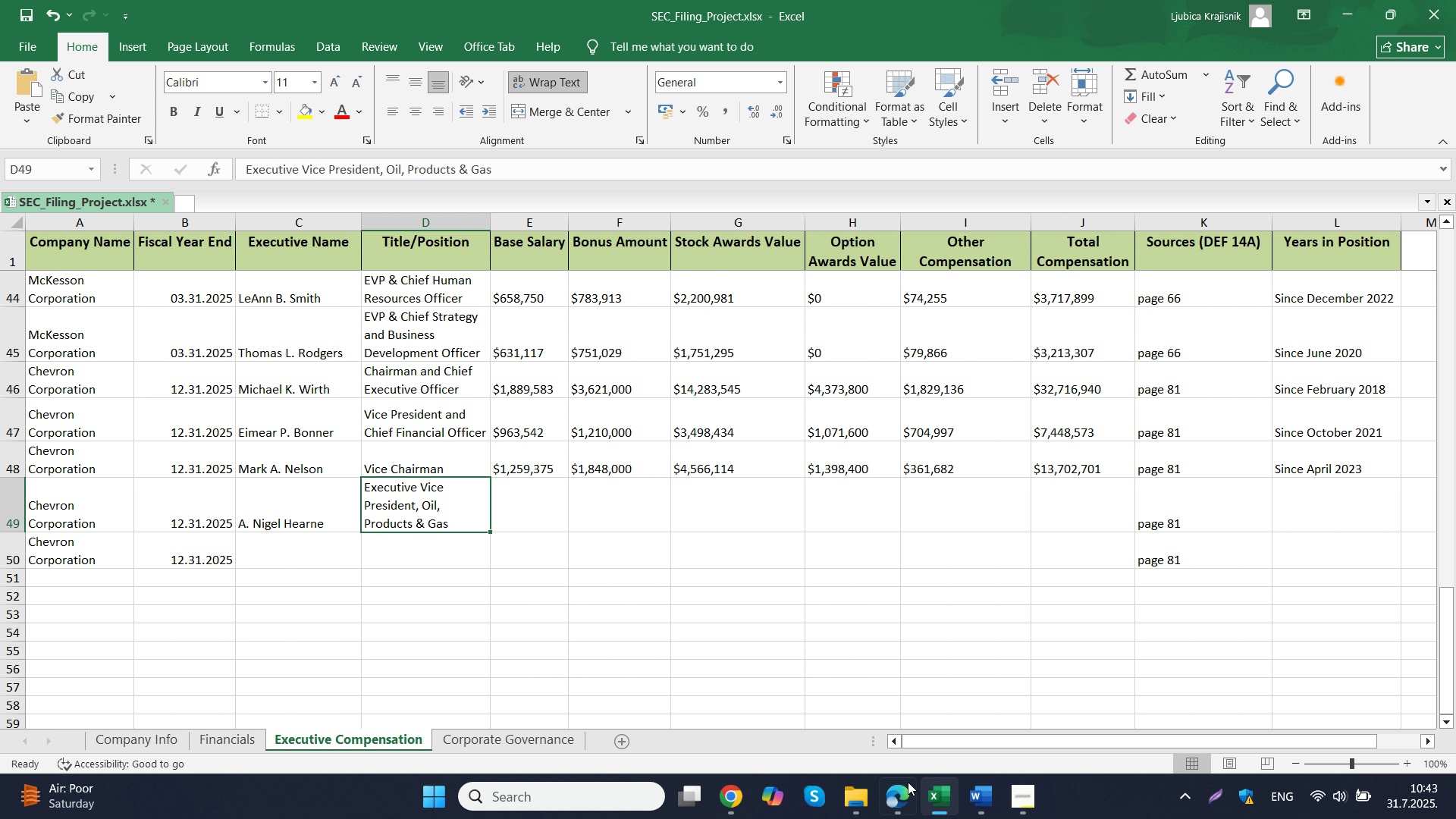 
left_click([852, 714])
 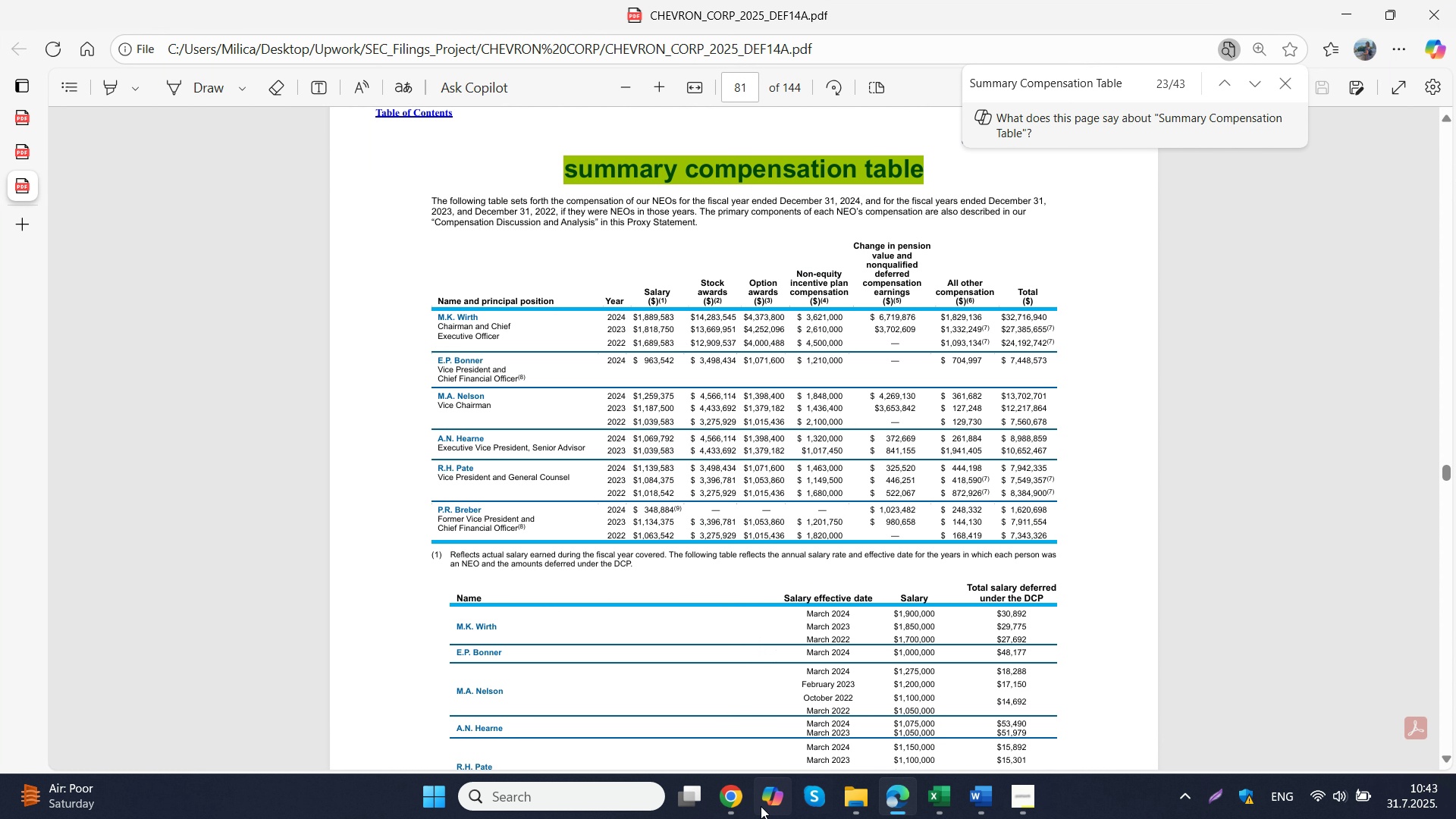 
left_click([736, 801])
 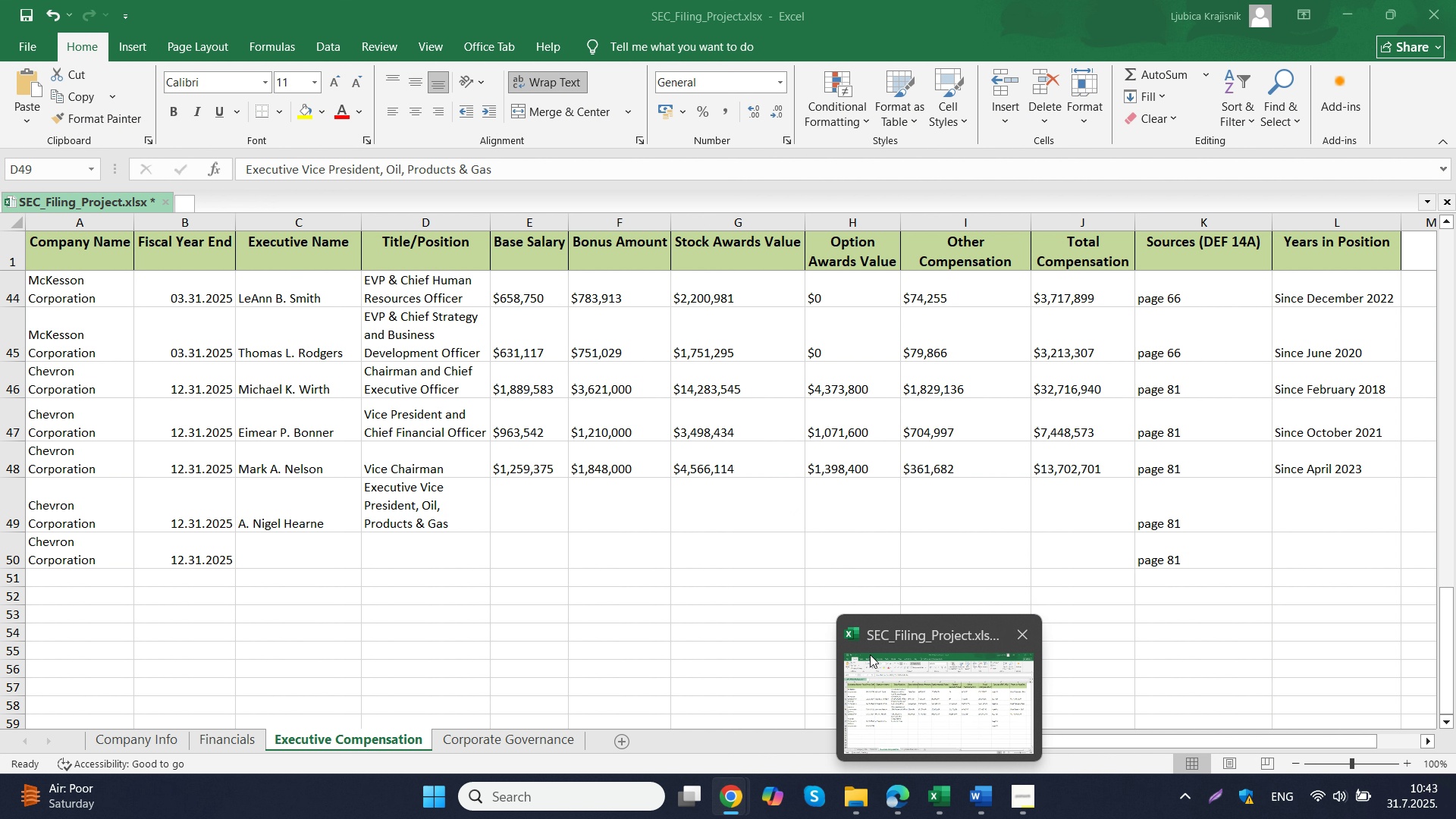 
wait(7.56)
 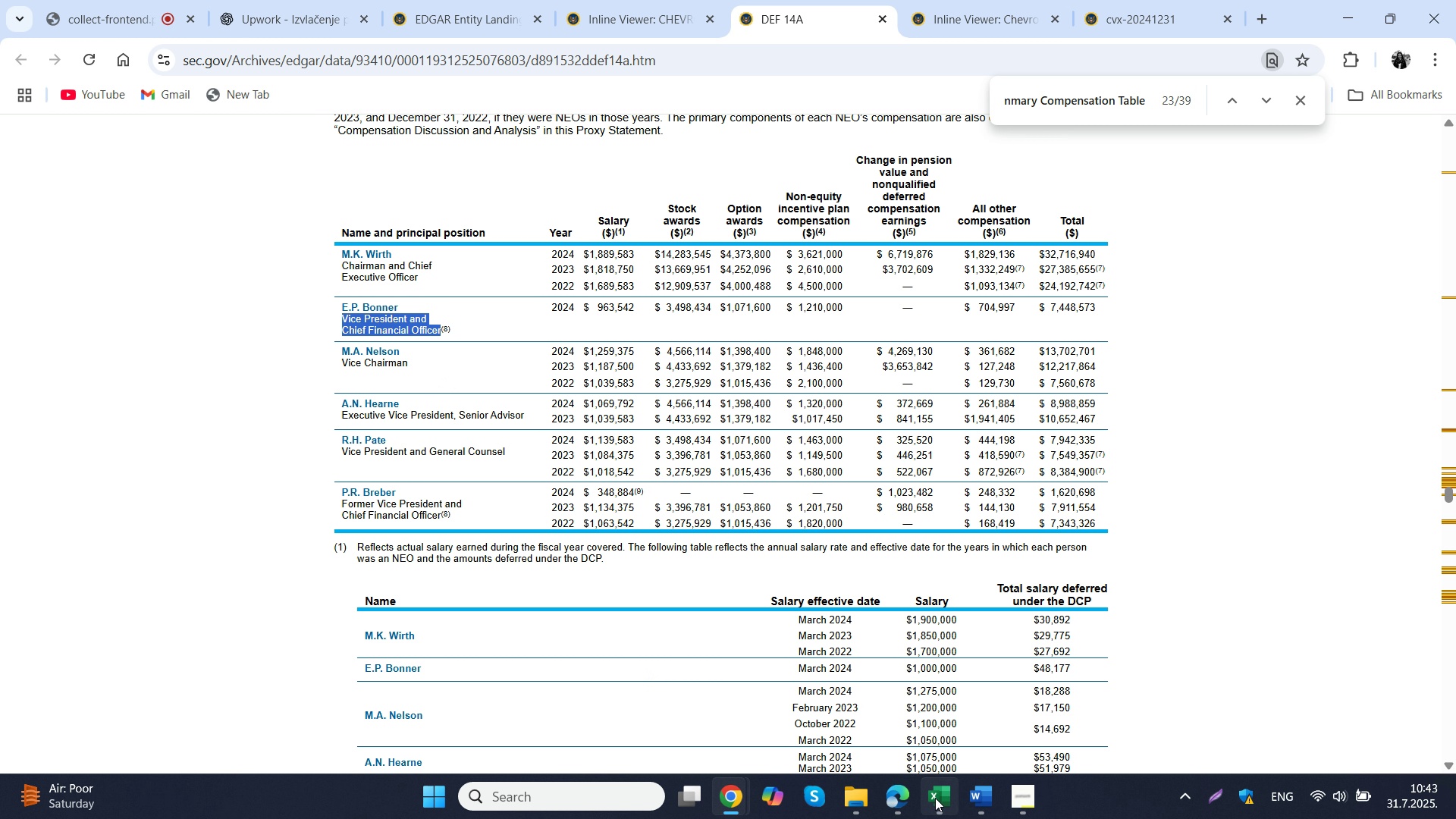 
left_click_drag(start_coordinate=[344, 416], to_coordinate=[534, 422])
 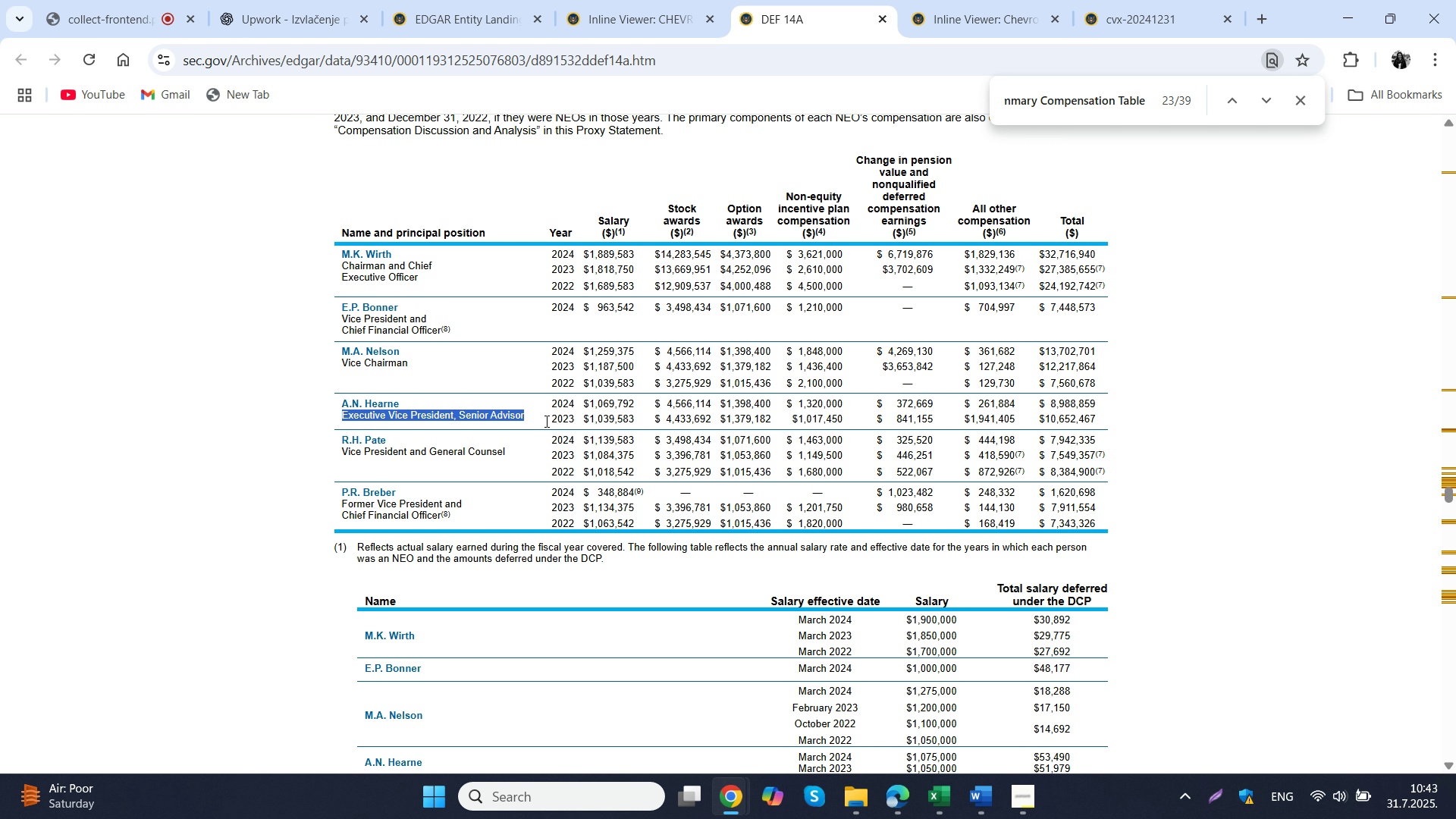 
key(Control+C)
 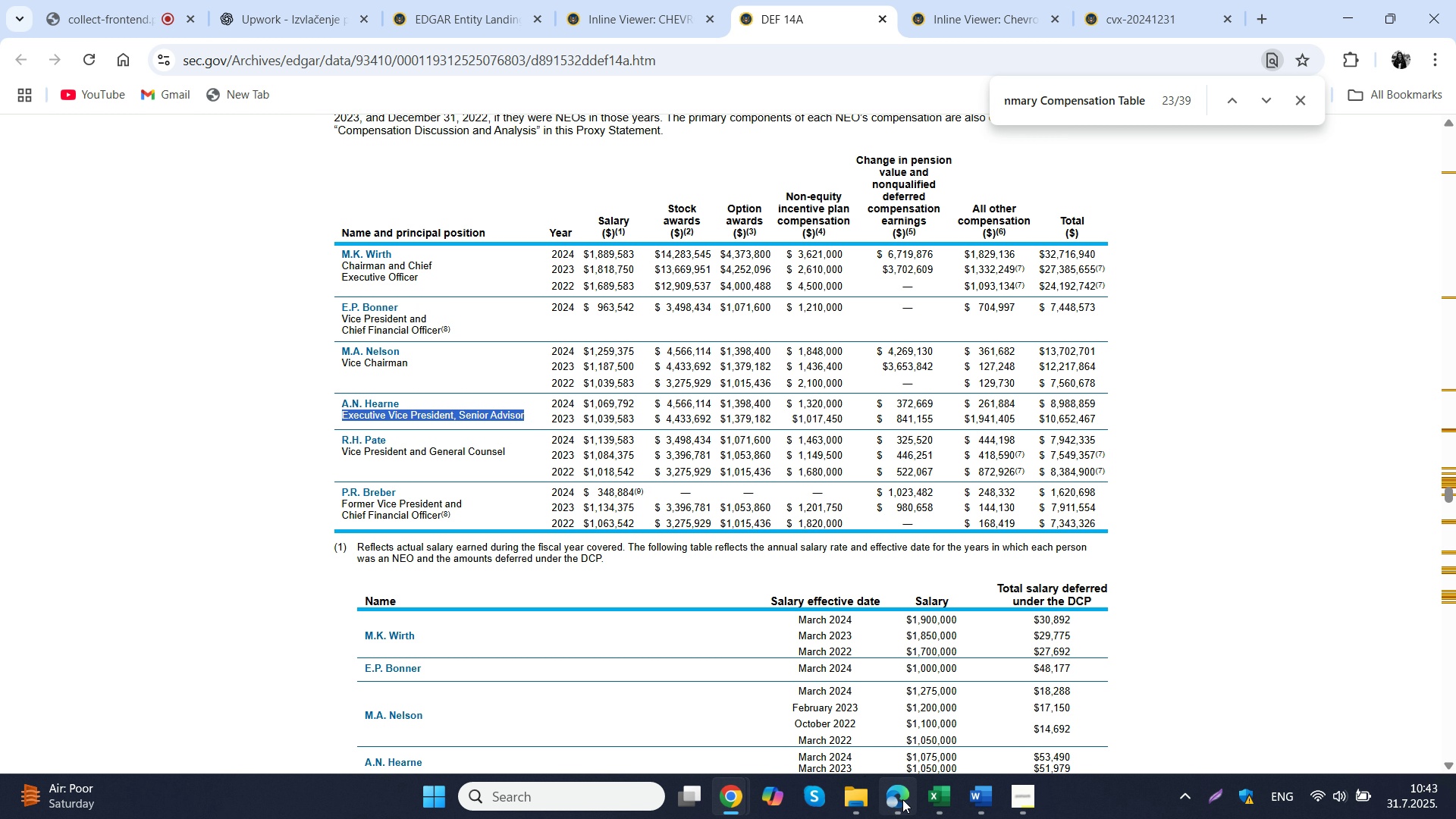 
left_click([902, 799])
 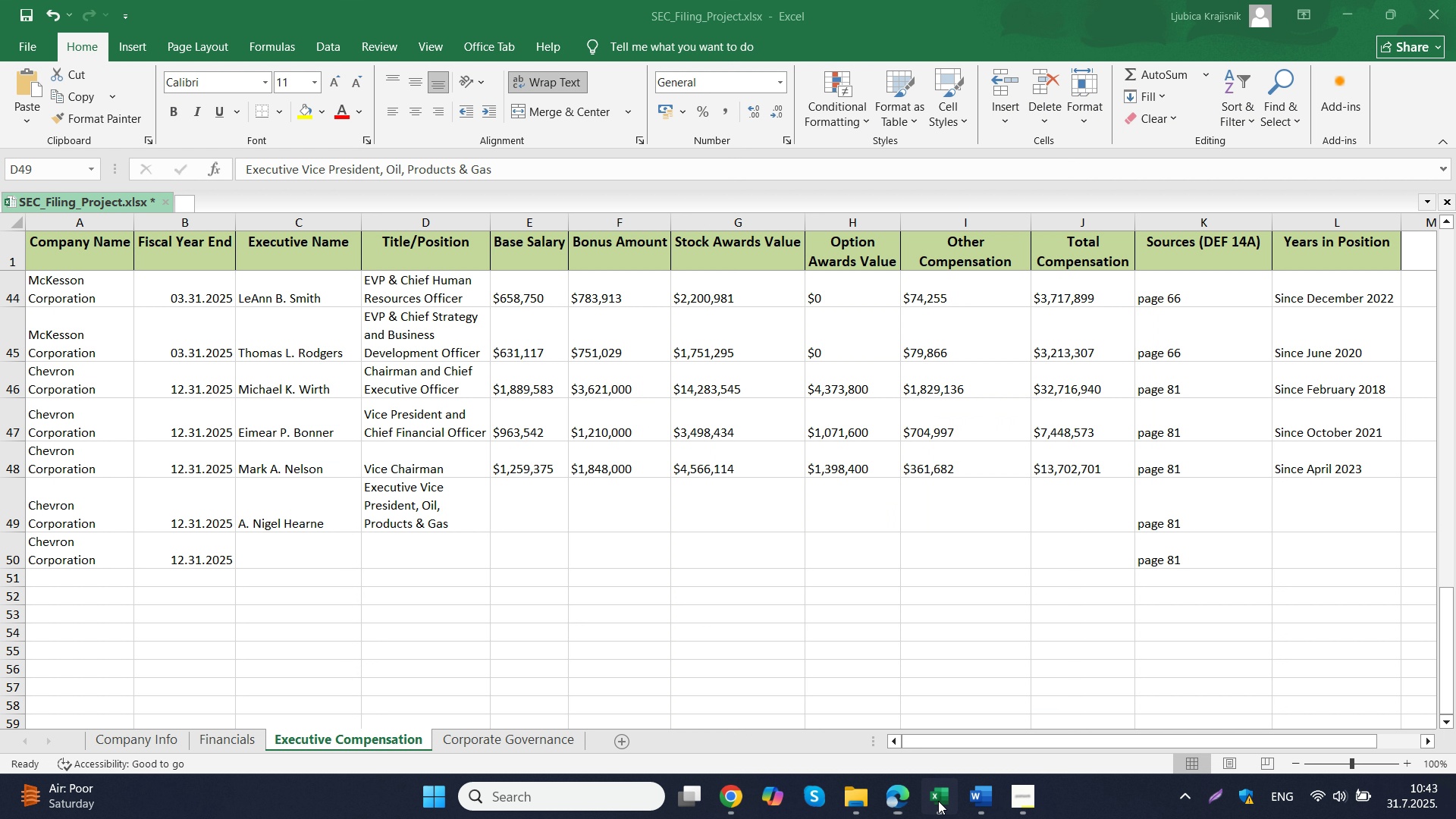 
left_click([938, 801])
 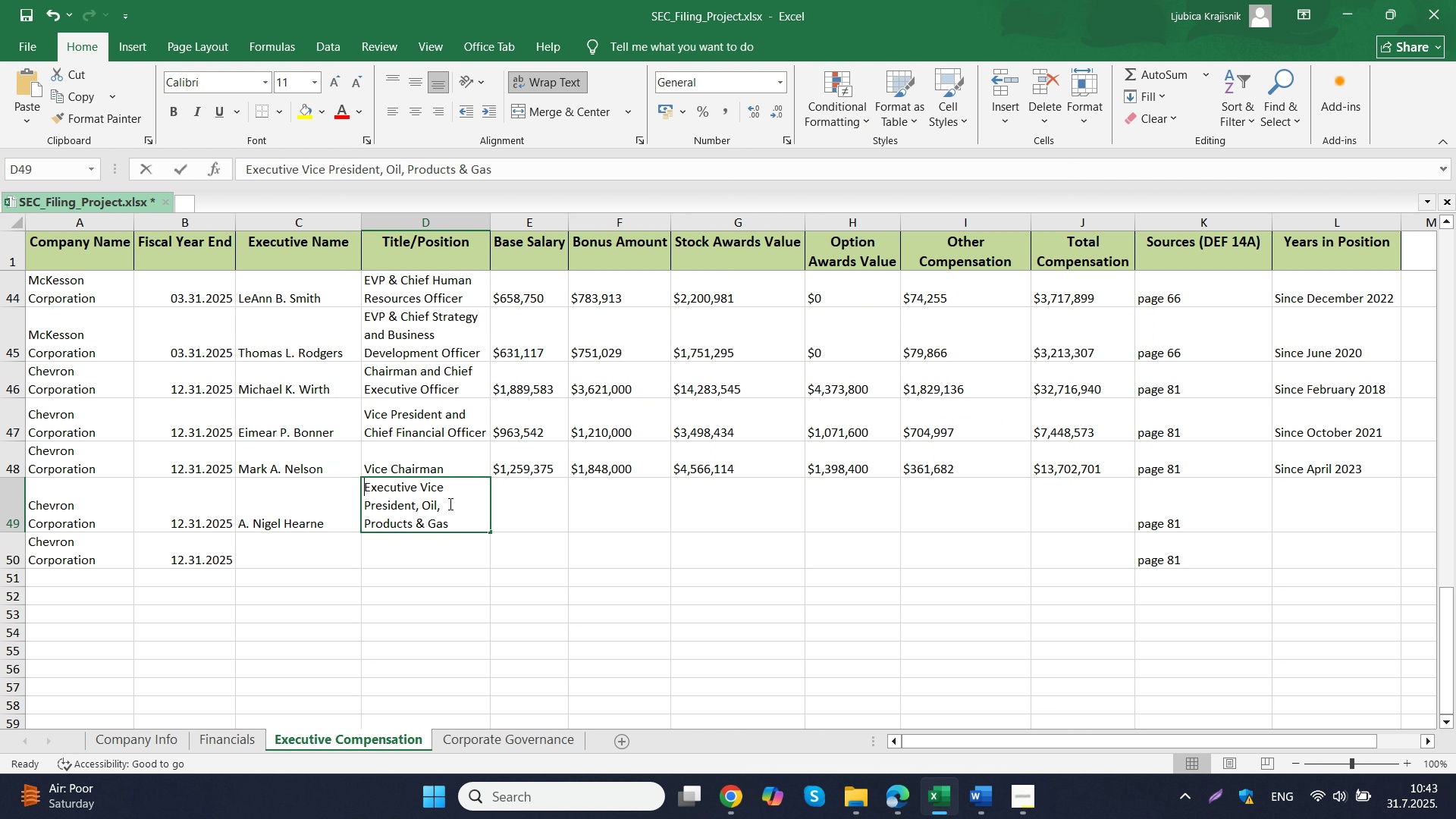 
double_click([449, 504])
 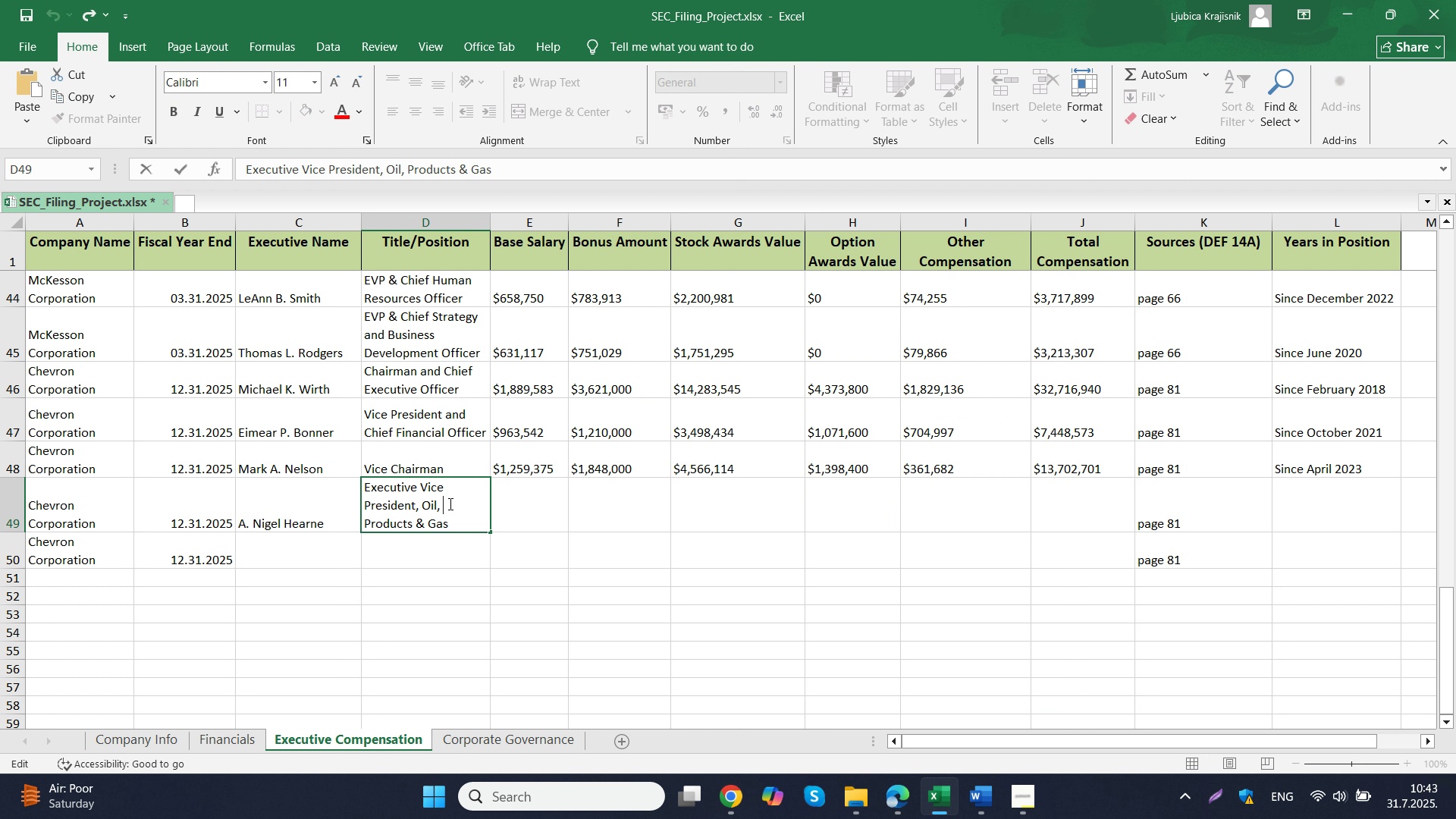 
key(Control+A)
 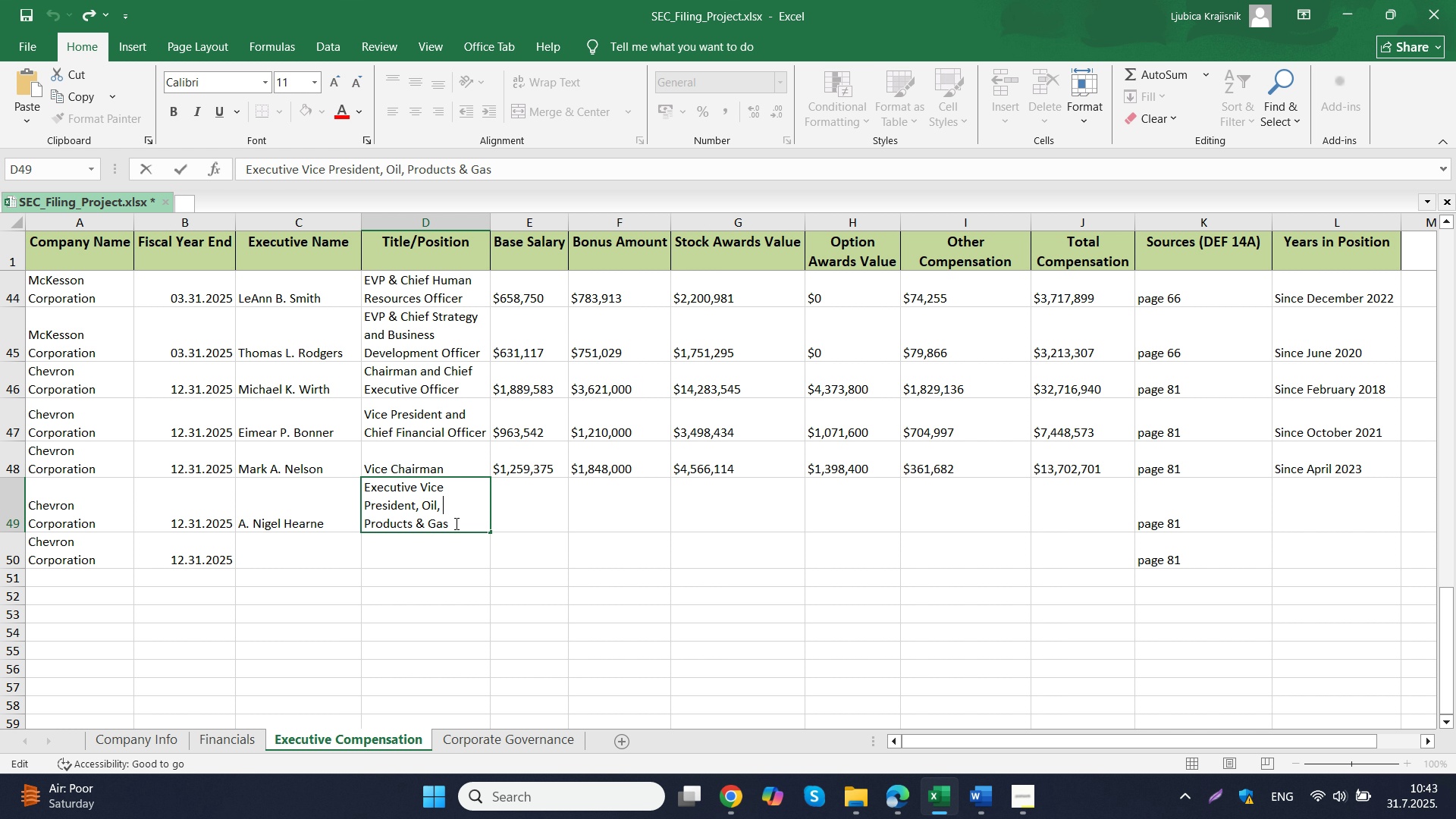 
left_click_drag(start_coordinate=[455, 526], to_coordinate=[365, 494])
 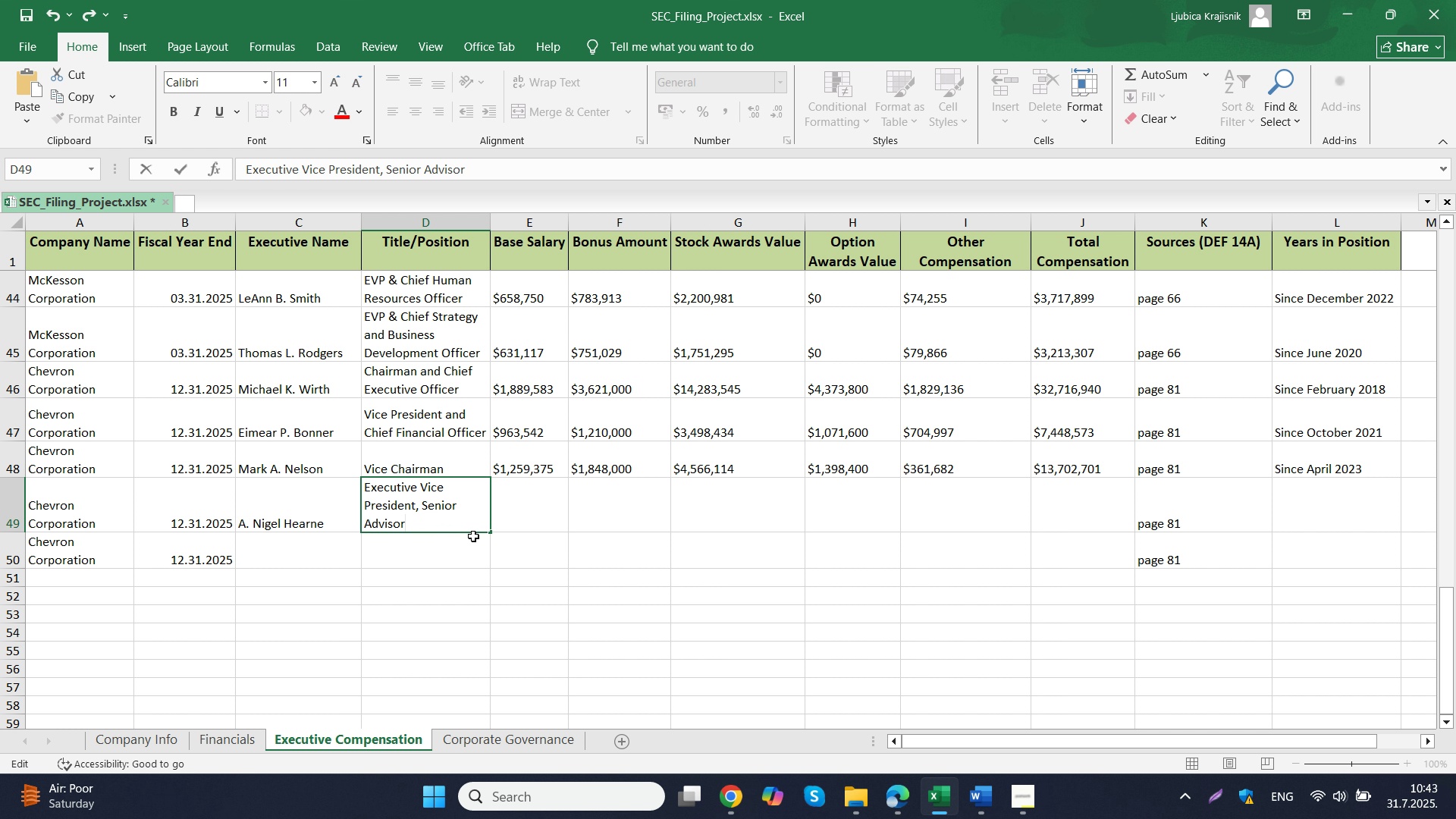 
key(Control+ControlLeft)
 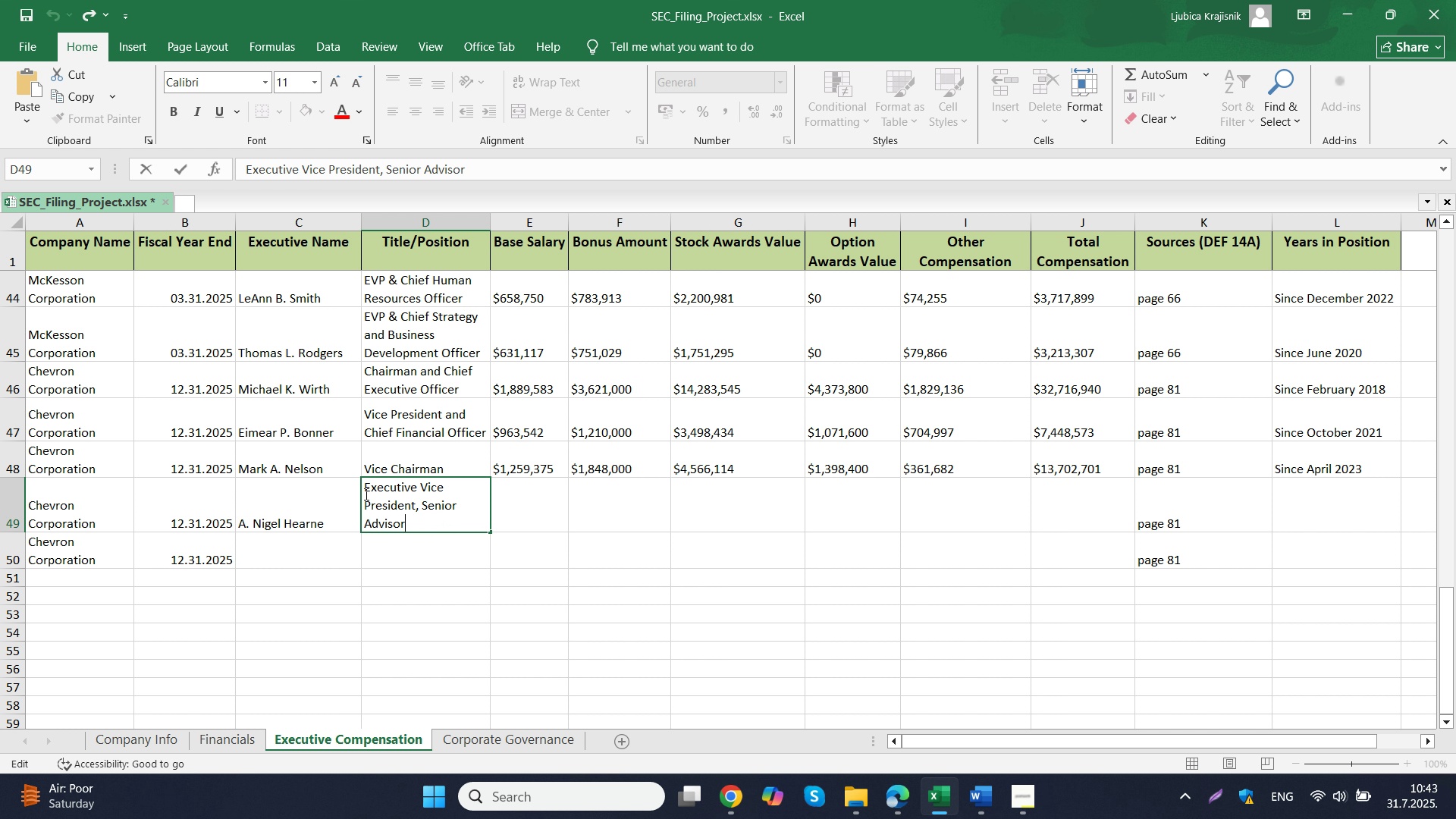 
key(Control+V)
 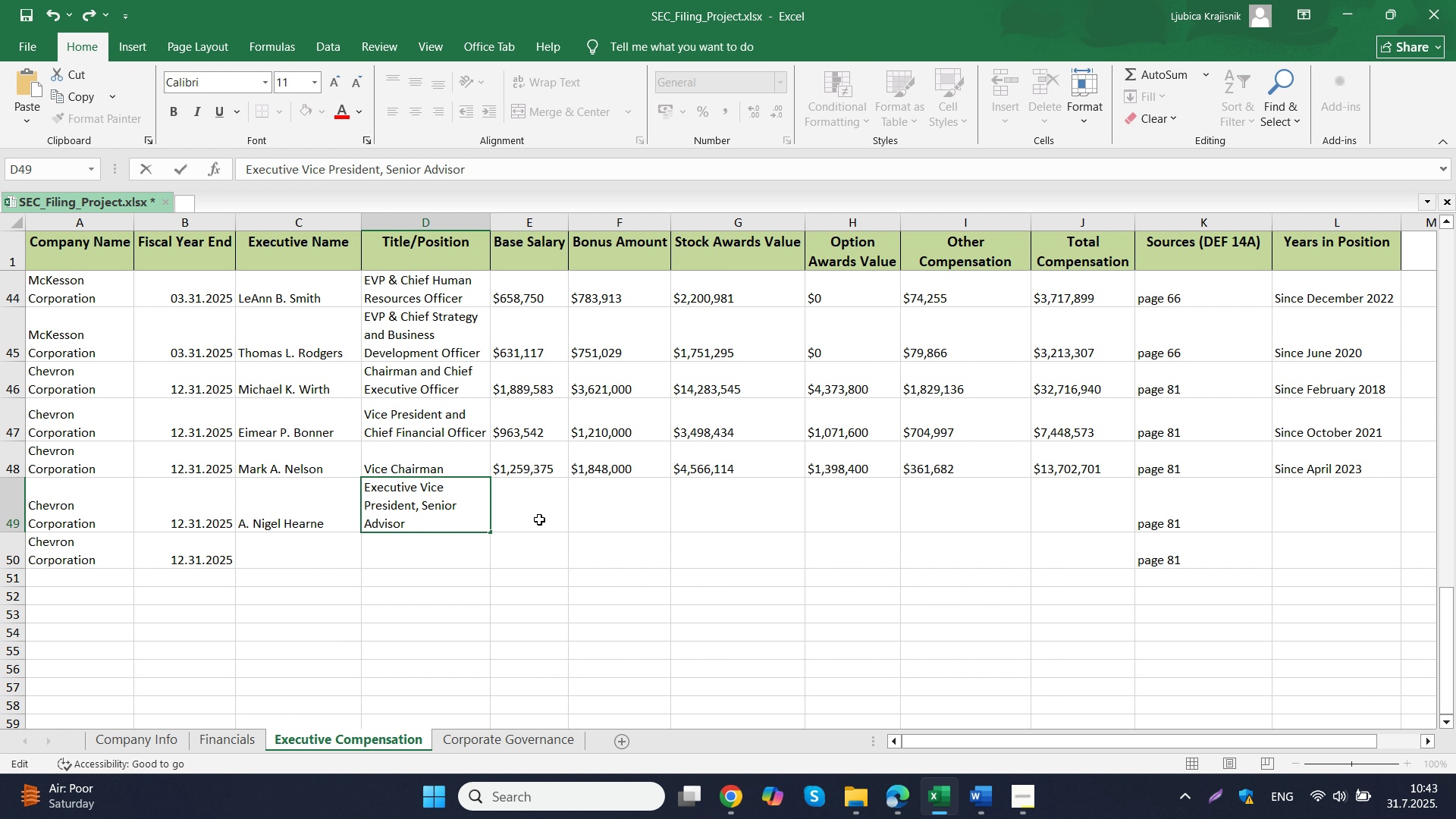 
left_click([539, 517])
 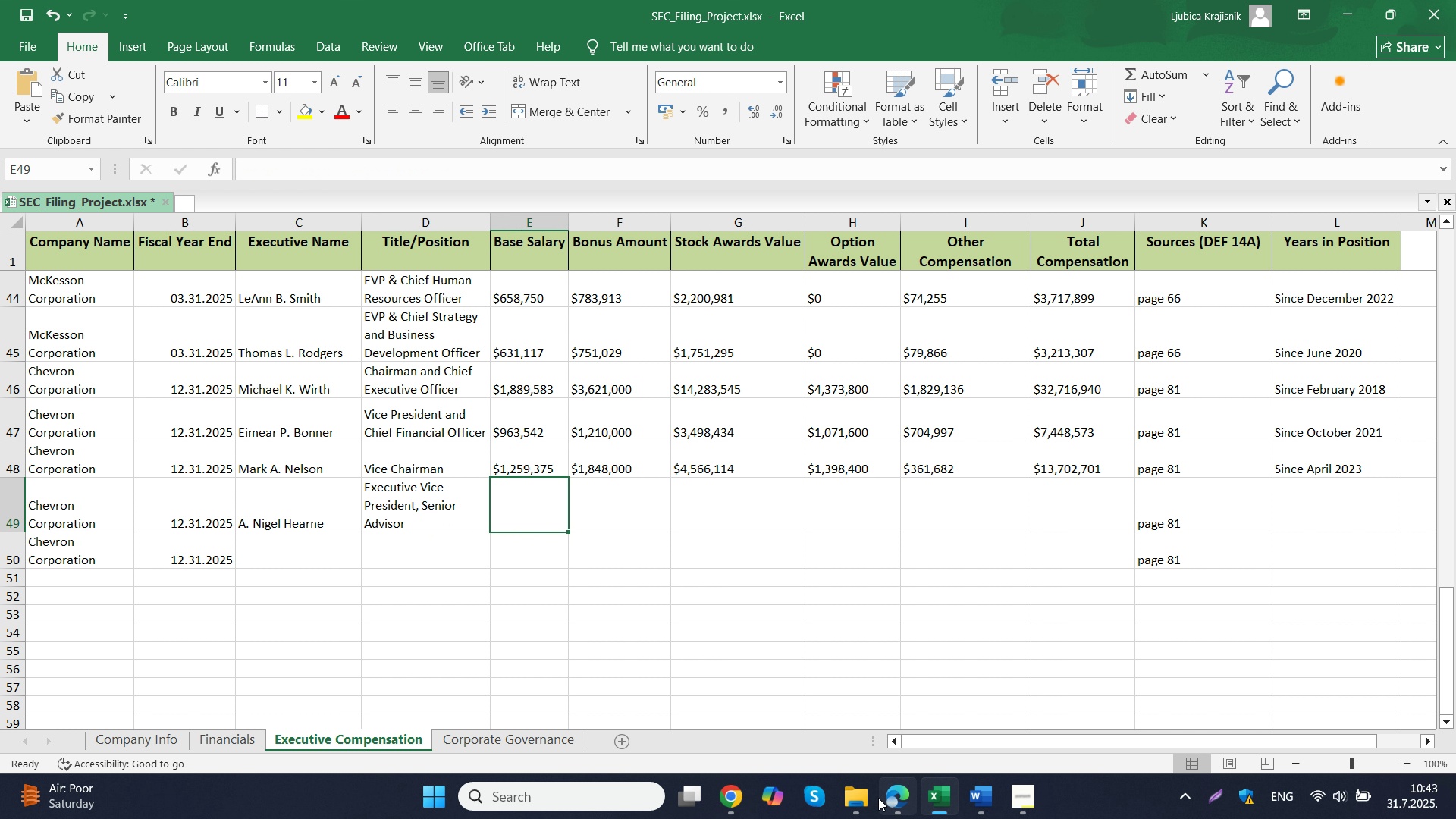 
left_click([736, 800])
 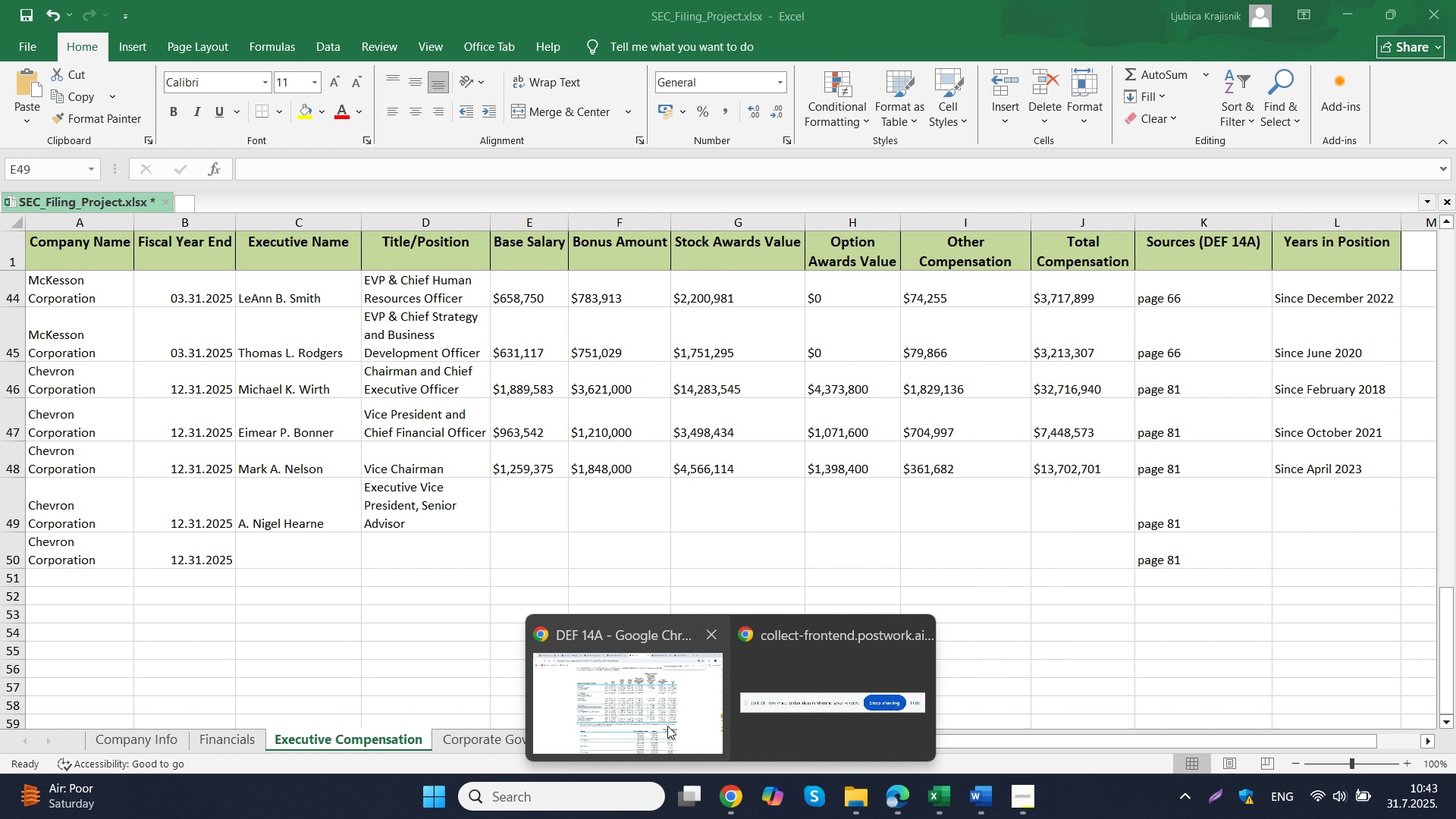 
left_click([667, 726])
 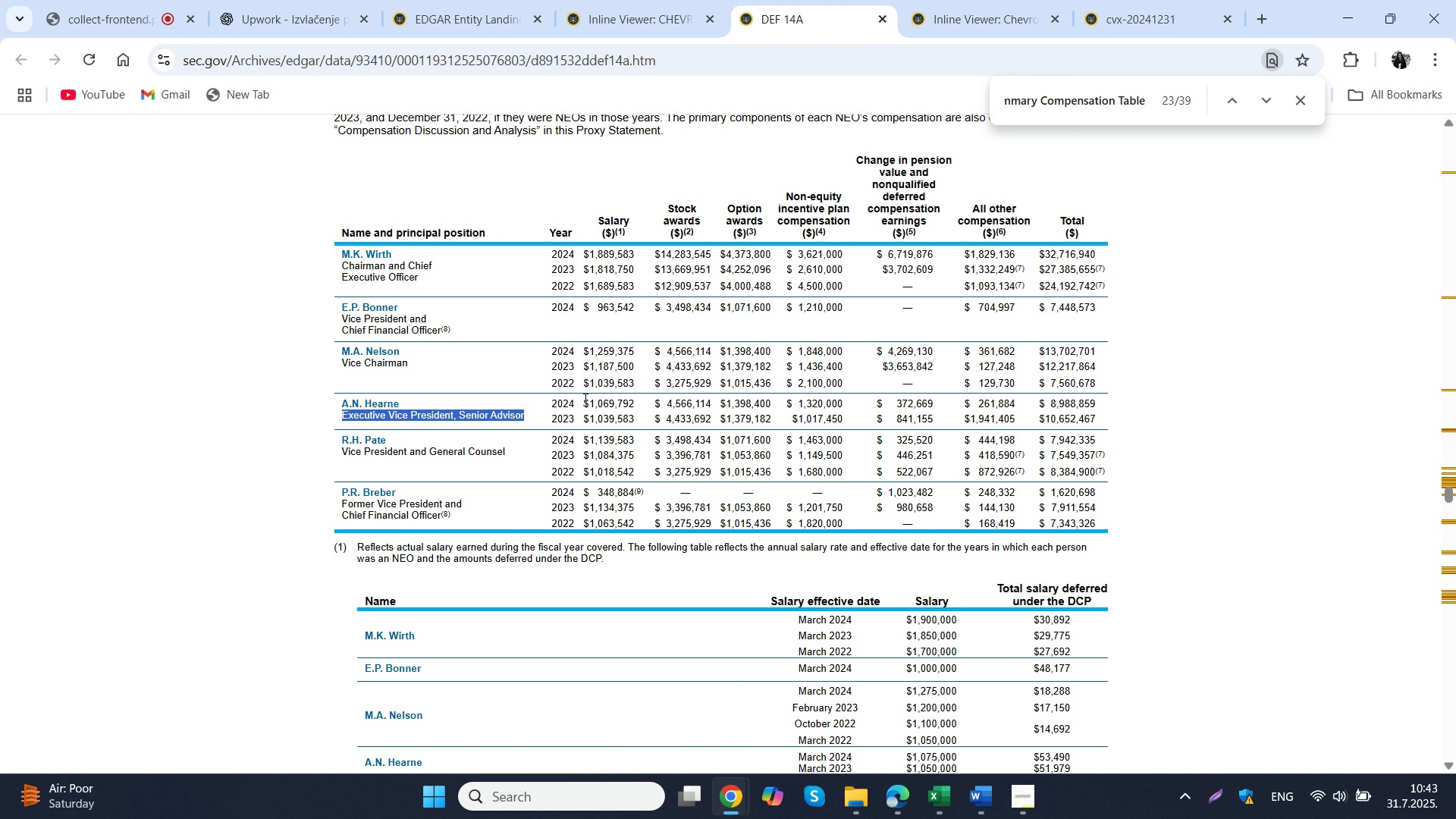 
left_click_drag(start_coordinate=[581, 399], to_coordinate=[620, 402])
 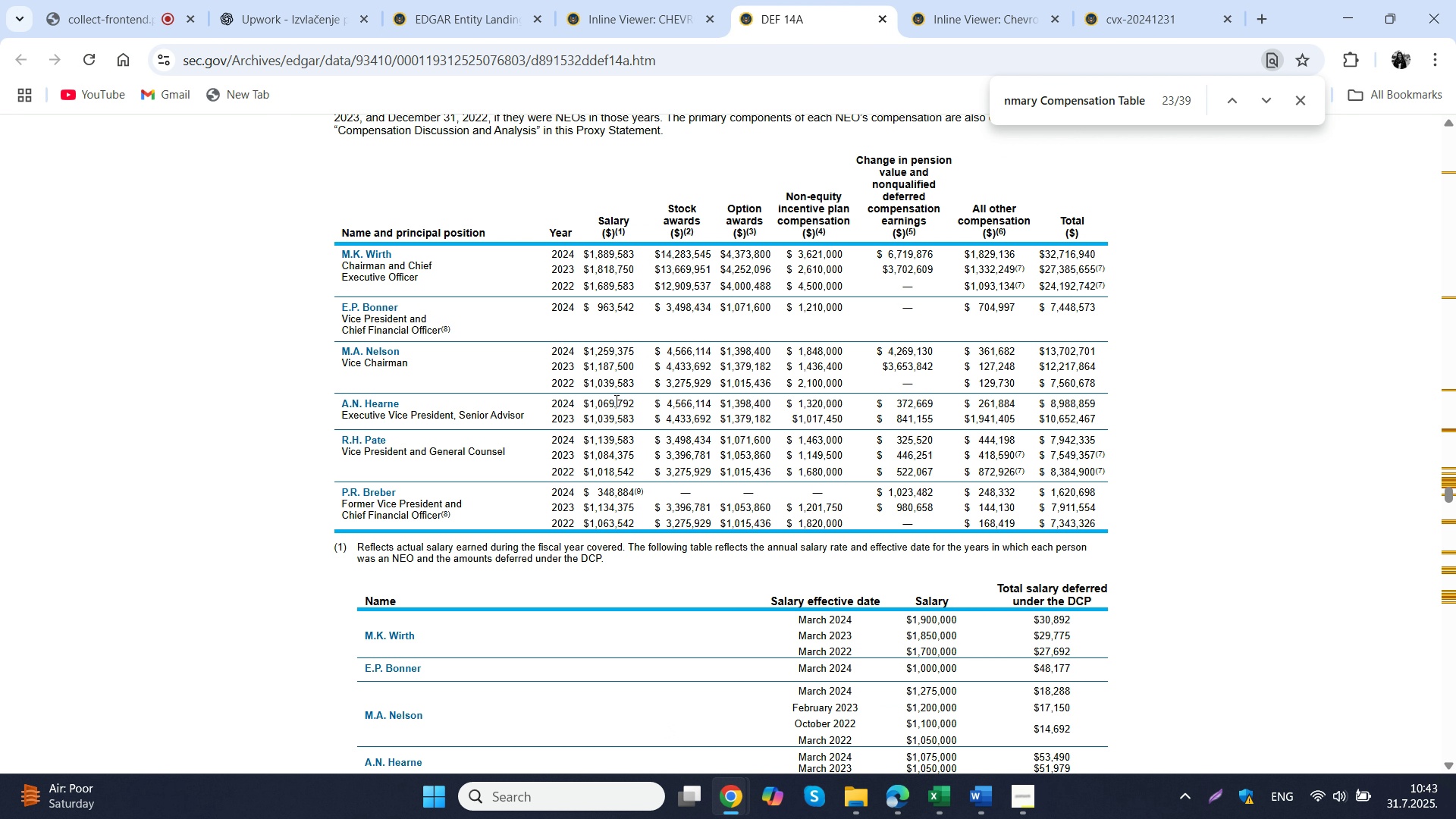 
left_click([624, 402])
 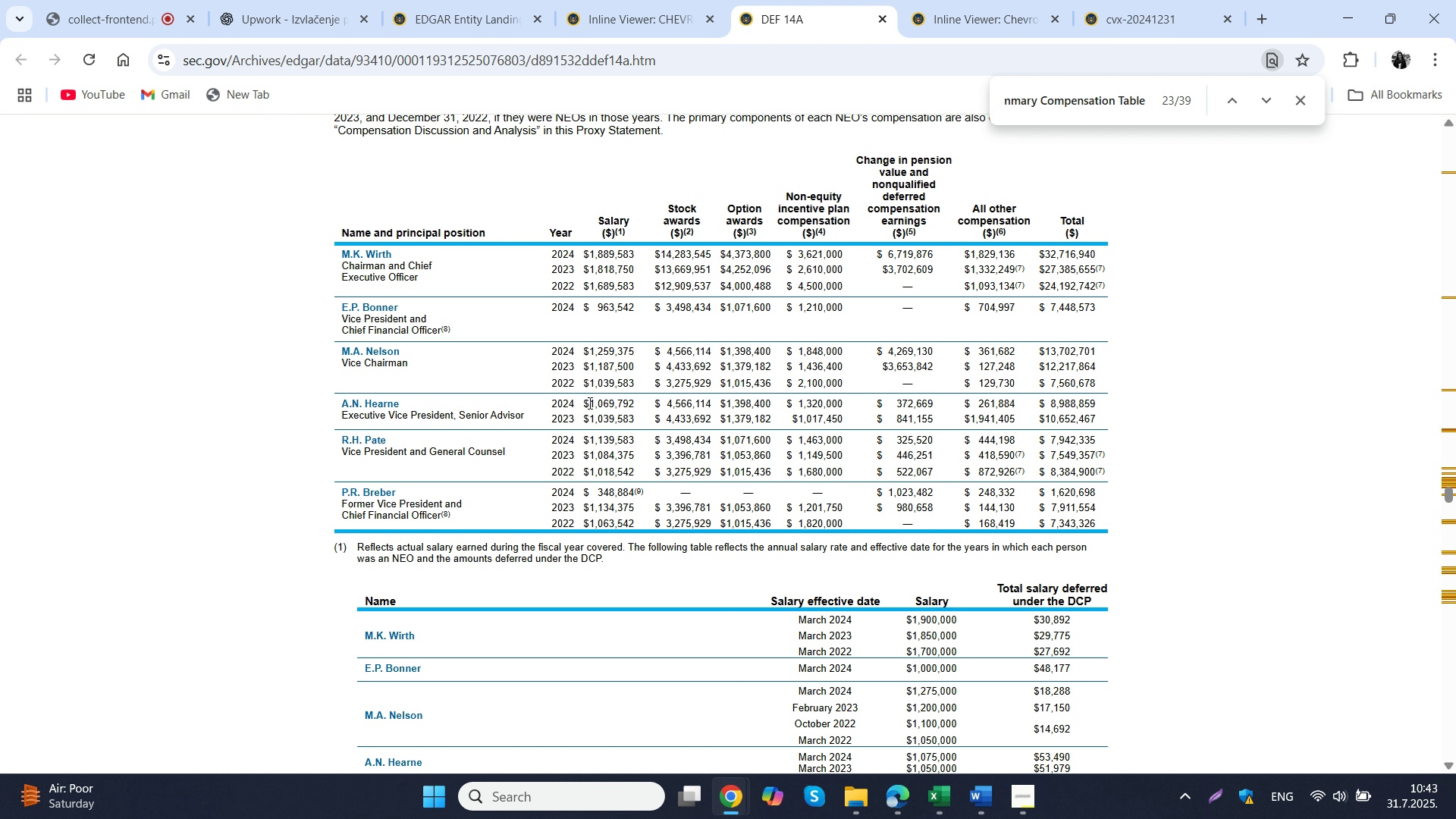 
left_click_drag(start_coordinate=[585, 403], to_coordinate=[637, 403])
 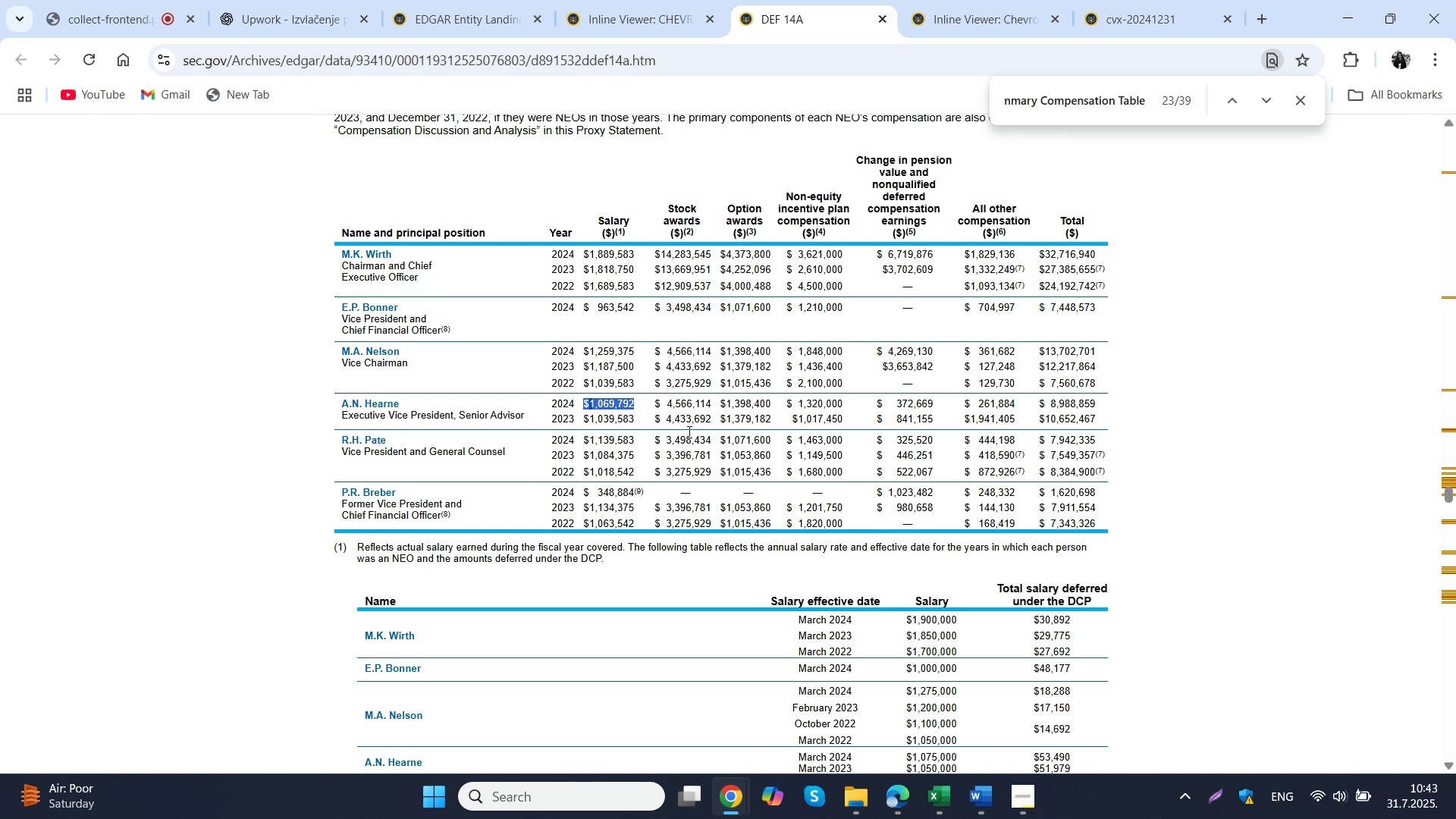 
key(Control+ControlLeft)
 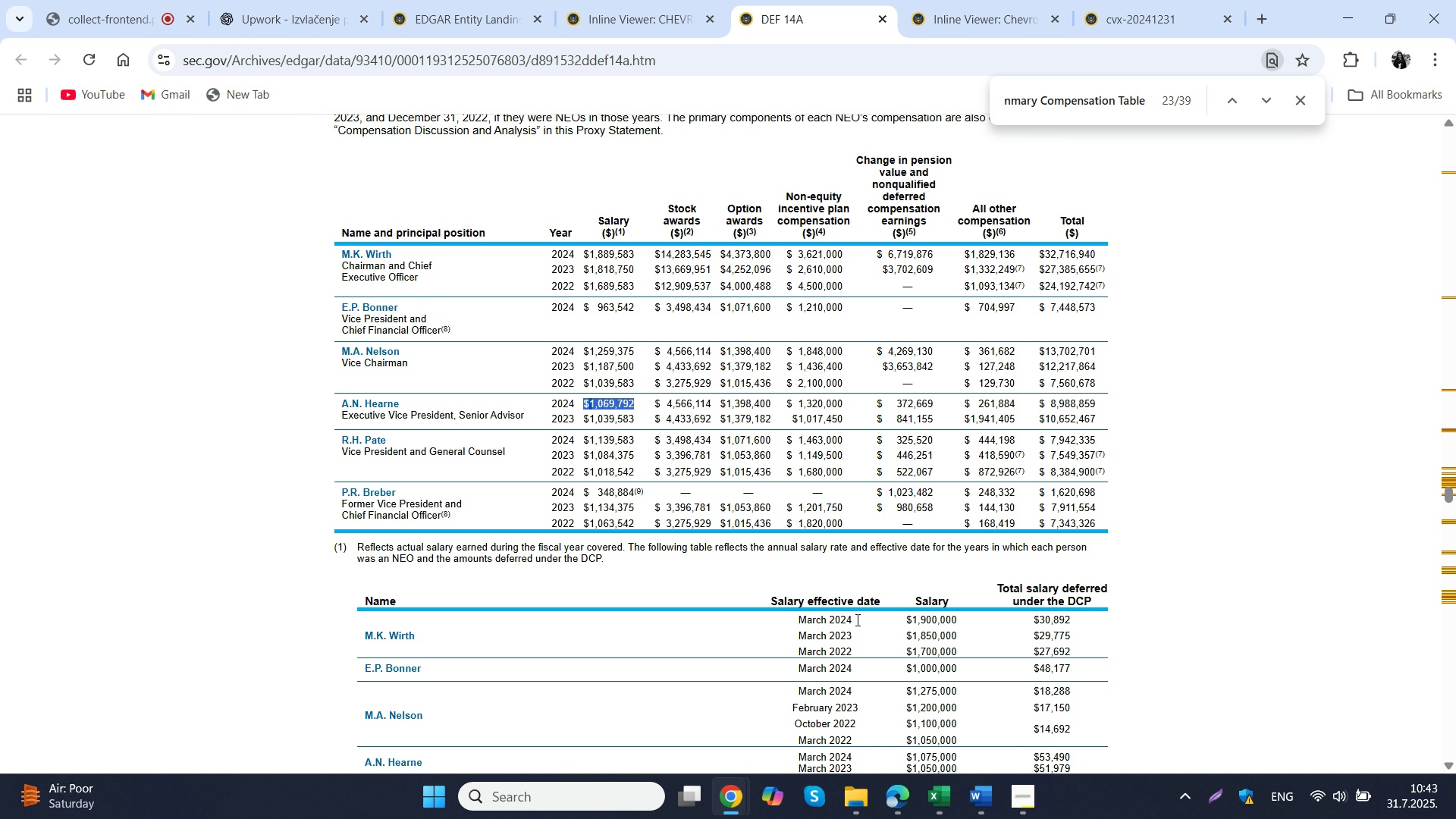 
key(Control+C)
 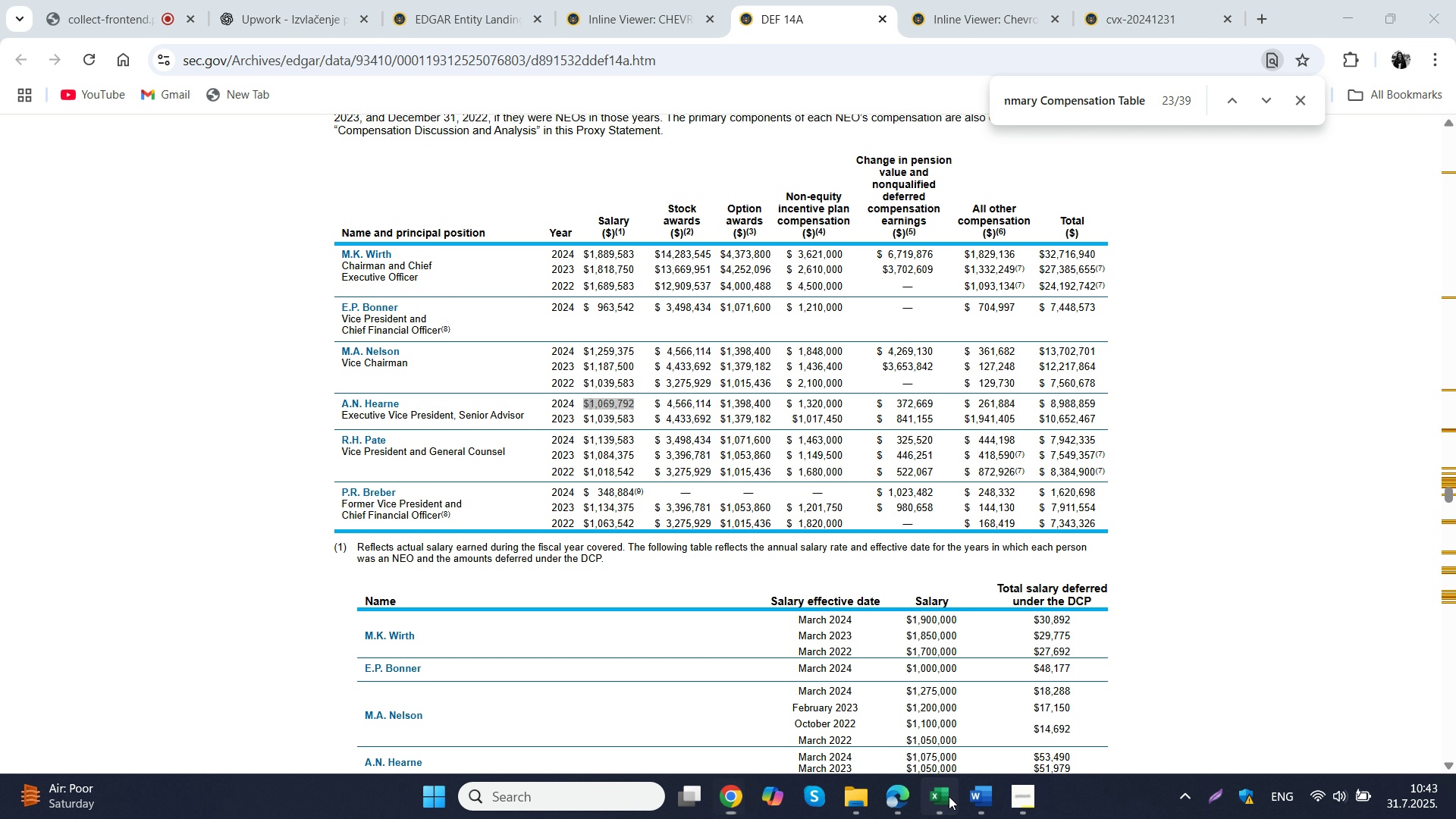 
left_click([949, 796])
 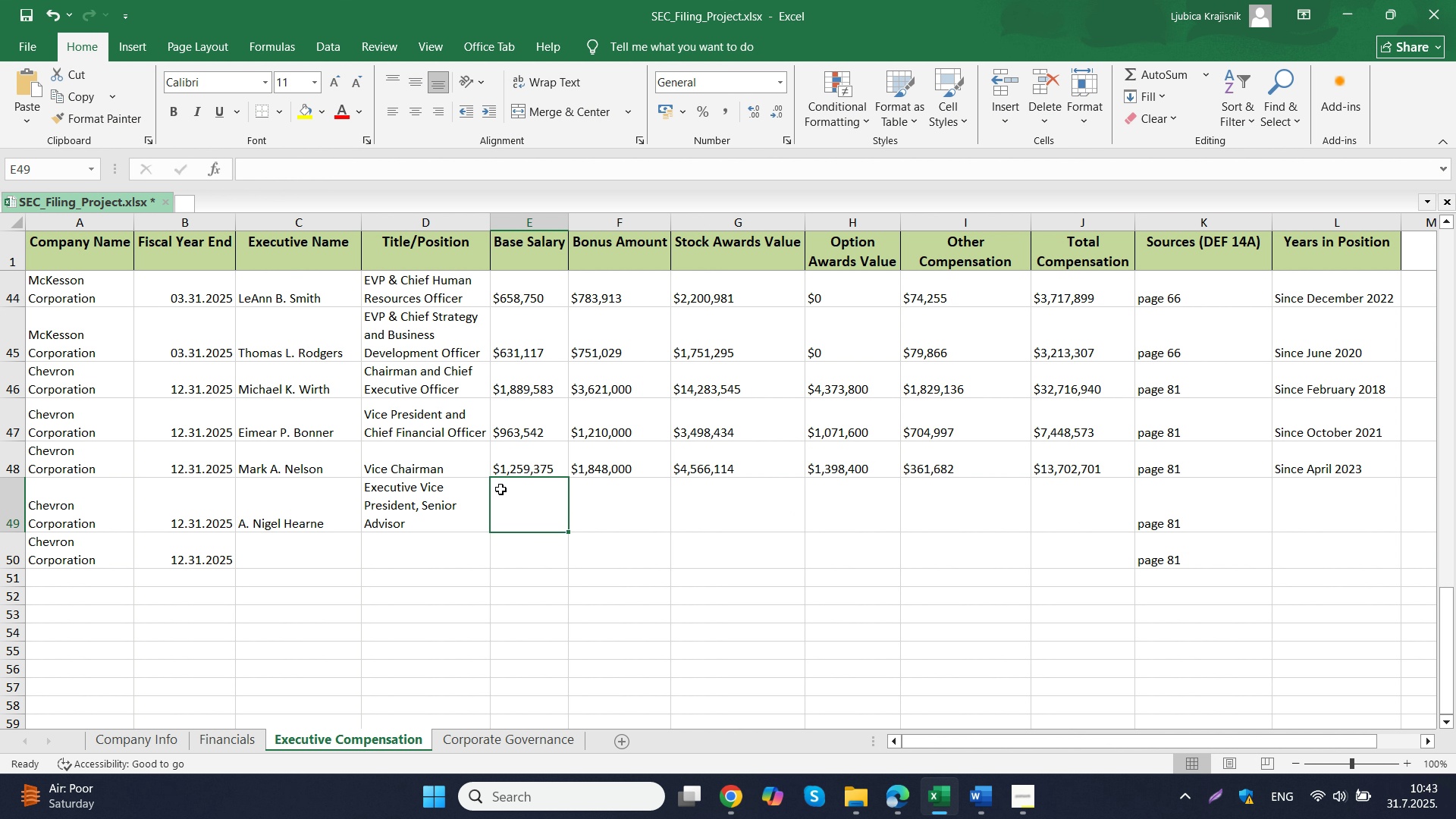 
left_click([500, 489])
 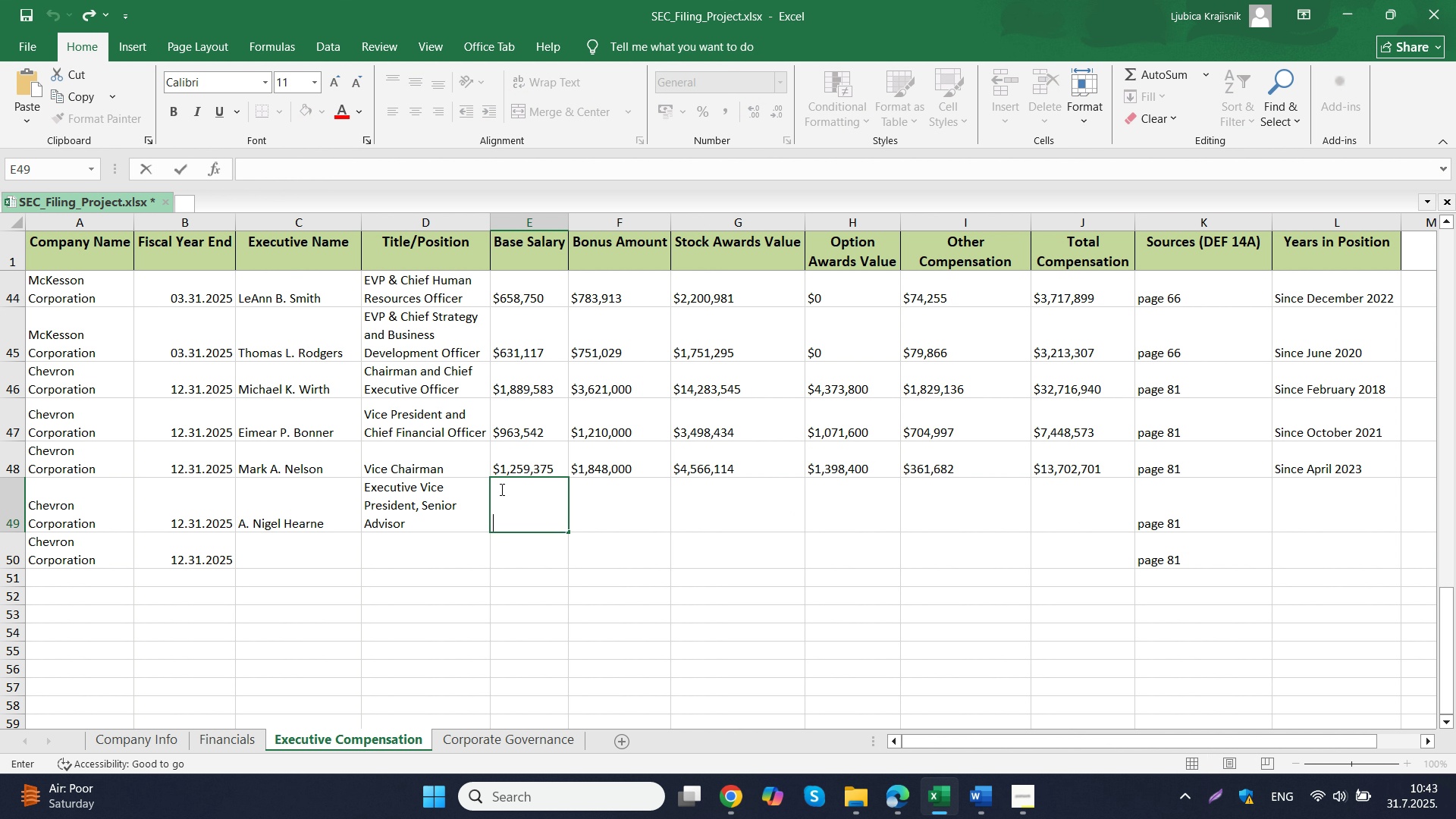 
double_click([500, 489])
 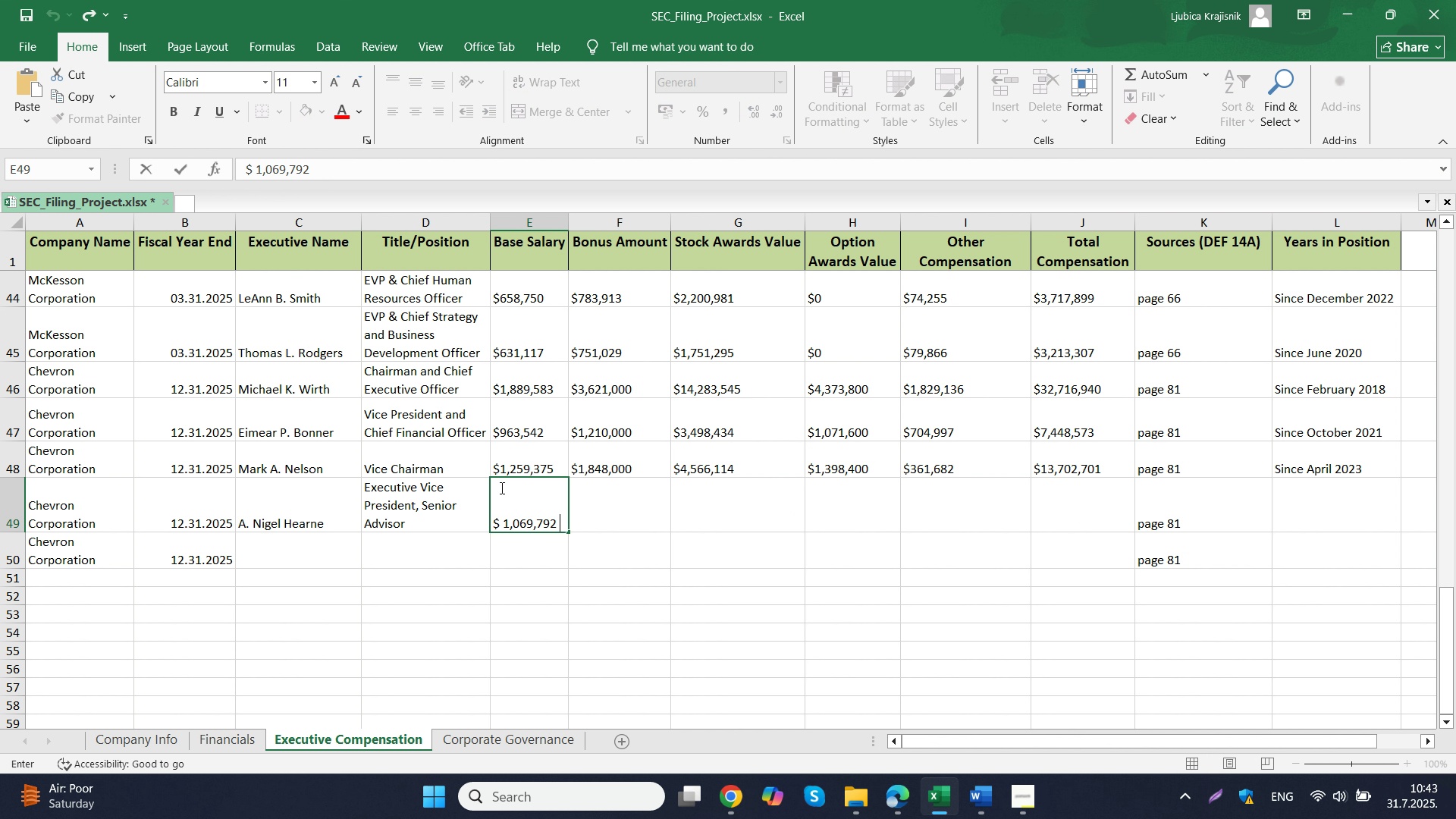 
key(Control+ControlLeft)
 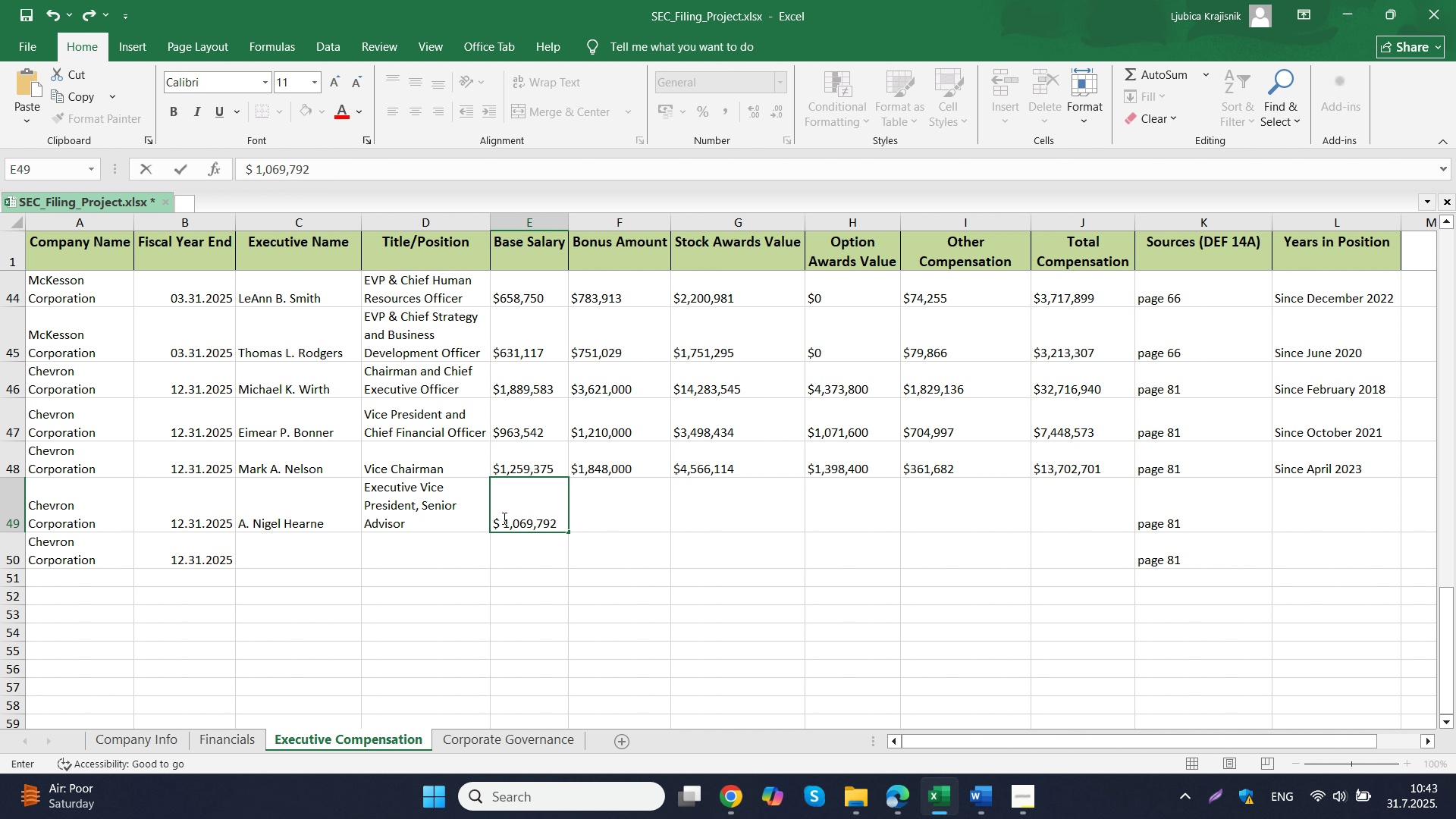 
key(Control+V)
 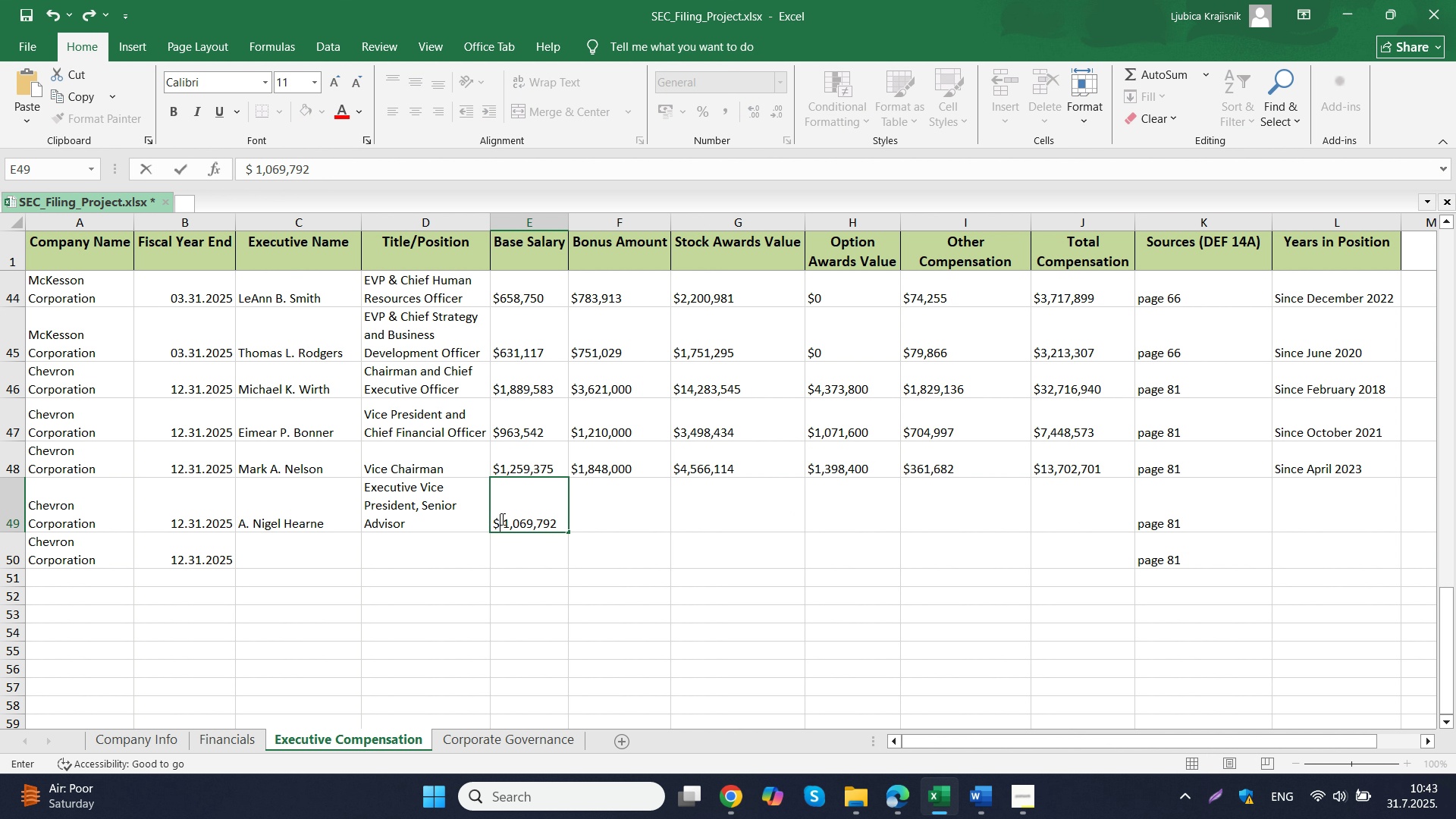 
left_click([501, 519])
 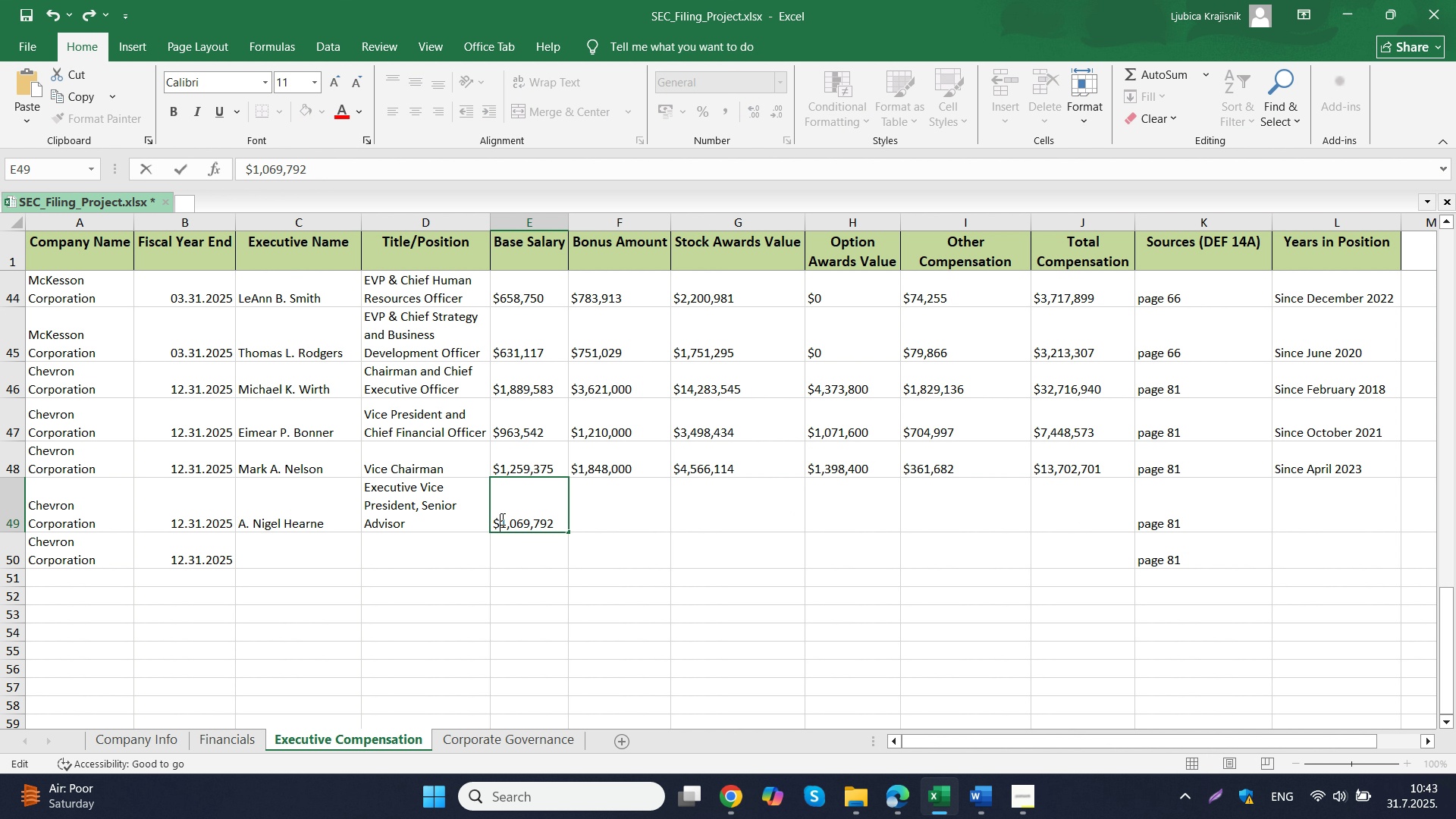 
key(Delete)
 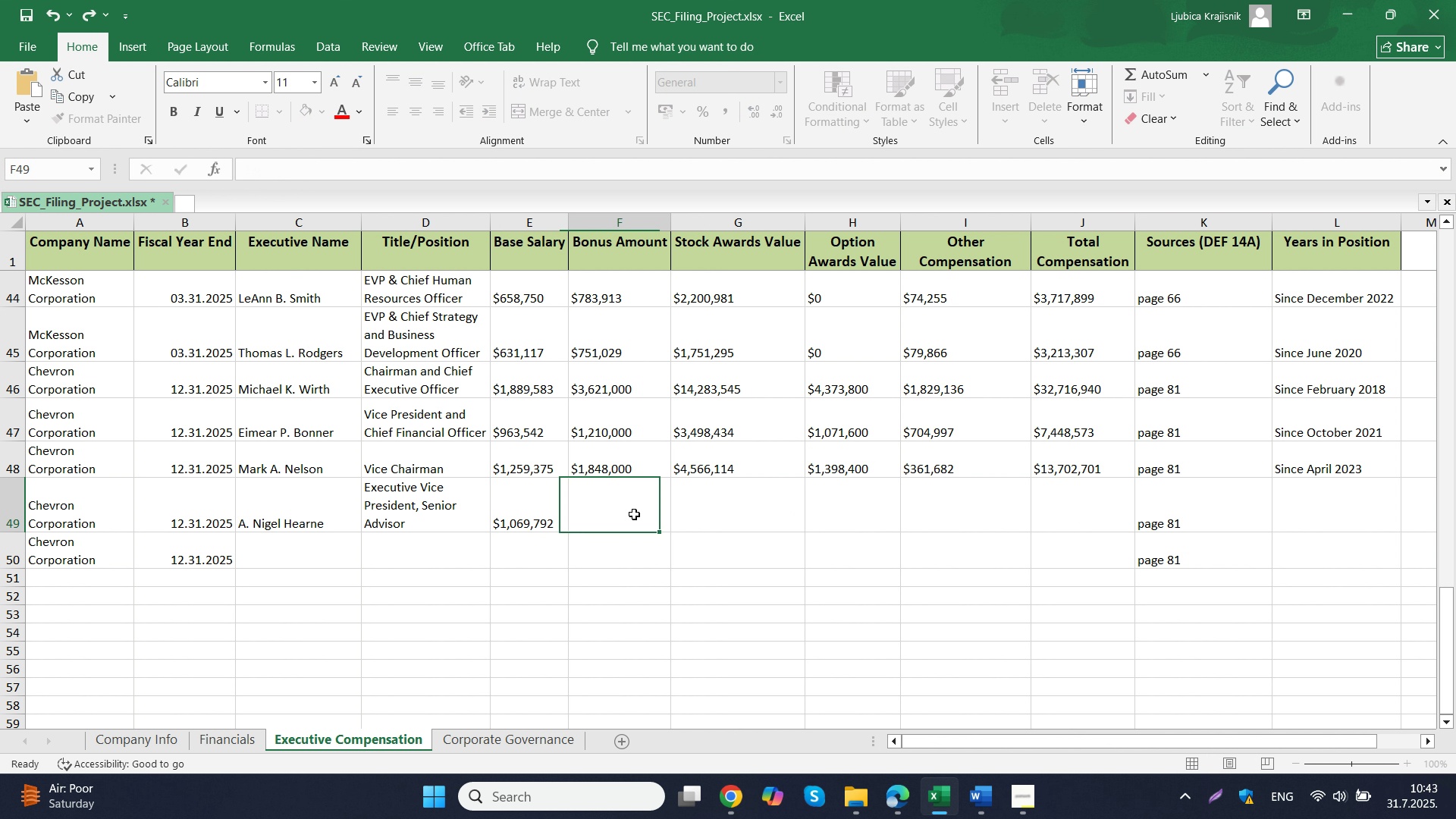 
left_click([634, 514])
 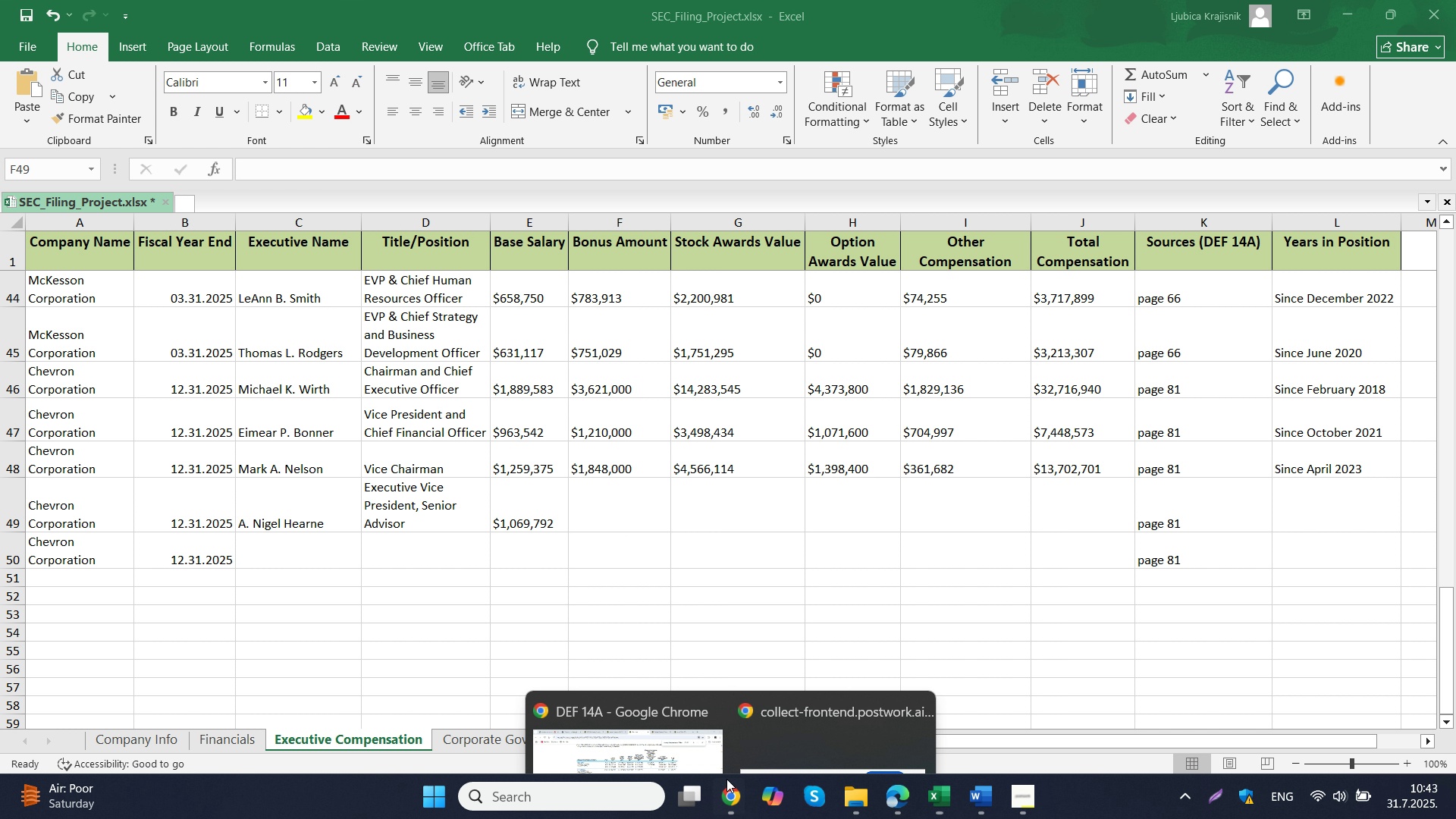 
double_click([675, 718])
 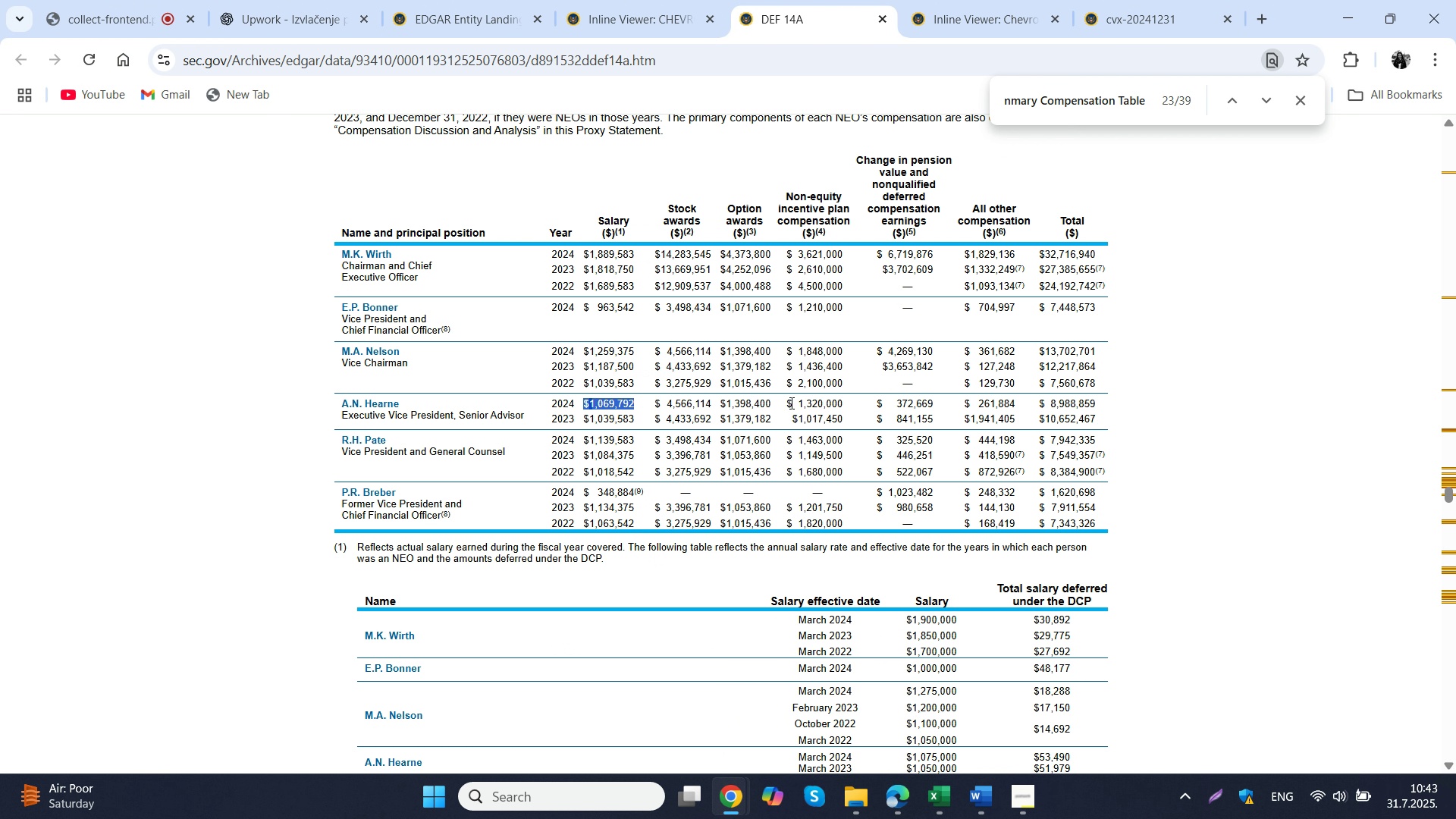 
left_click_drag(start_coordinate=[789, 404], to_coordinate=[842, 400])
 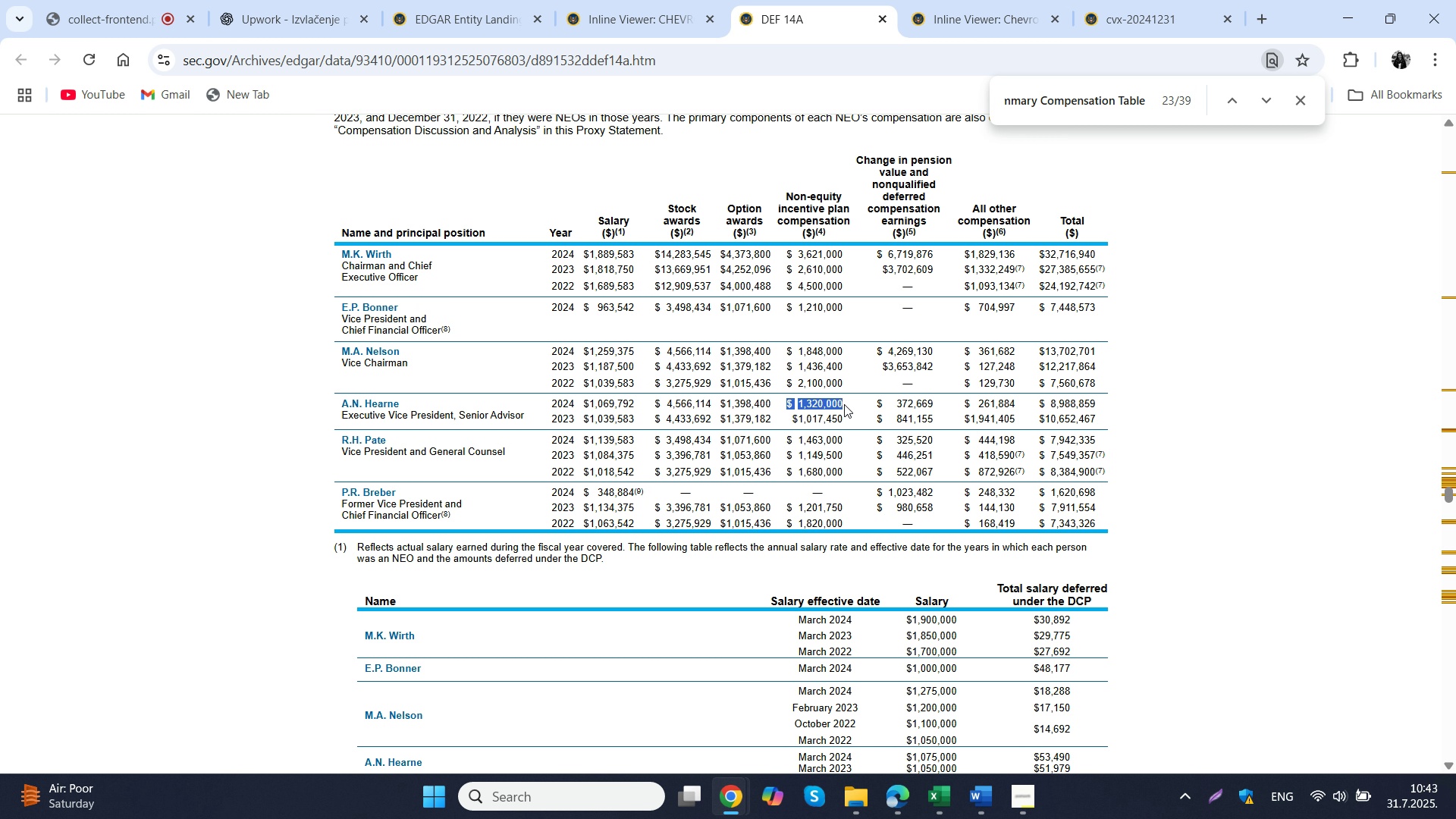 
key(Control+ControlLeft)
 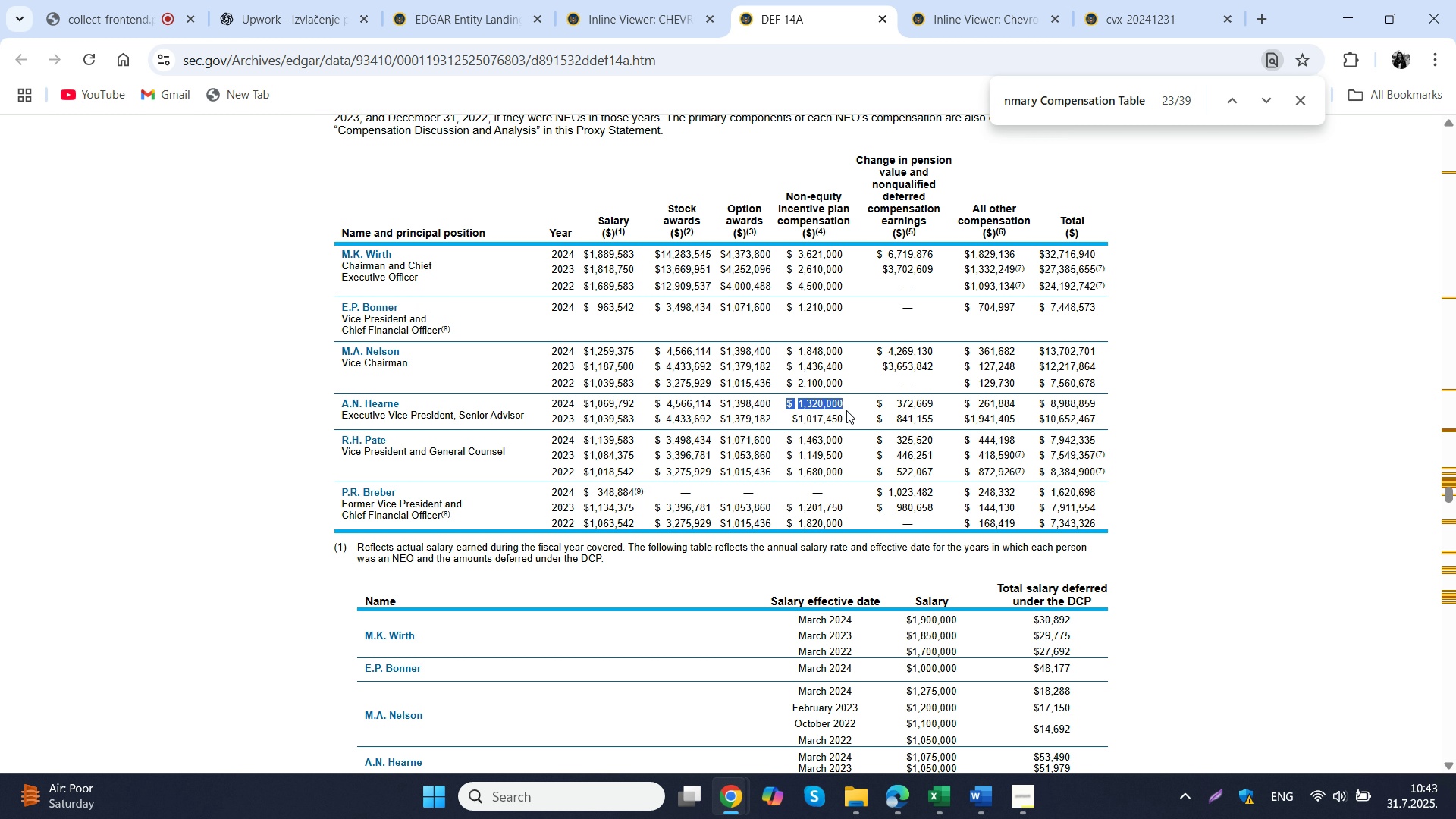 
key(Control+C)
 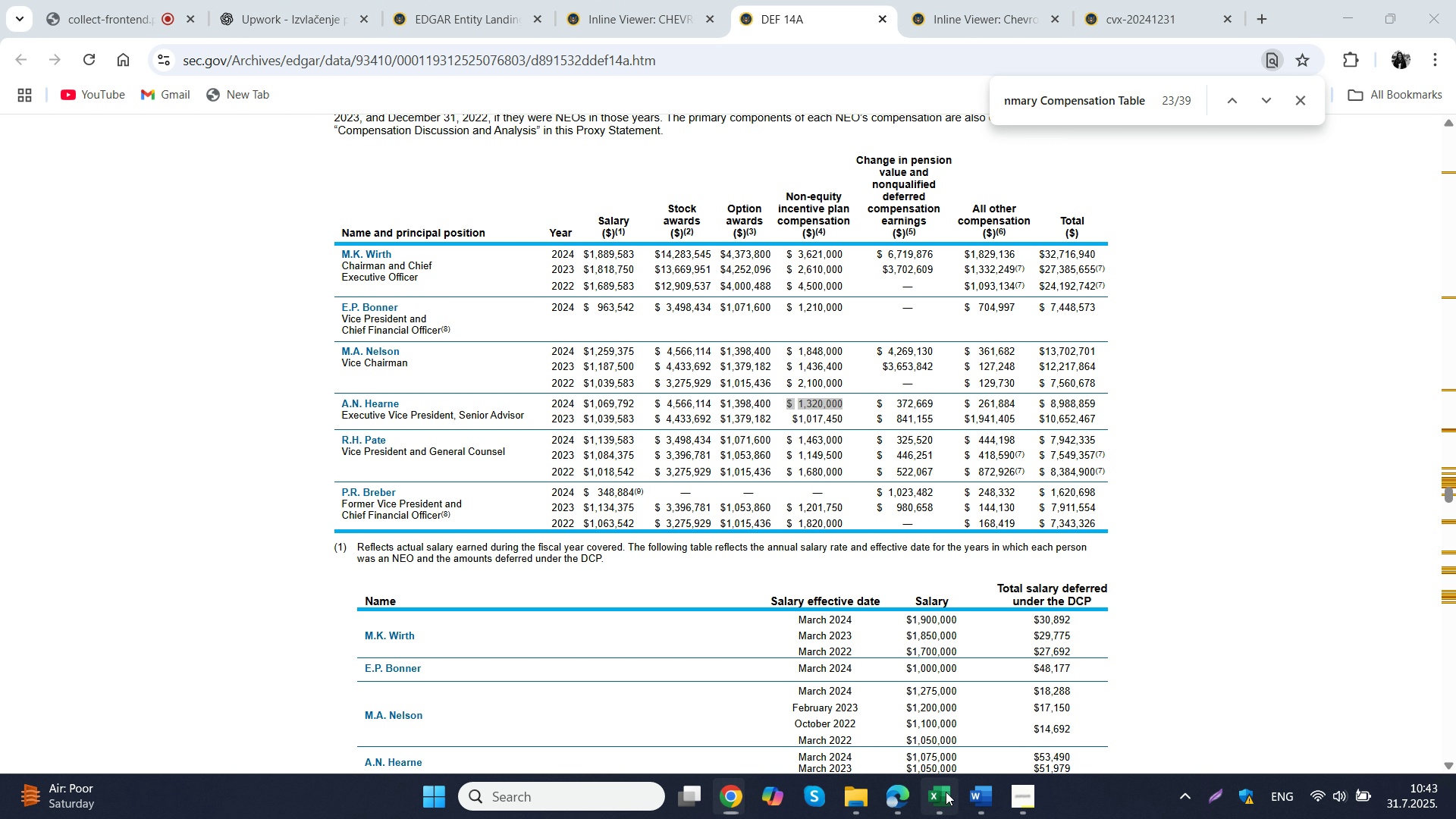 
left_click([946, 792])
 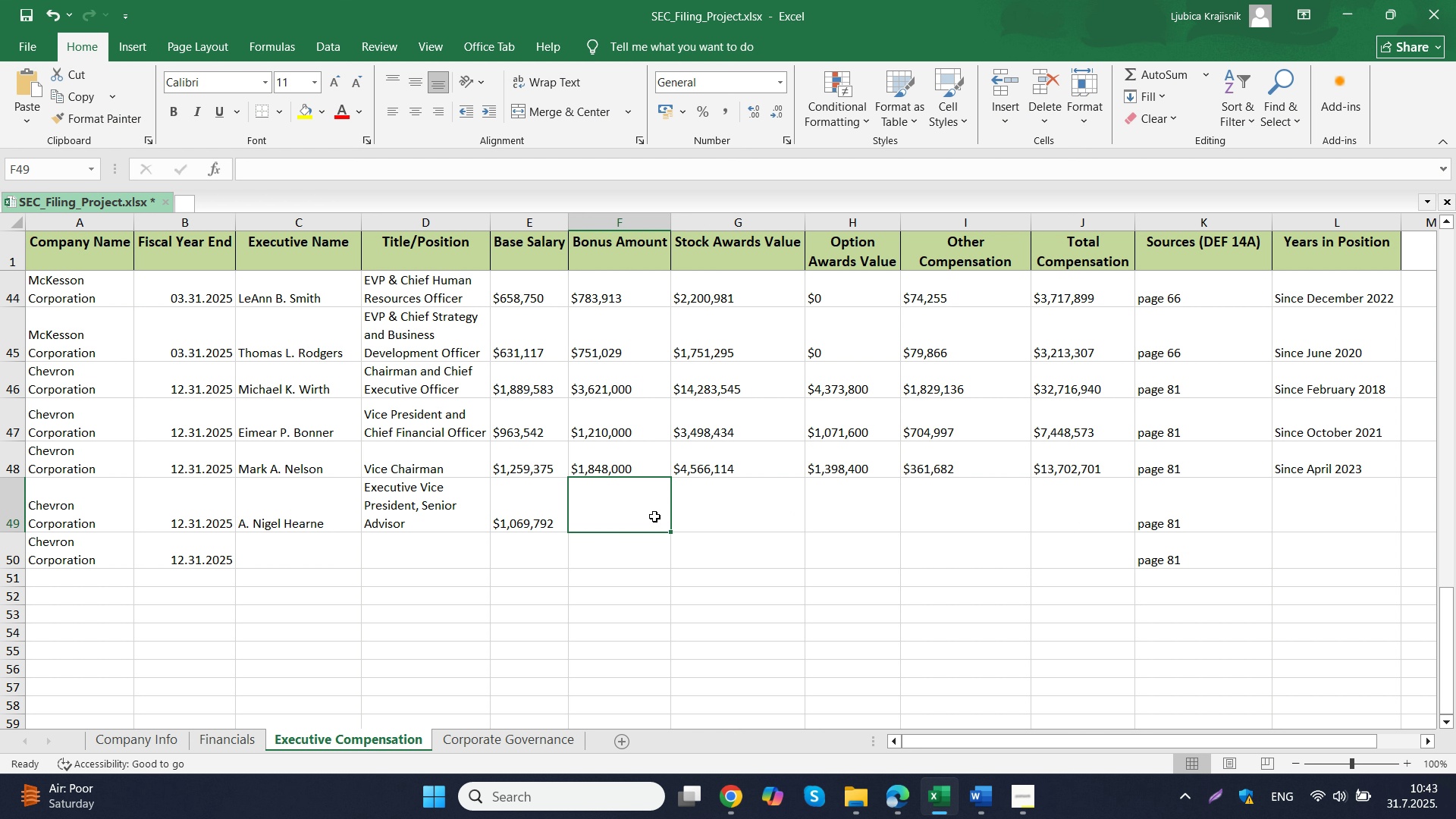 
left_click([654, 516])
 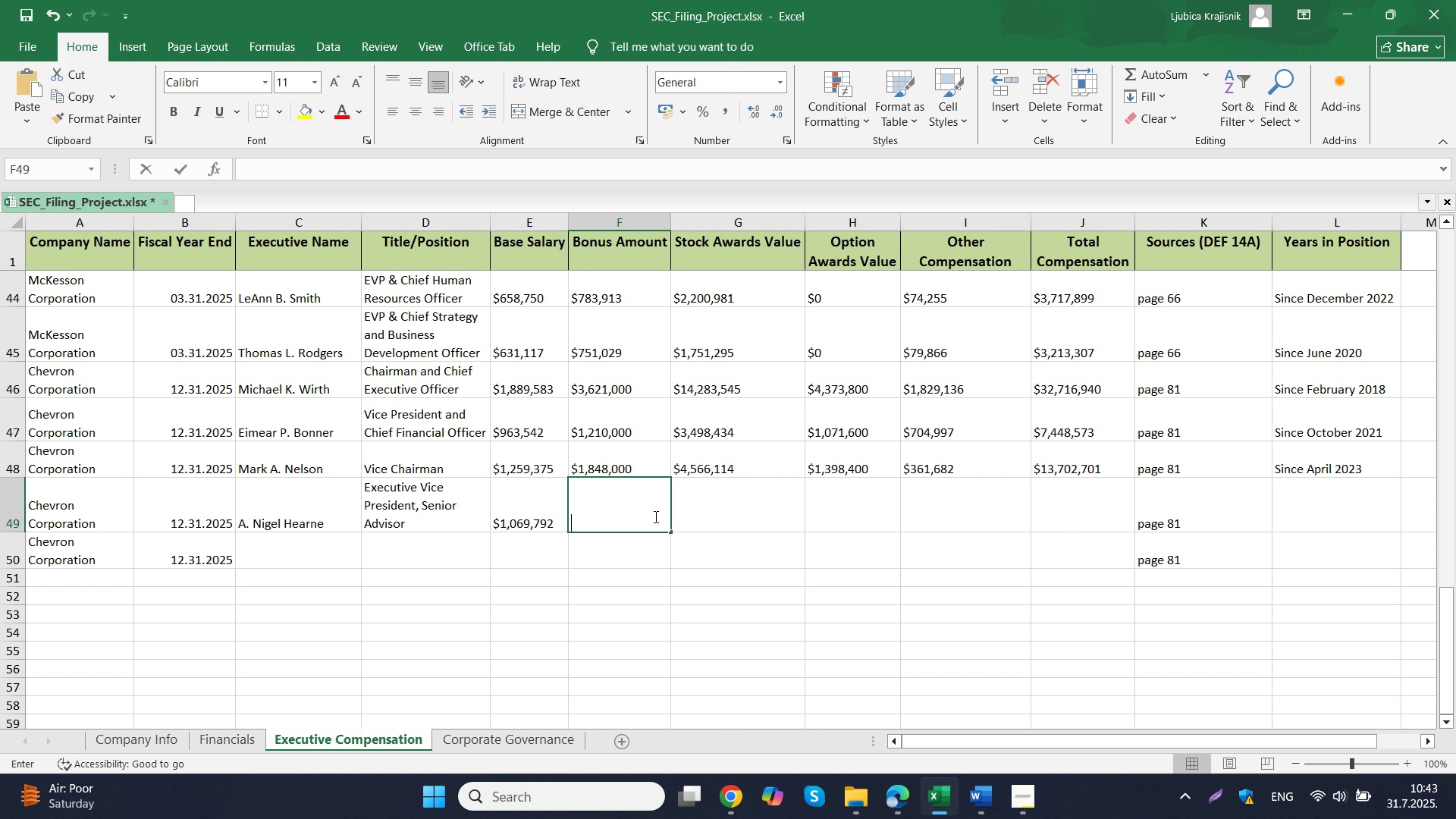 
key(Control+ControlLeft)
 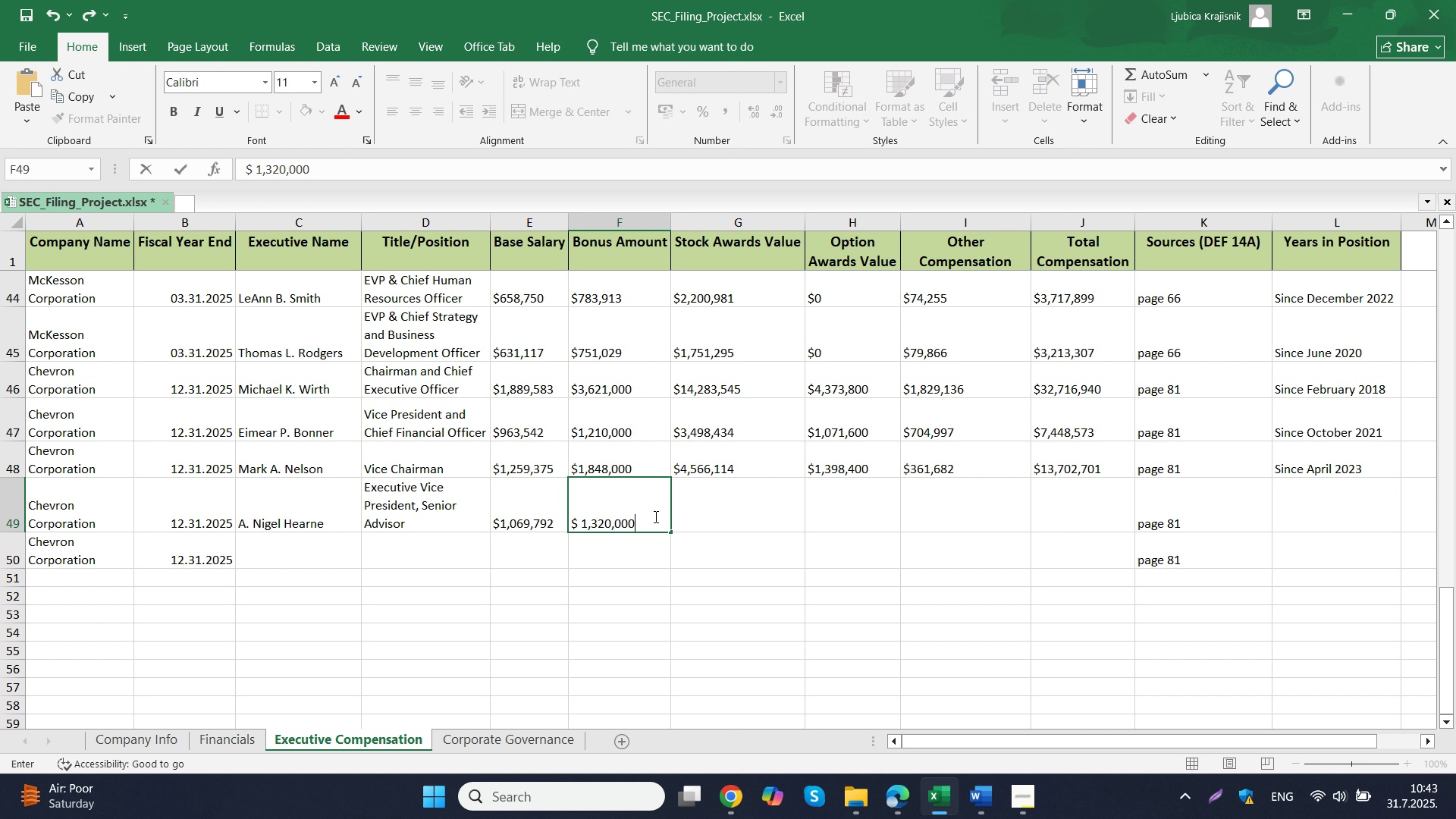 
double_click([654, 516])
 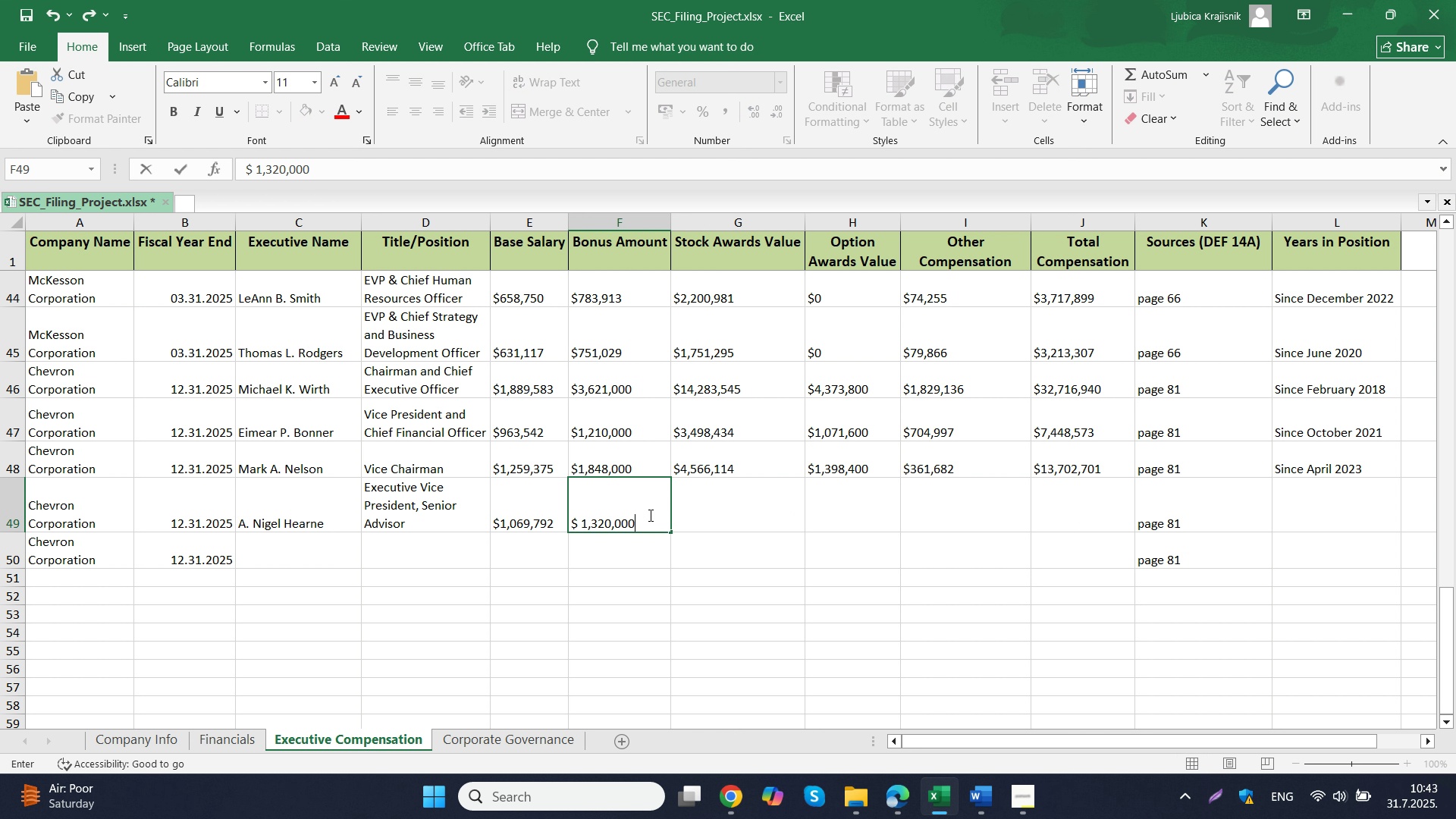 
key(Control+V)
 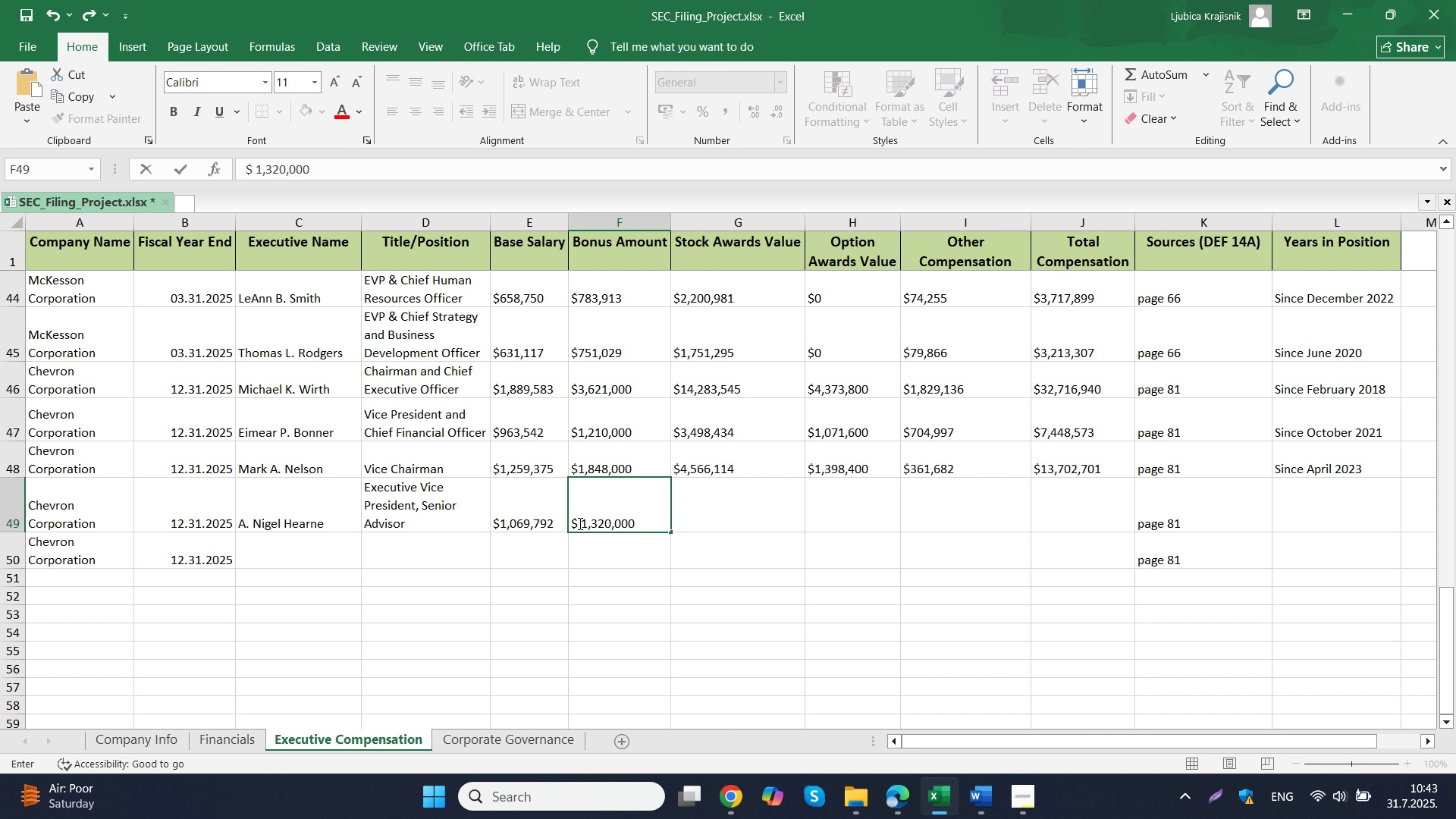 
left_click([579, 523])
 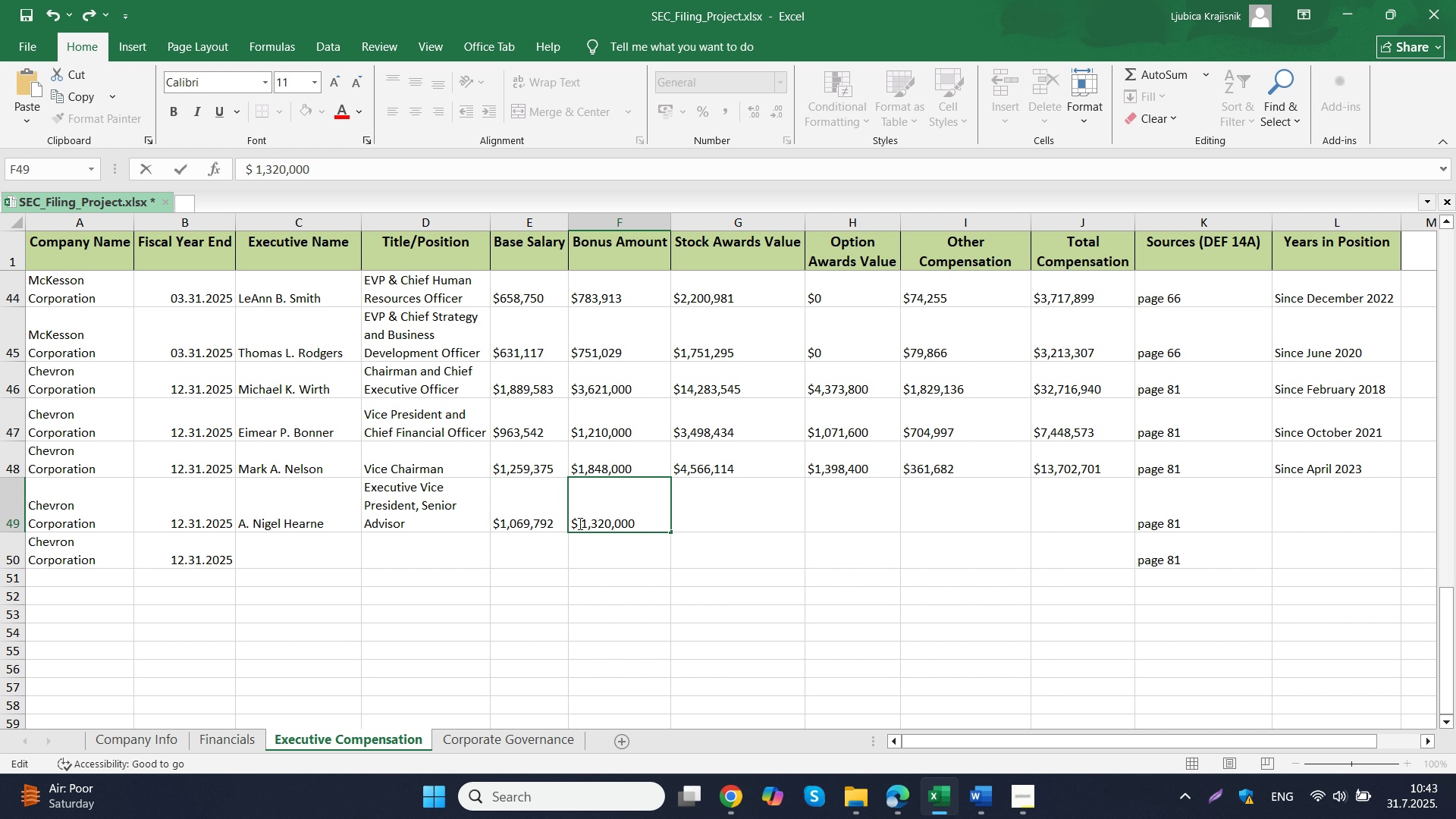 
key(Delete)
 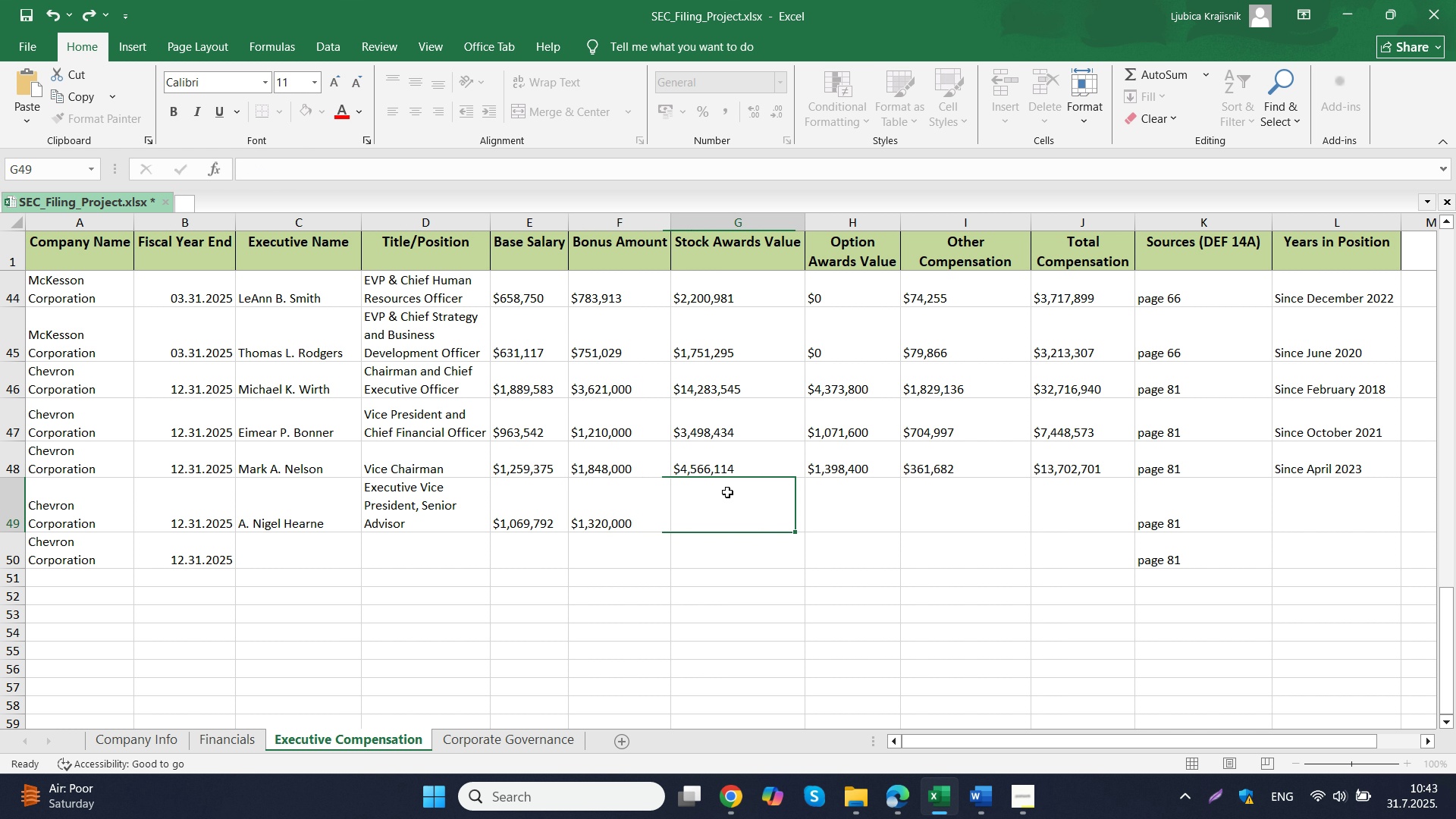 
left_click([727, 492])
 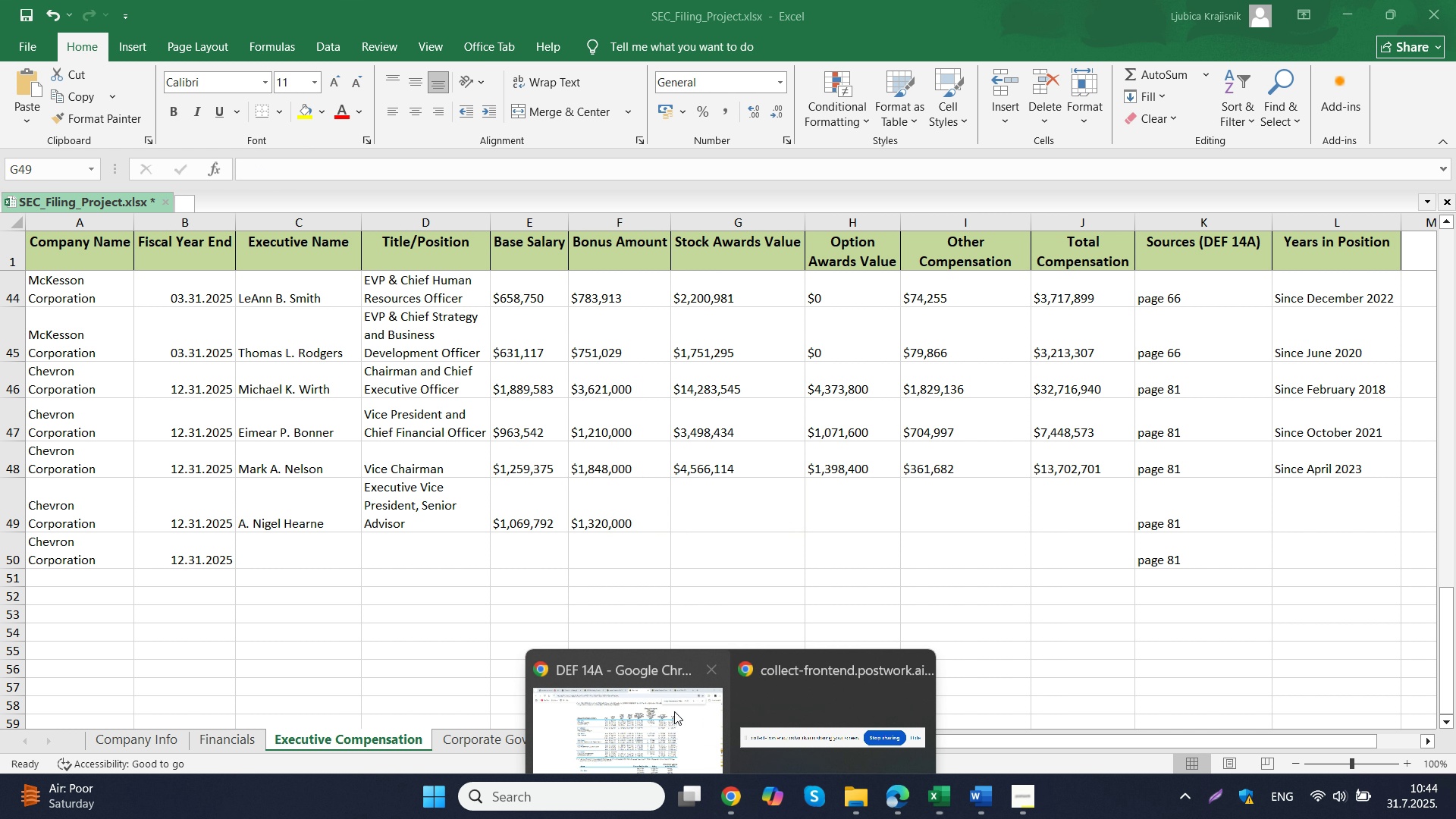 
double_click([666, 698])
 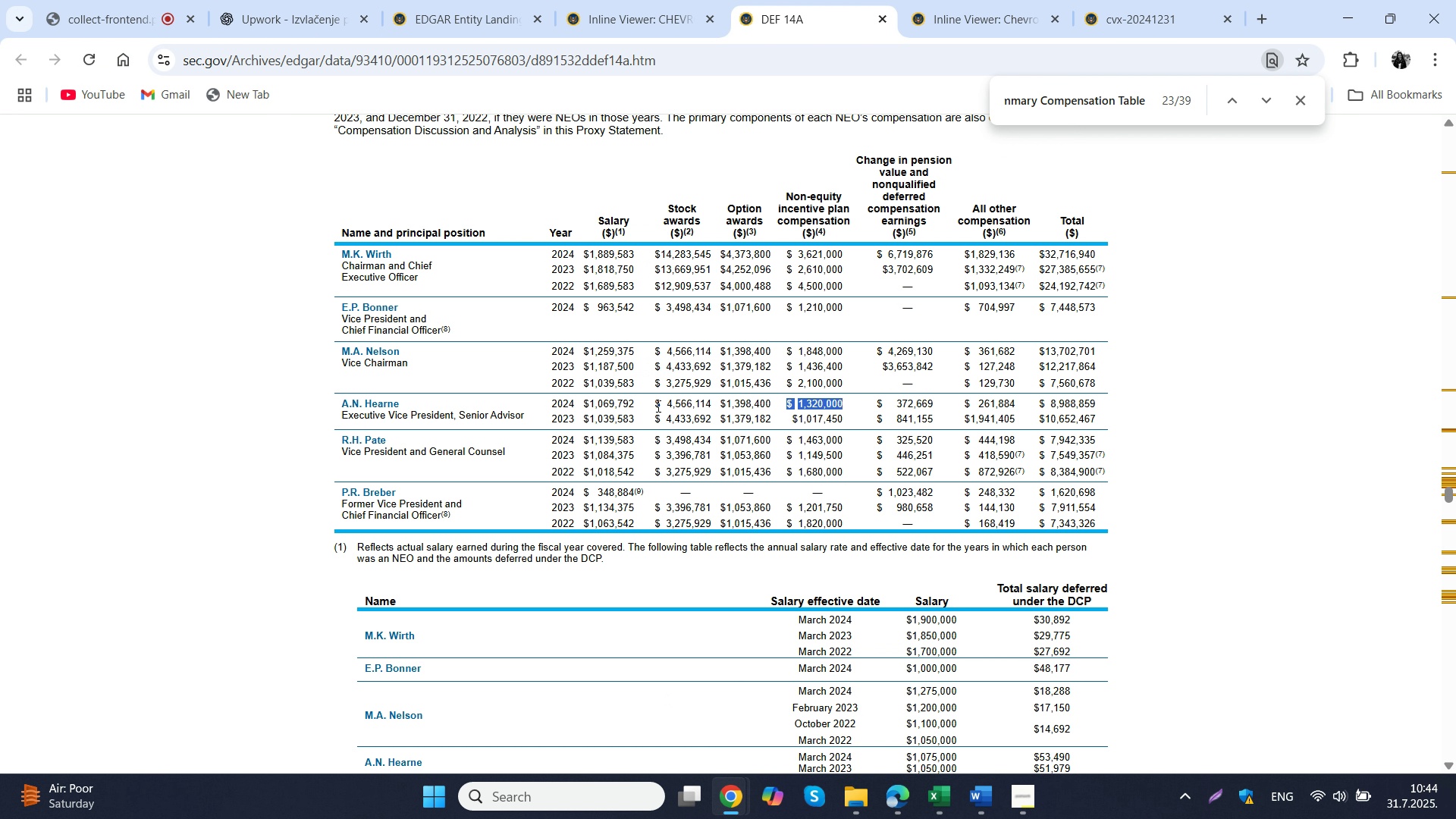 
left_click_drag(start_coordinate=[657, 404], to_coordinate=[711, 400])
 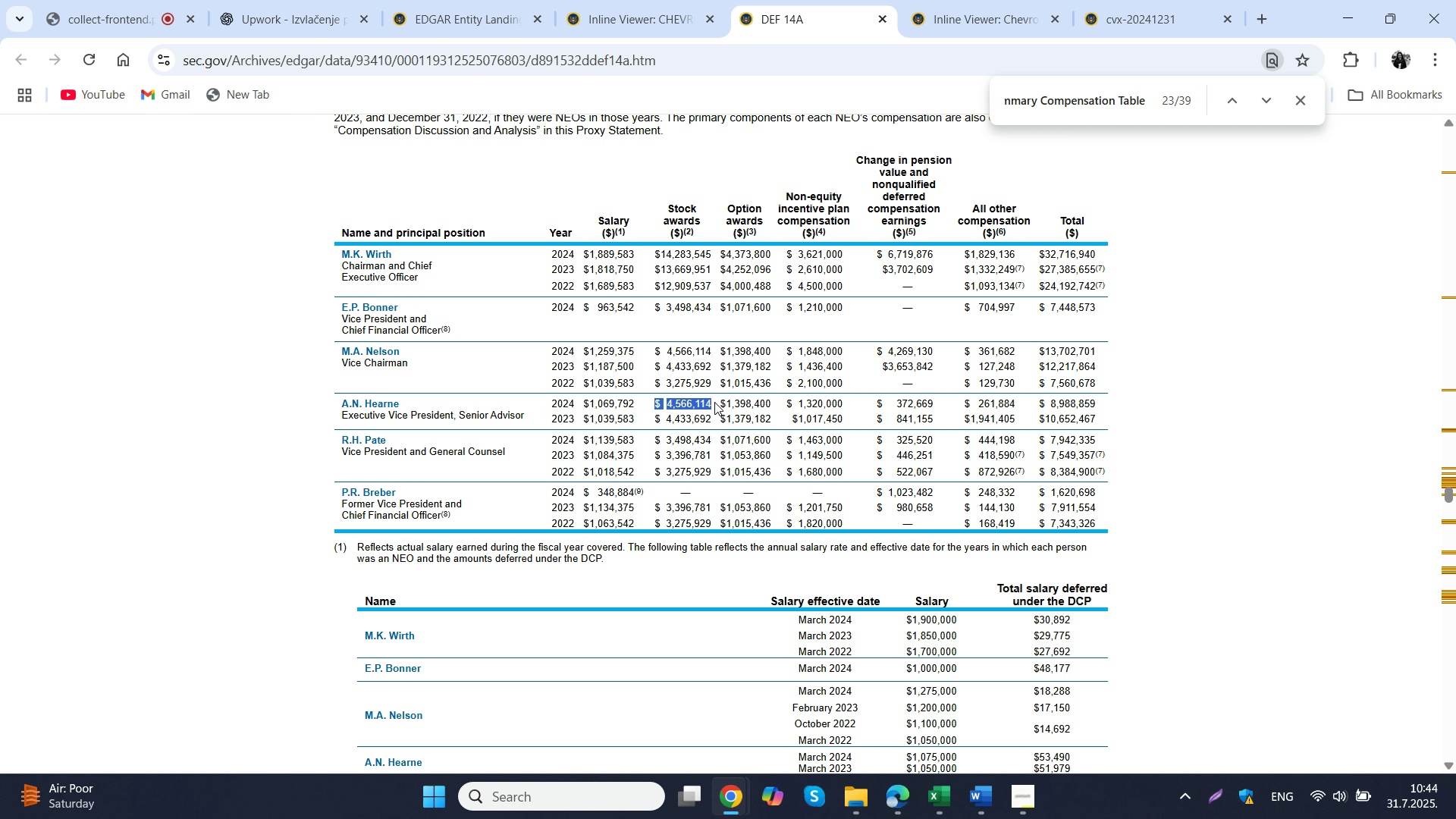 
key(Control+C)
 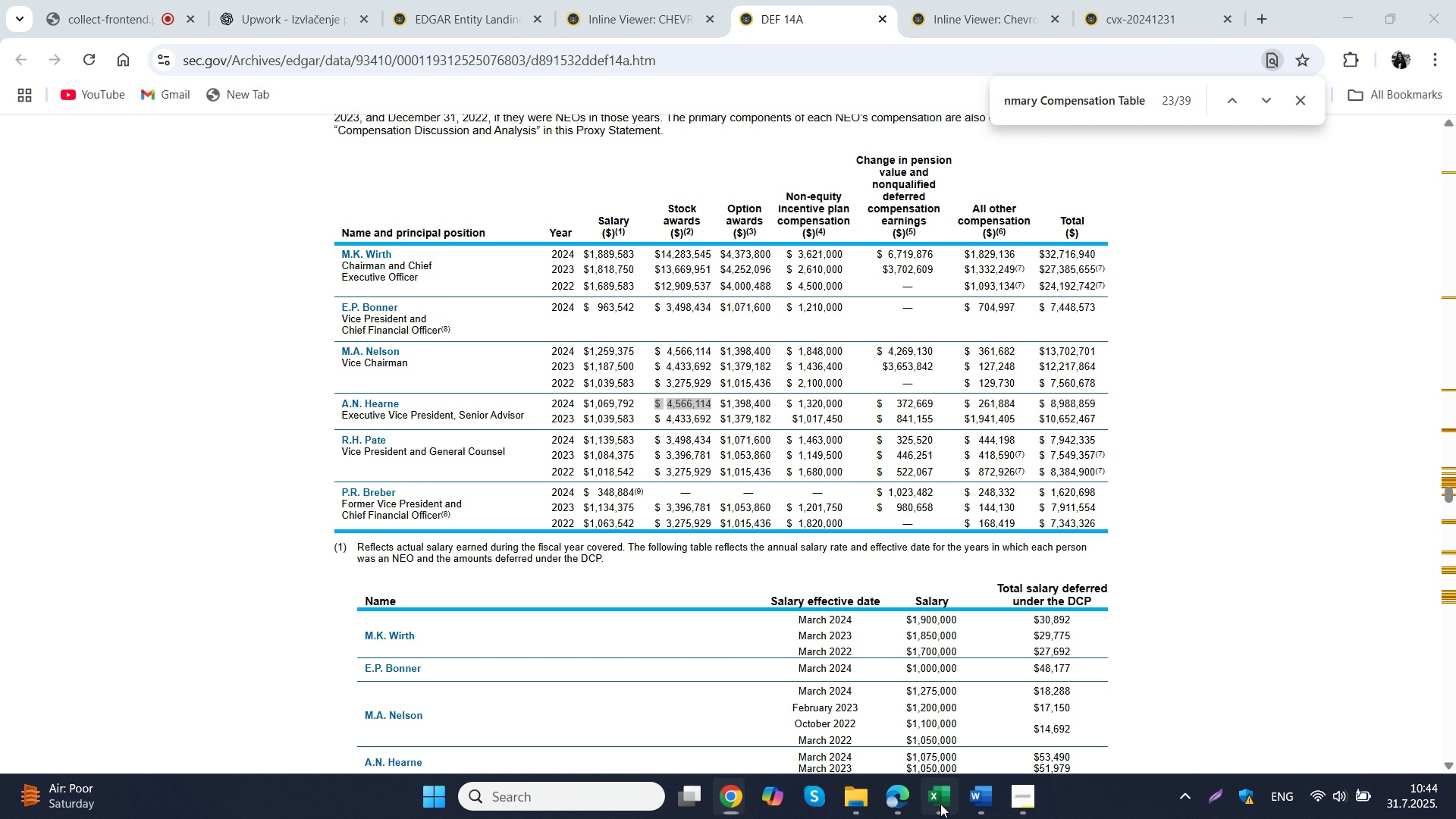 
left_click([940, 804])
 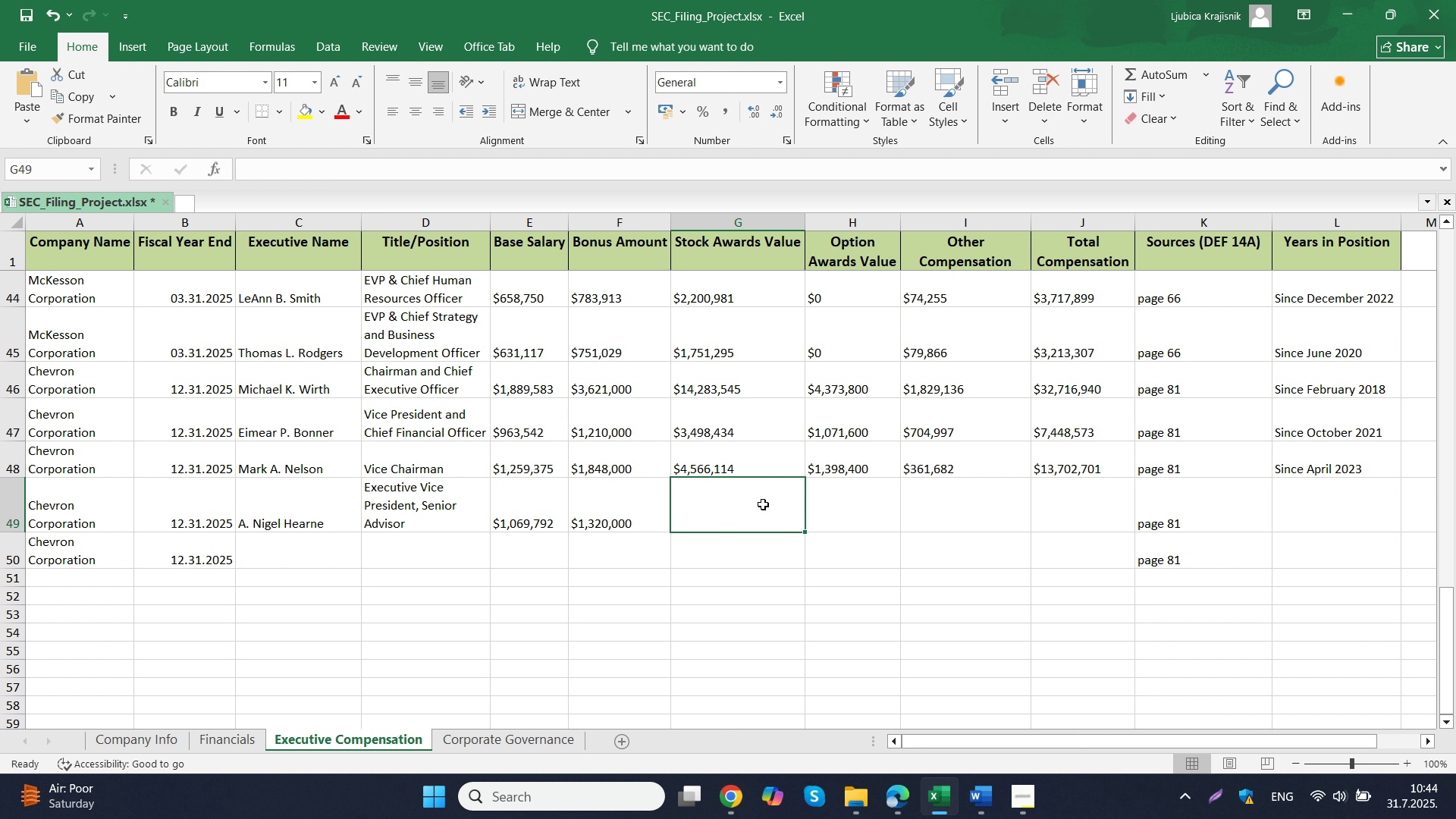 
left_click([763, 504])
 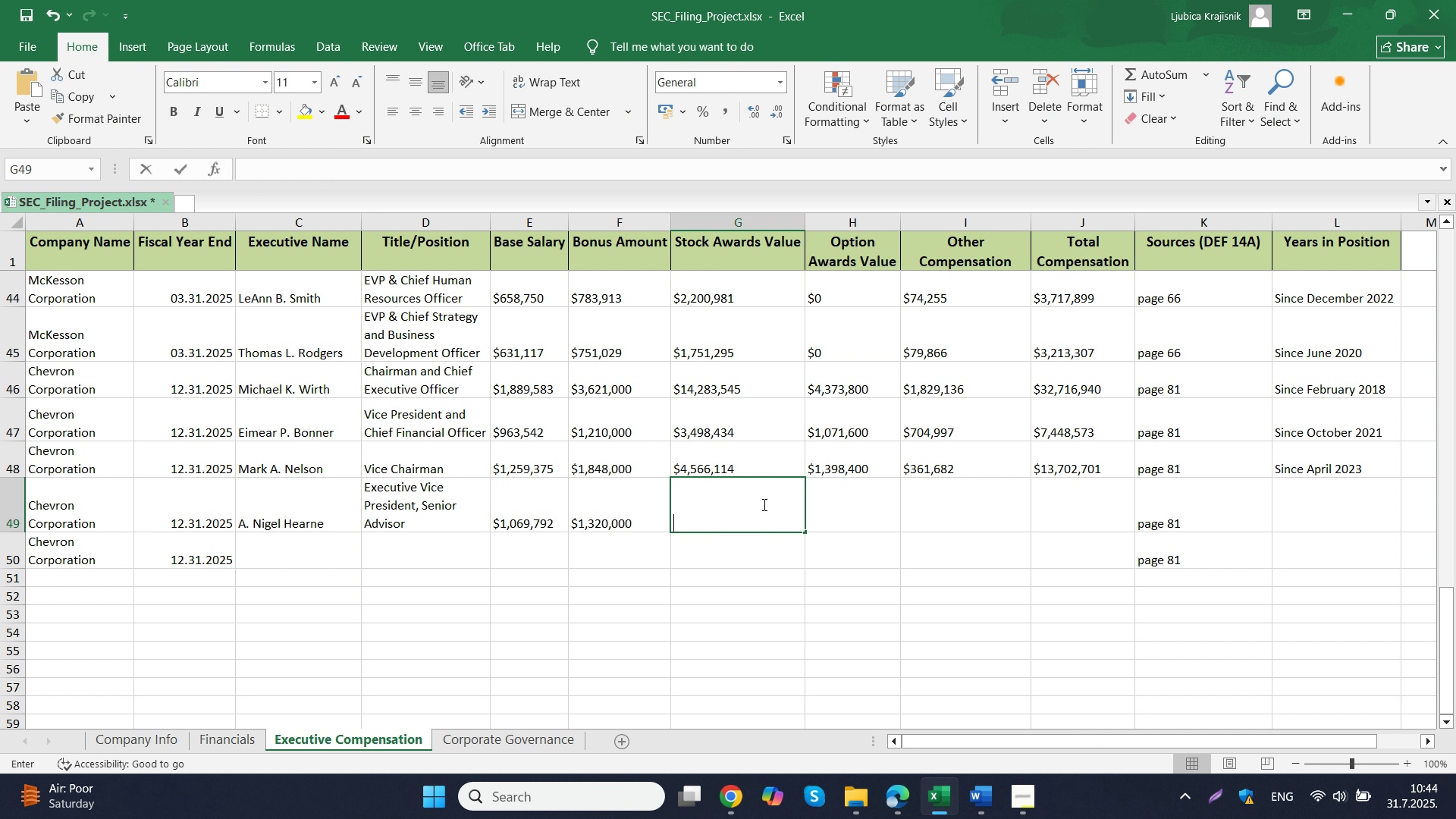 
key(Control+ControlLeft)
 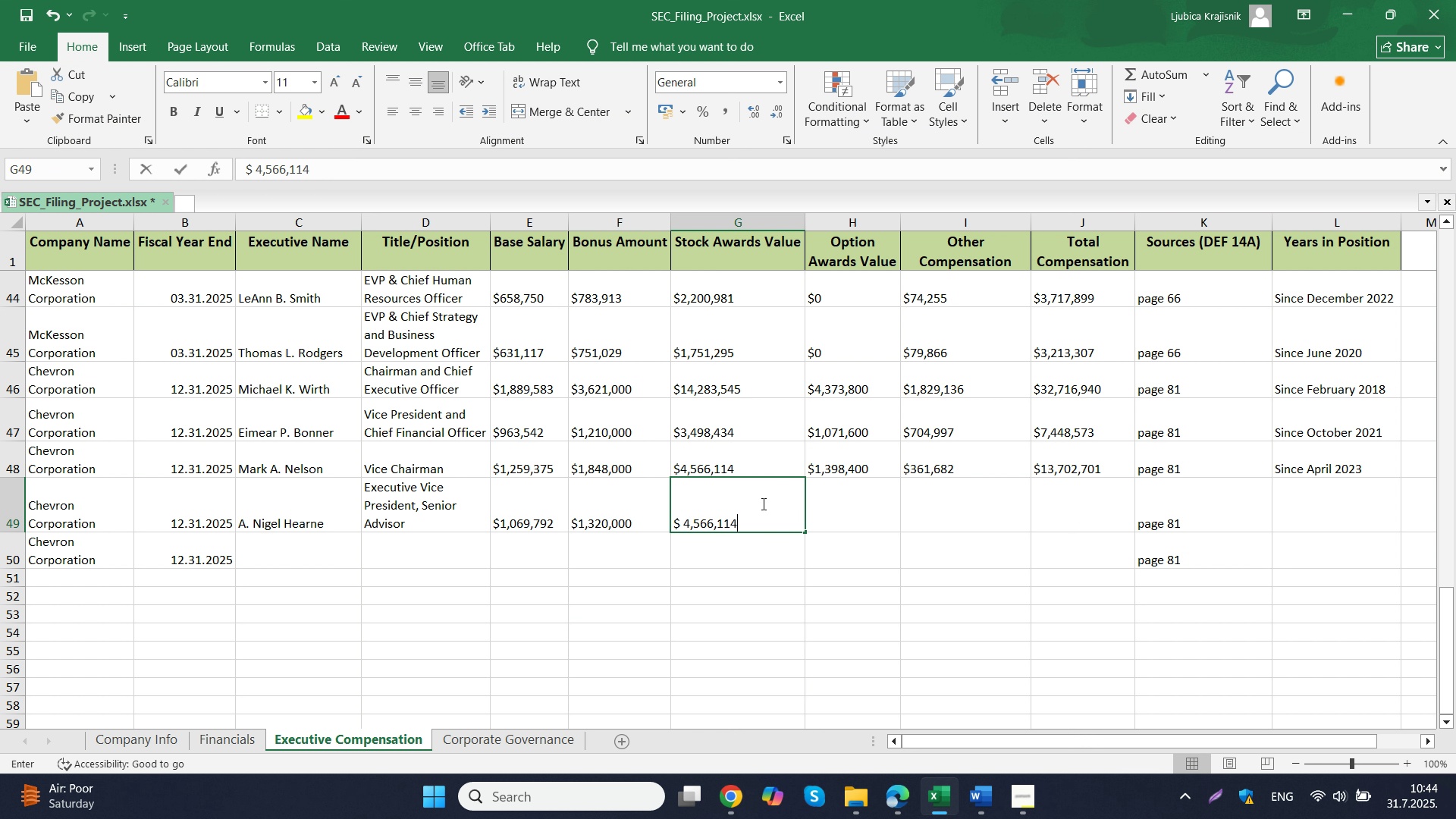 
double_click([763, 504])
 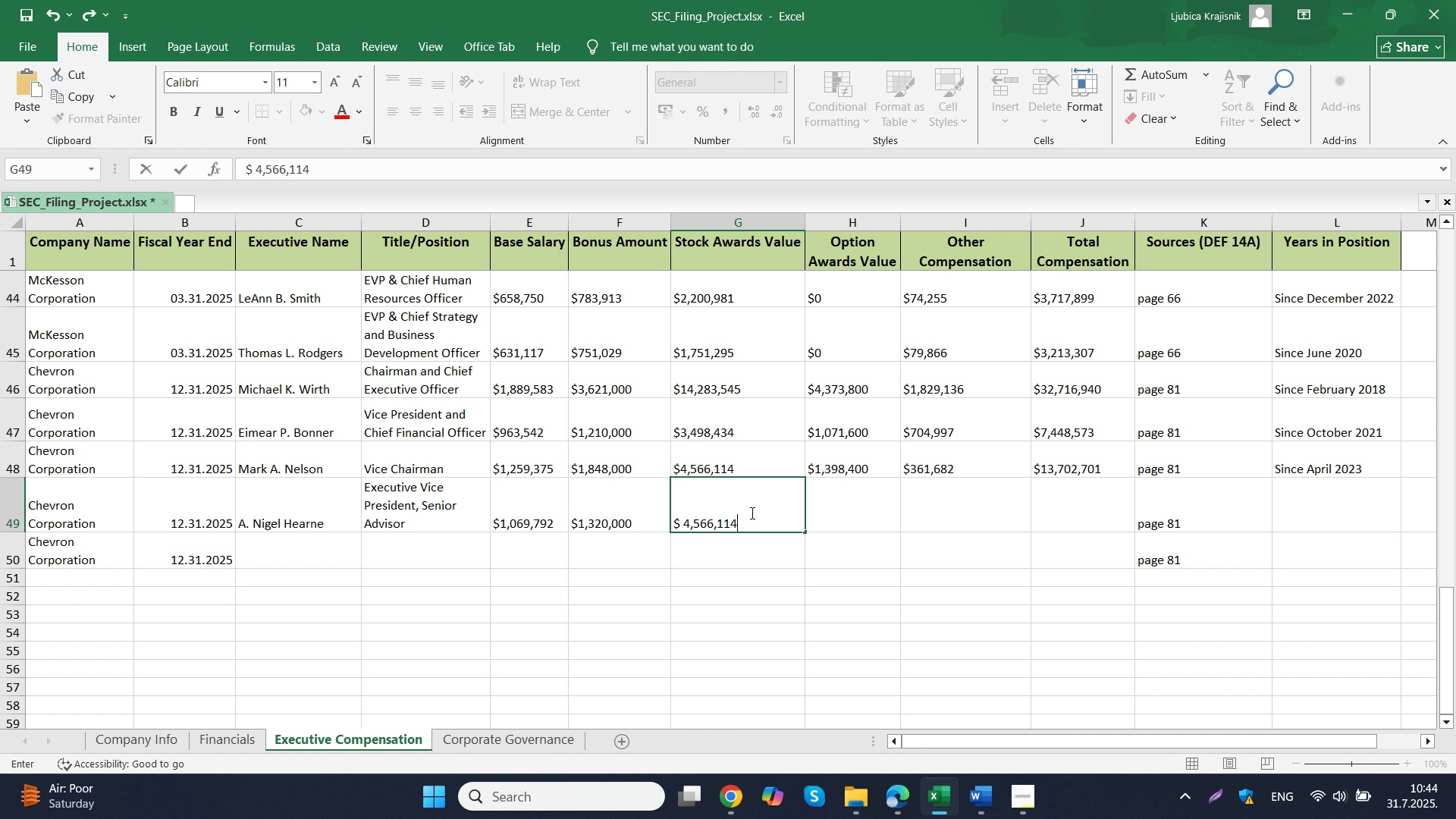 
key(Control+V)
 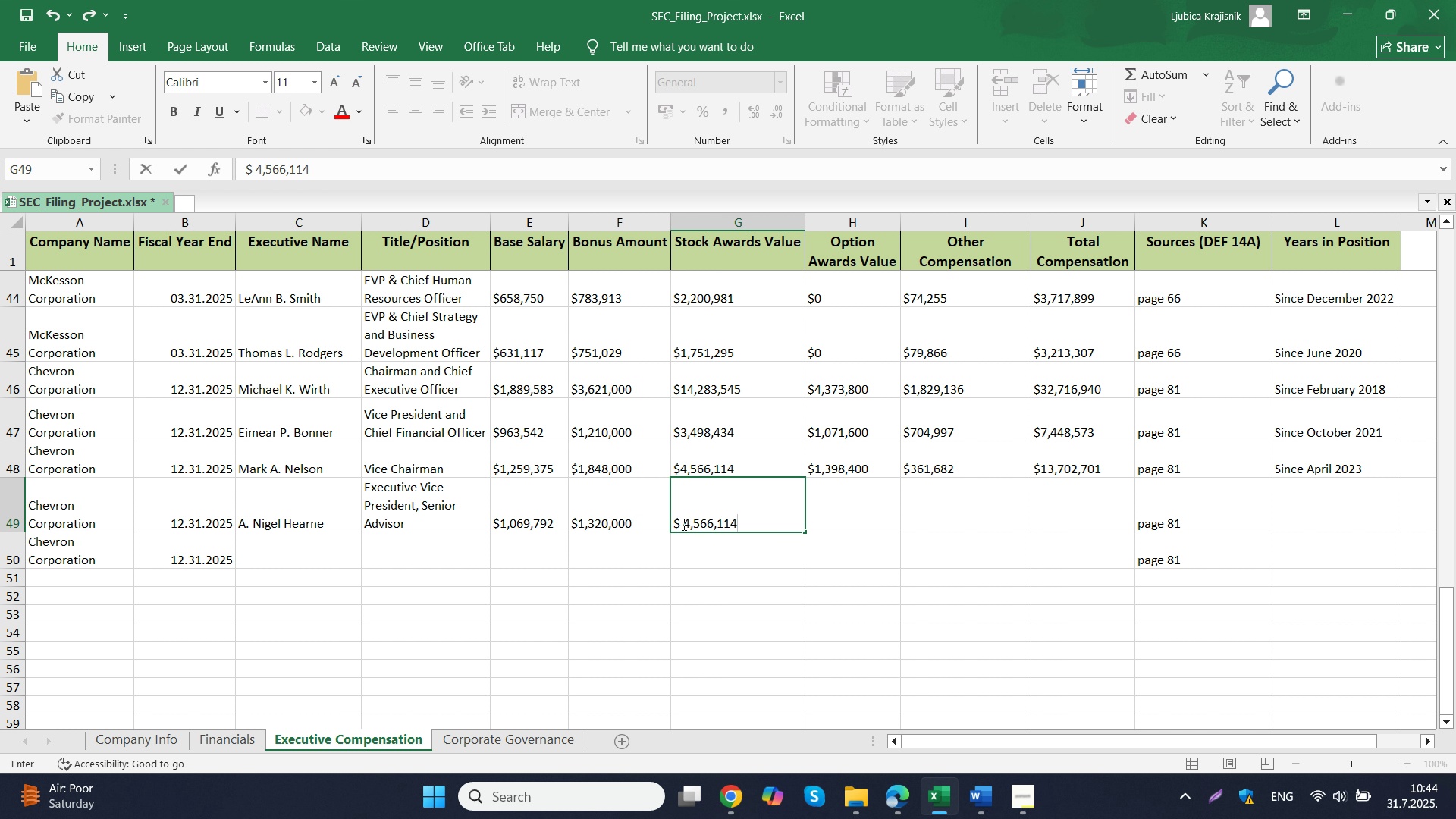 
left_click([682, 524])
 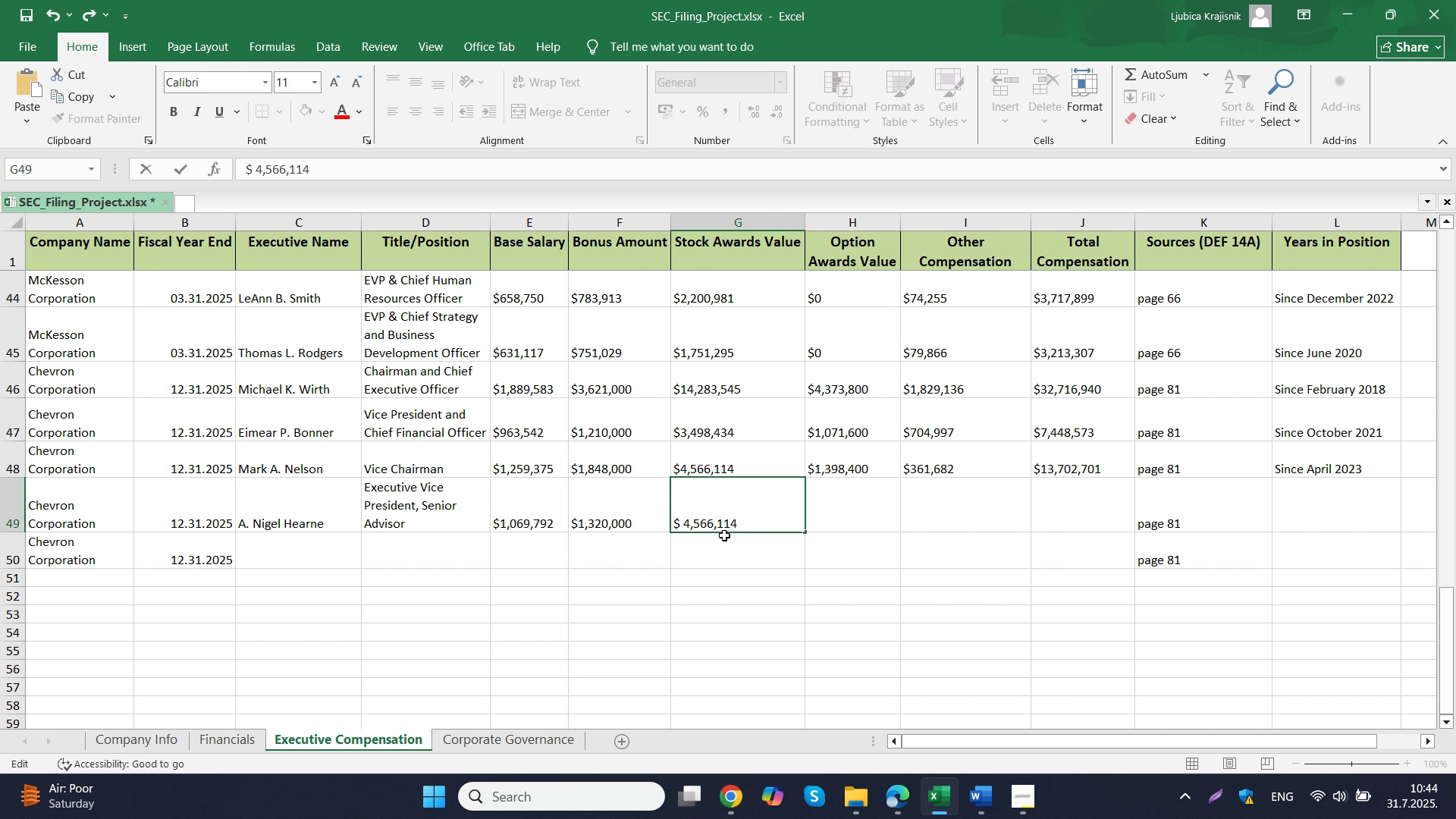 
key(Backspace)
 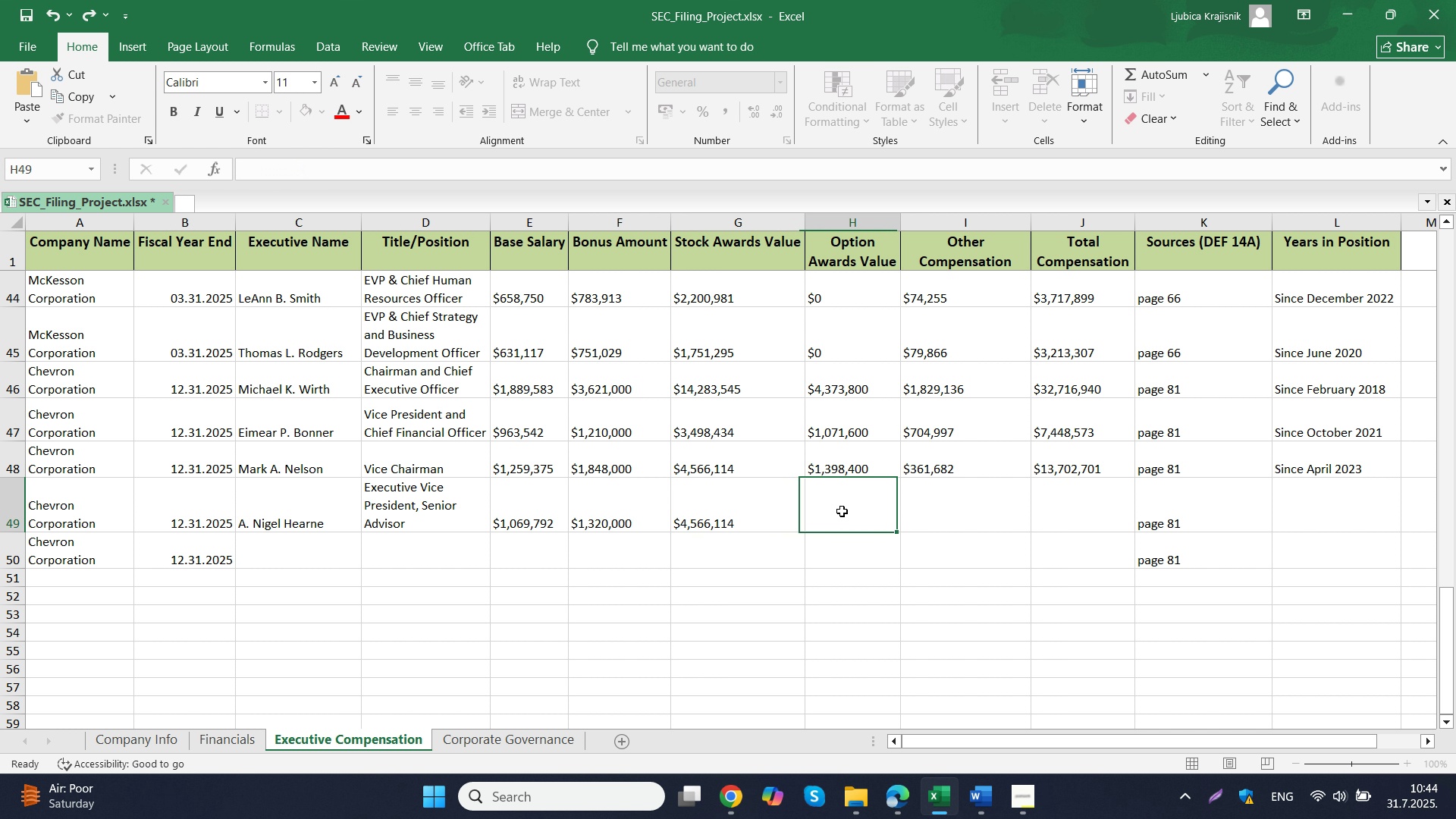 
left_click([842, 511])
 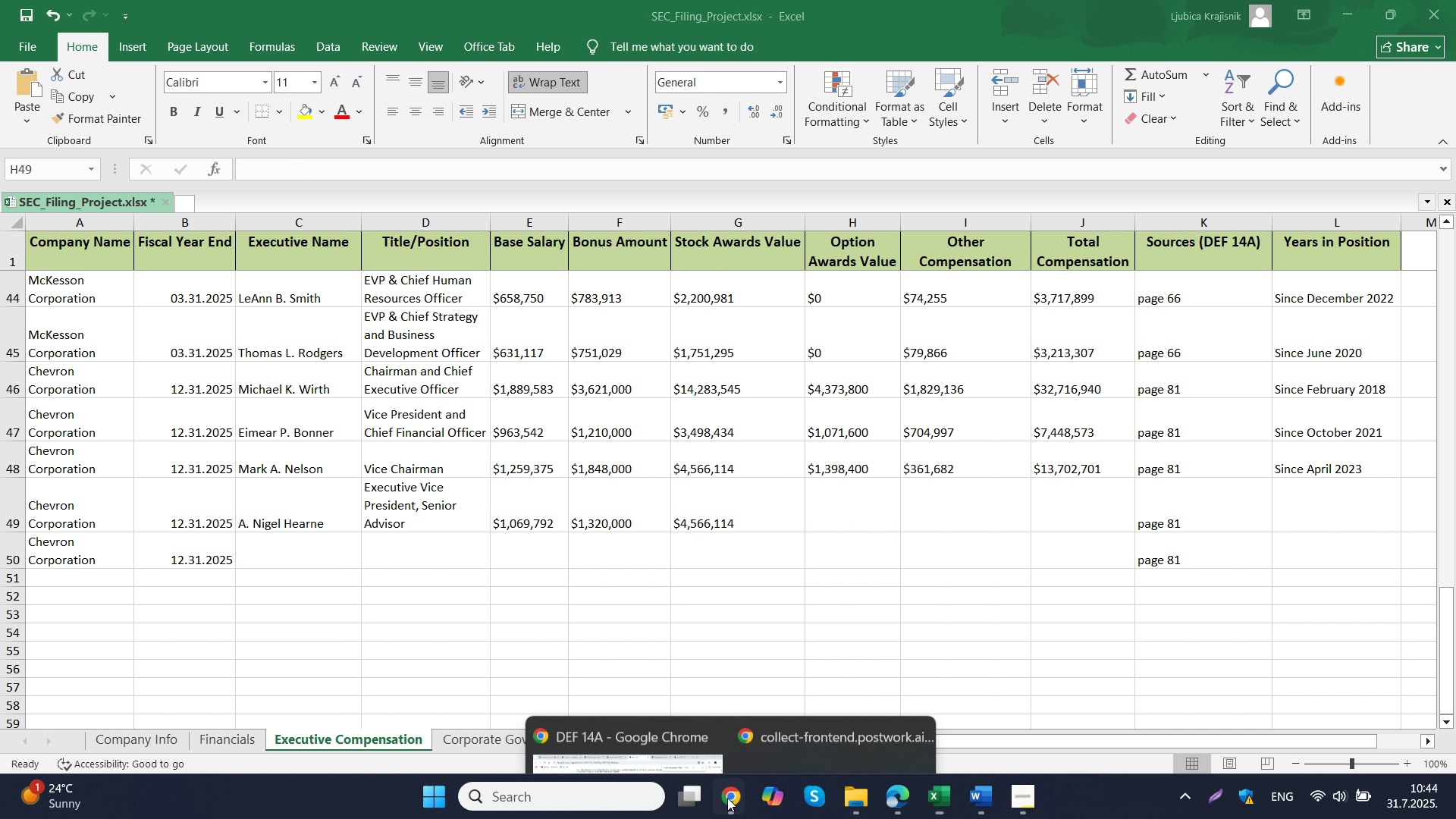 
double_click([654, 716])
 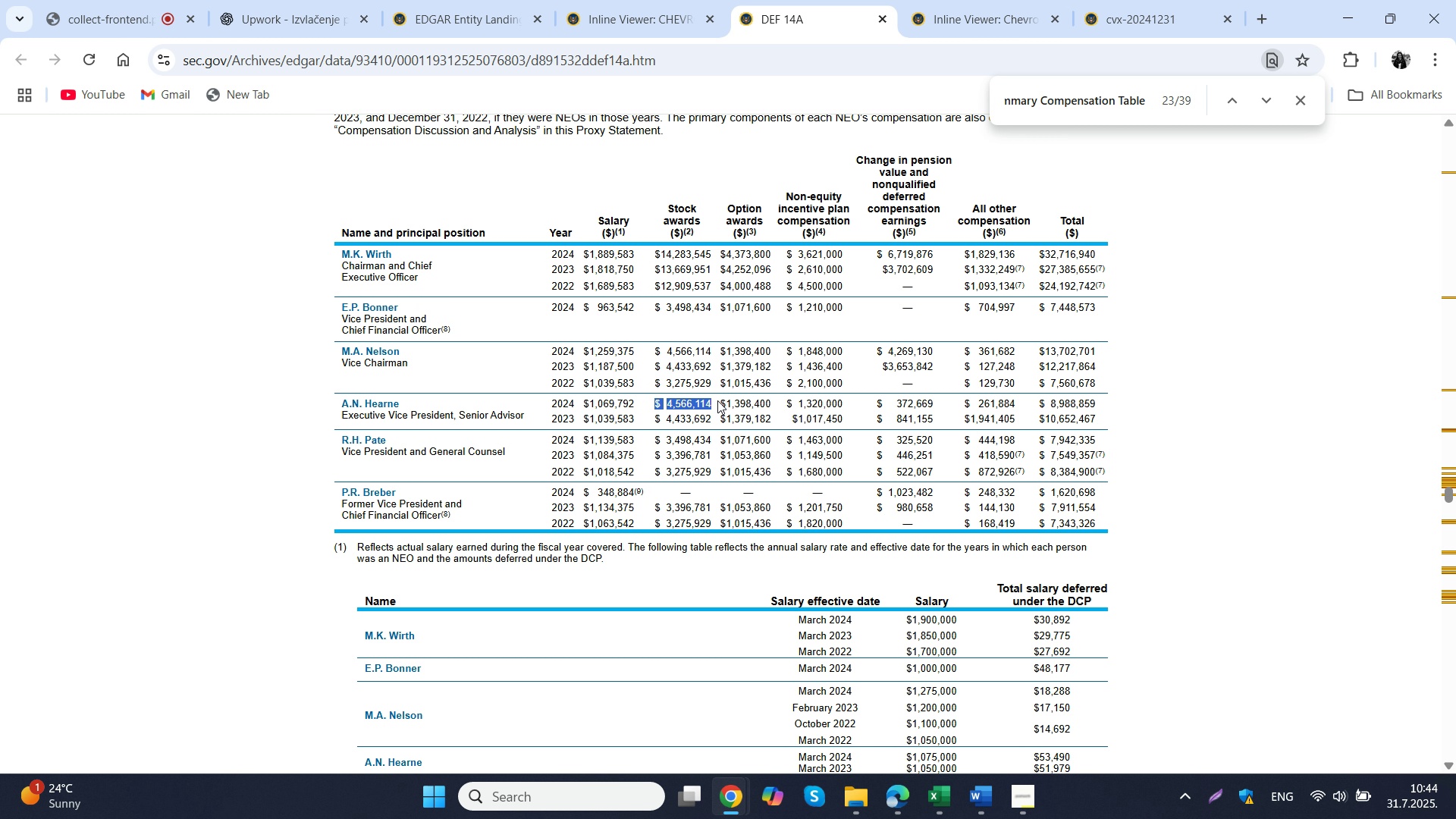 
left_click_drag(start_coordinate=[720, 403], to_coordinate=[774, 406])
 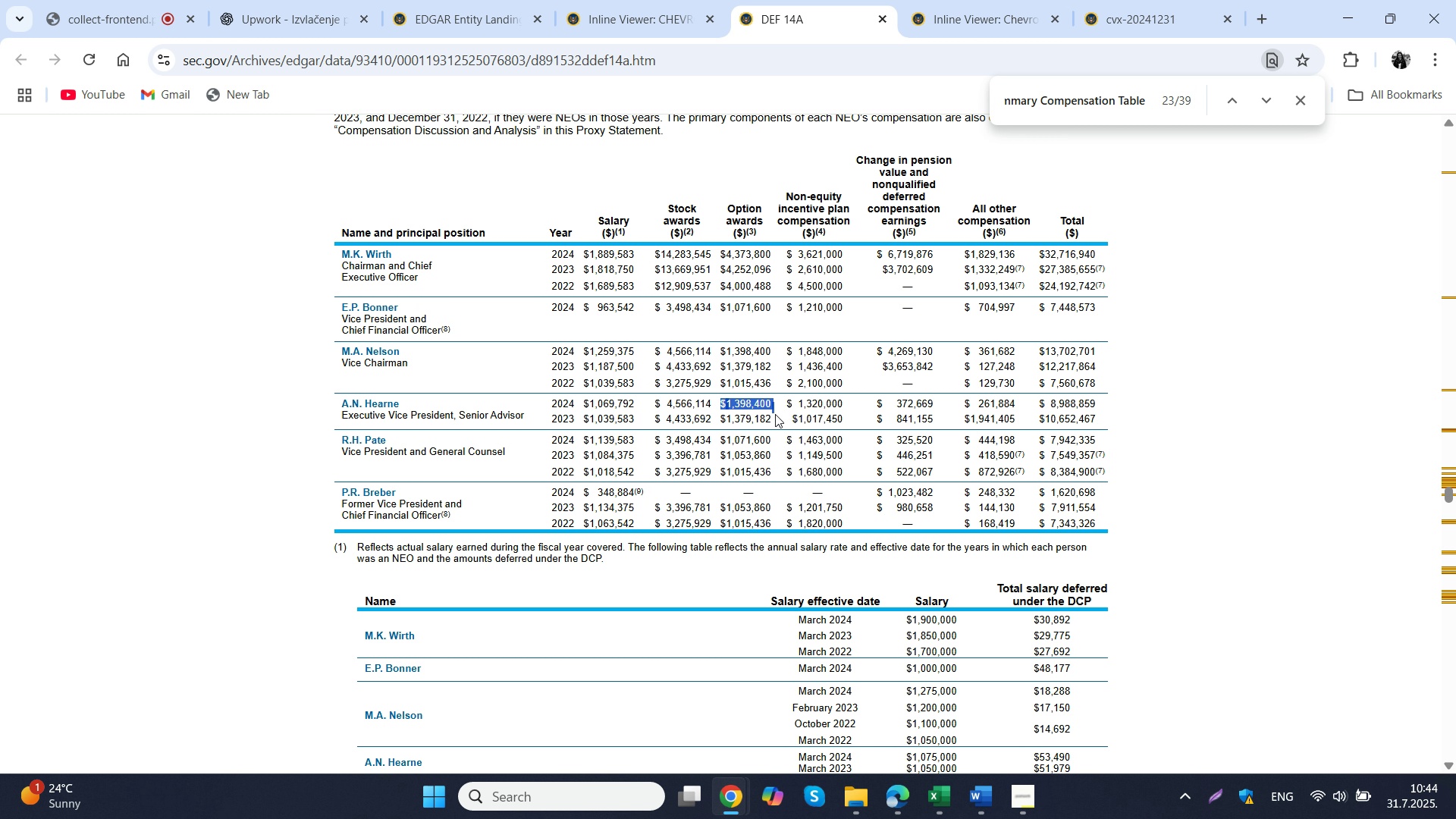 
key(Control+ControlLeft)
 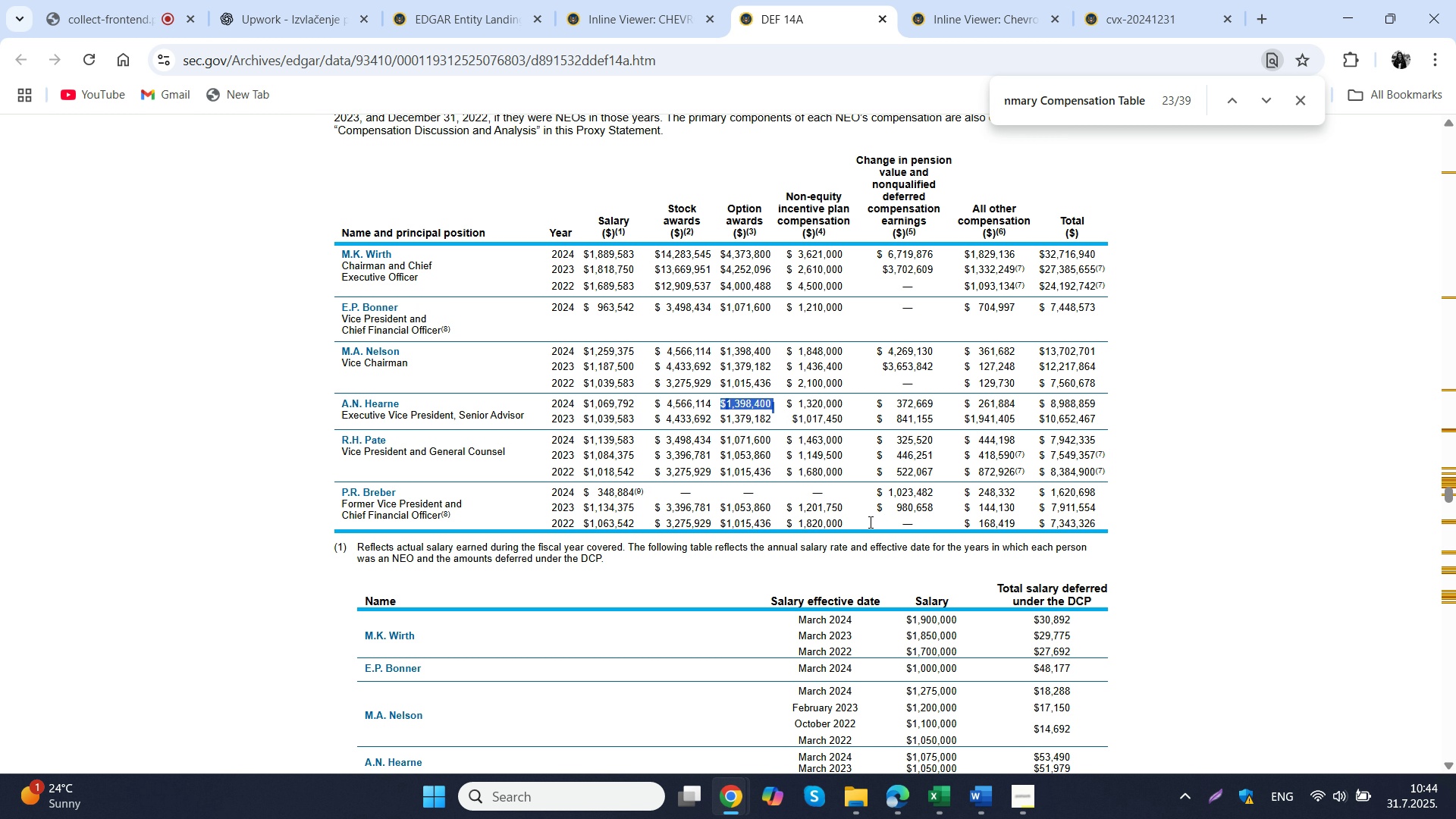 
key(Control+C)
 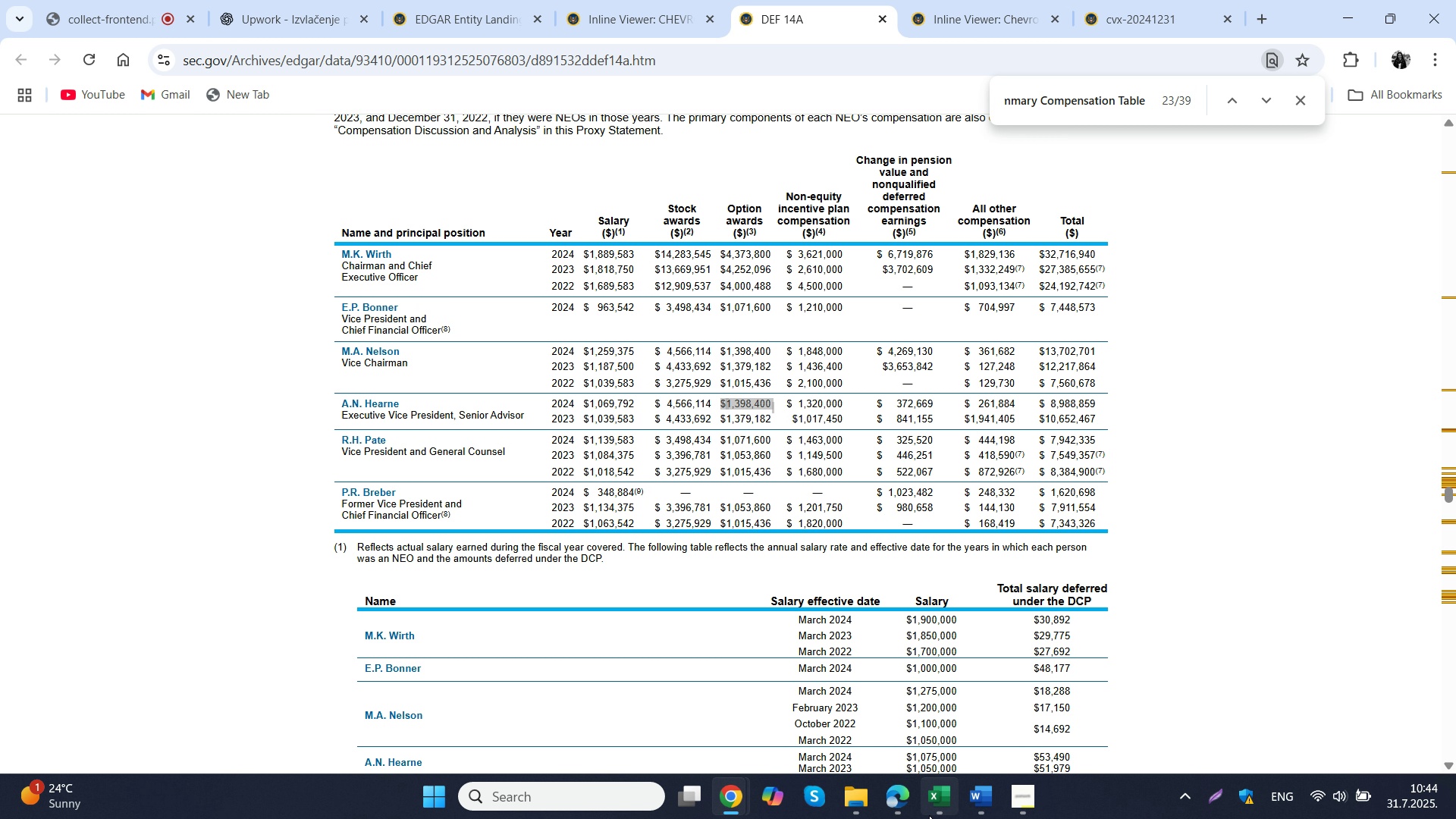 
left_click([929, 815])
 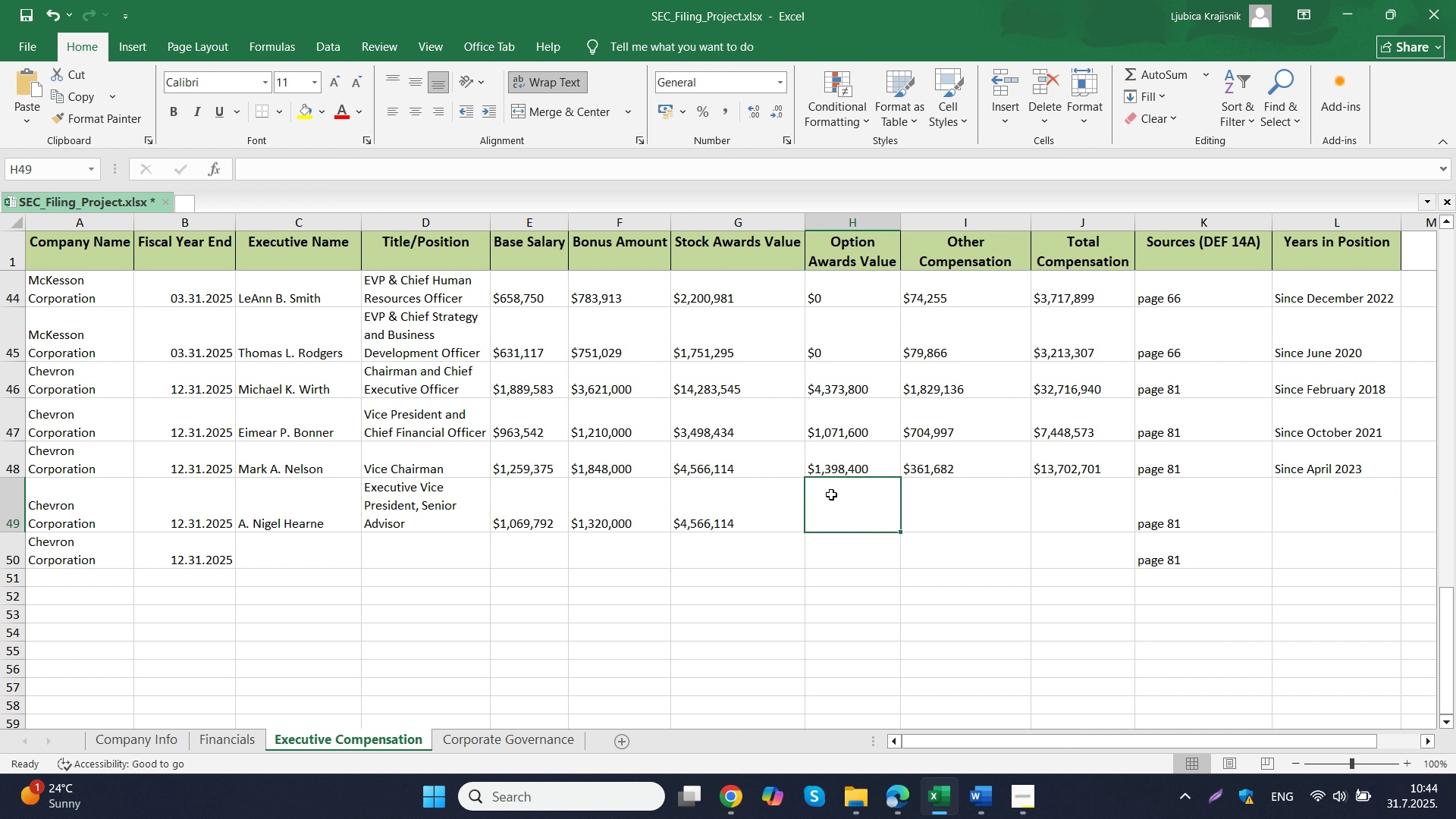 
double_click([831, 494])
 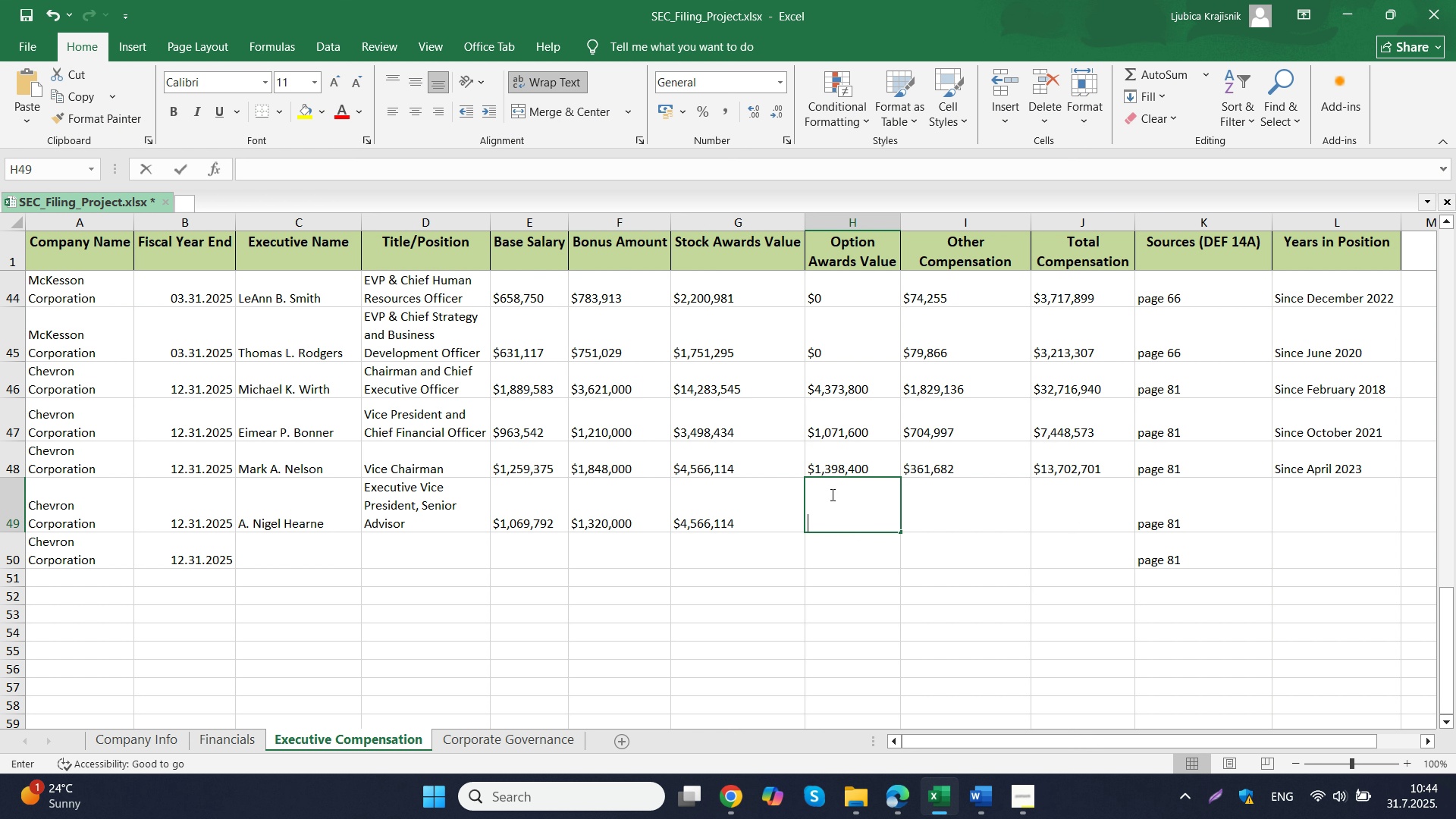 
key(Control+ControlLeft)
 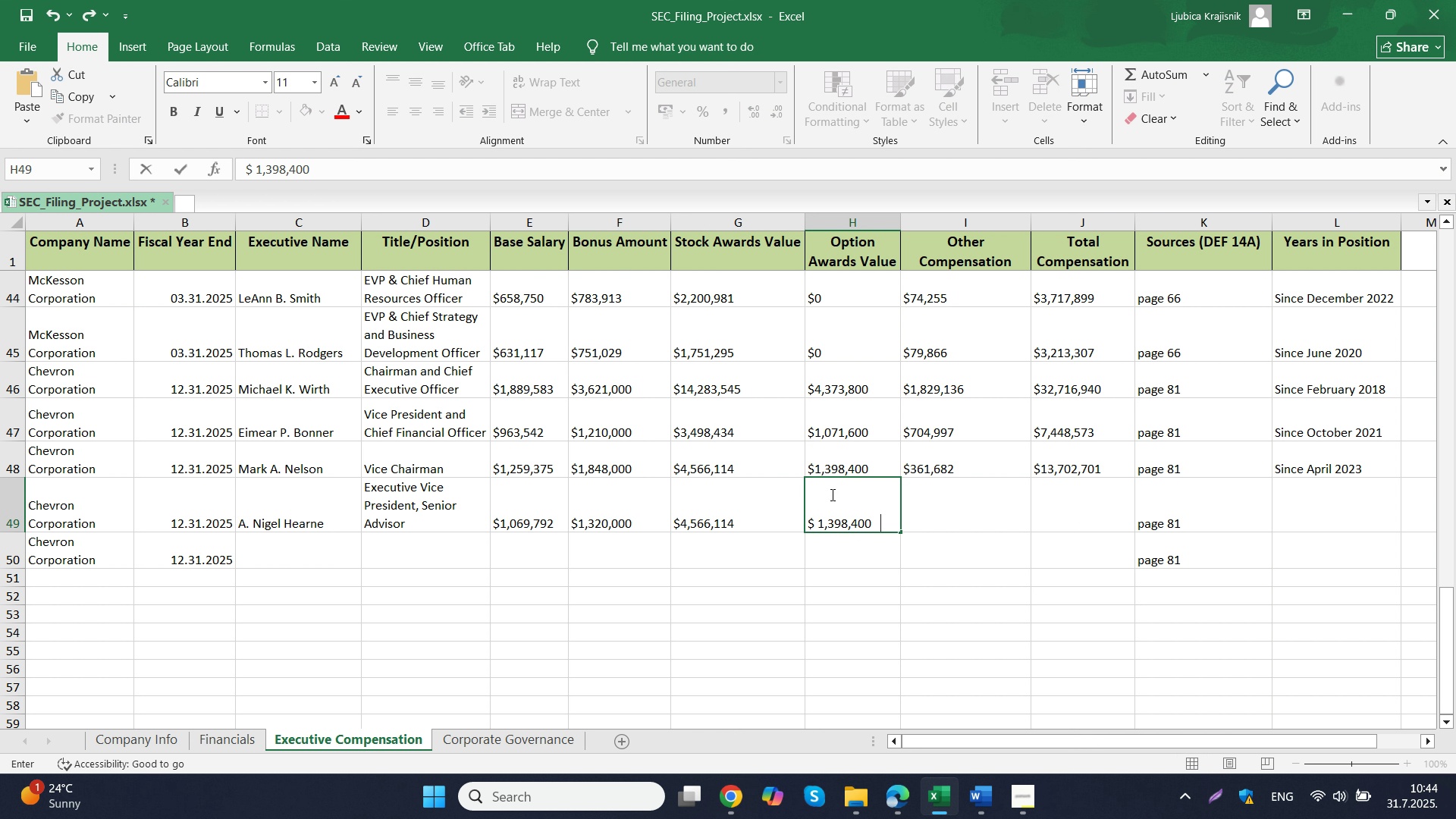 
triple_click([831, 494])
 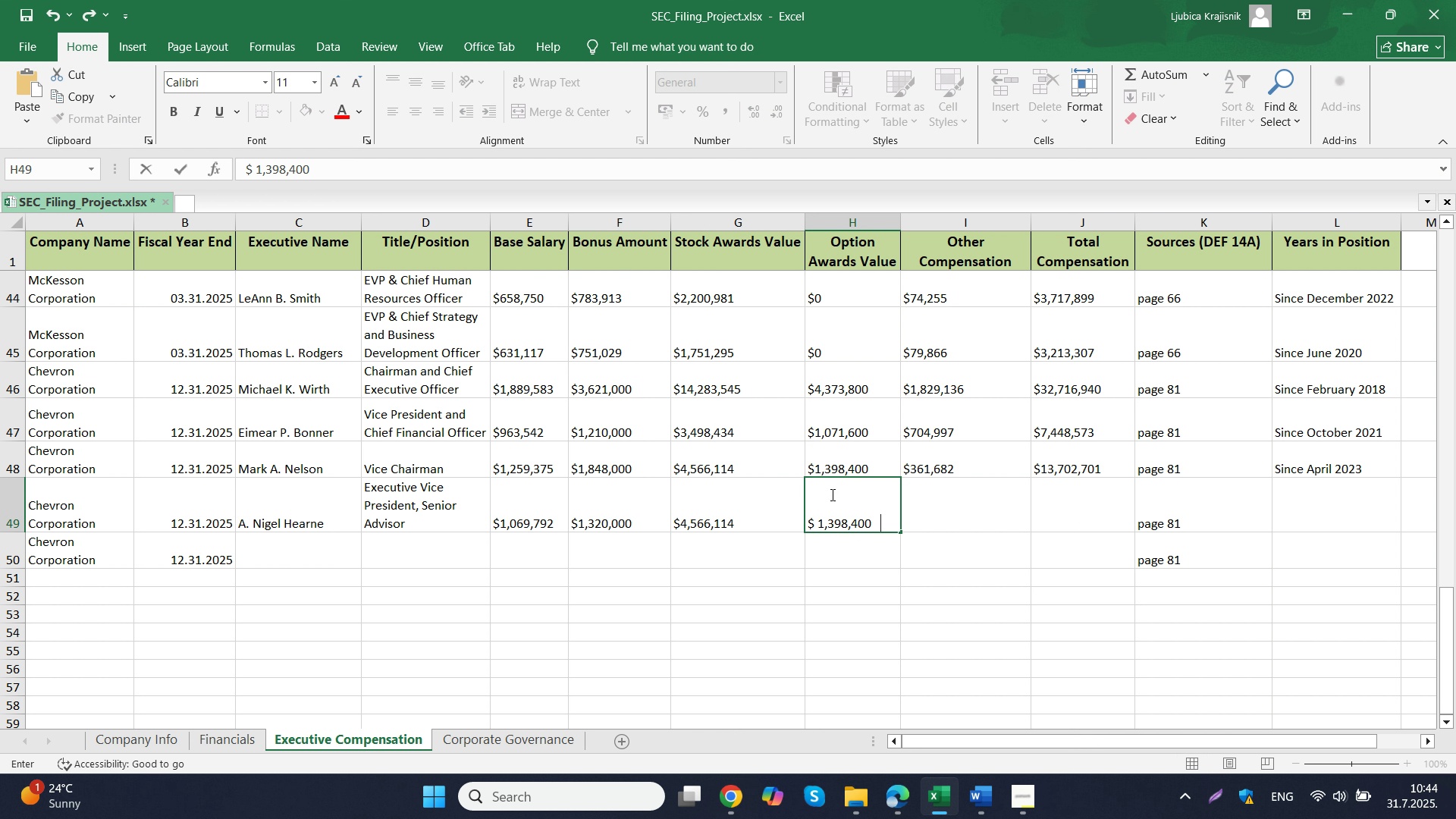 
key(Control+V)
 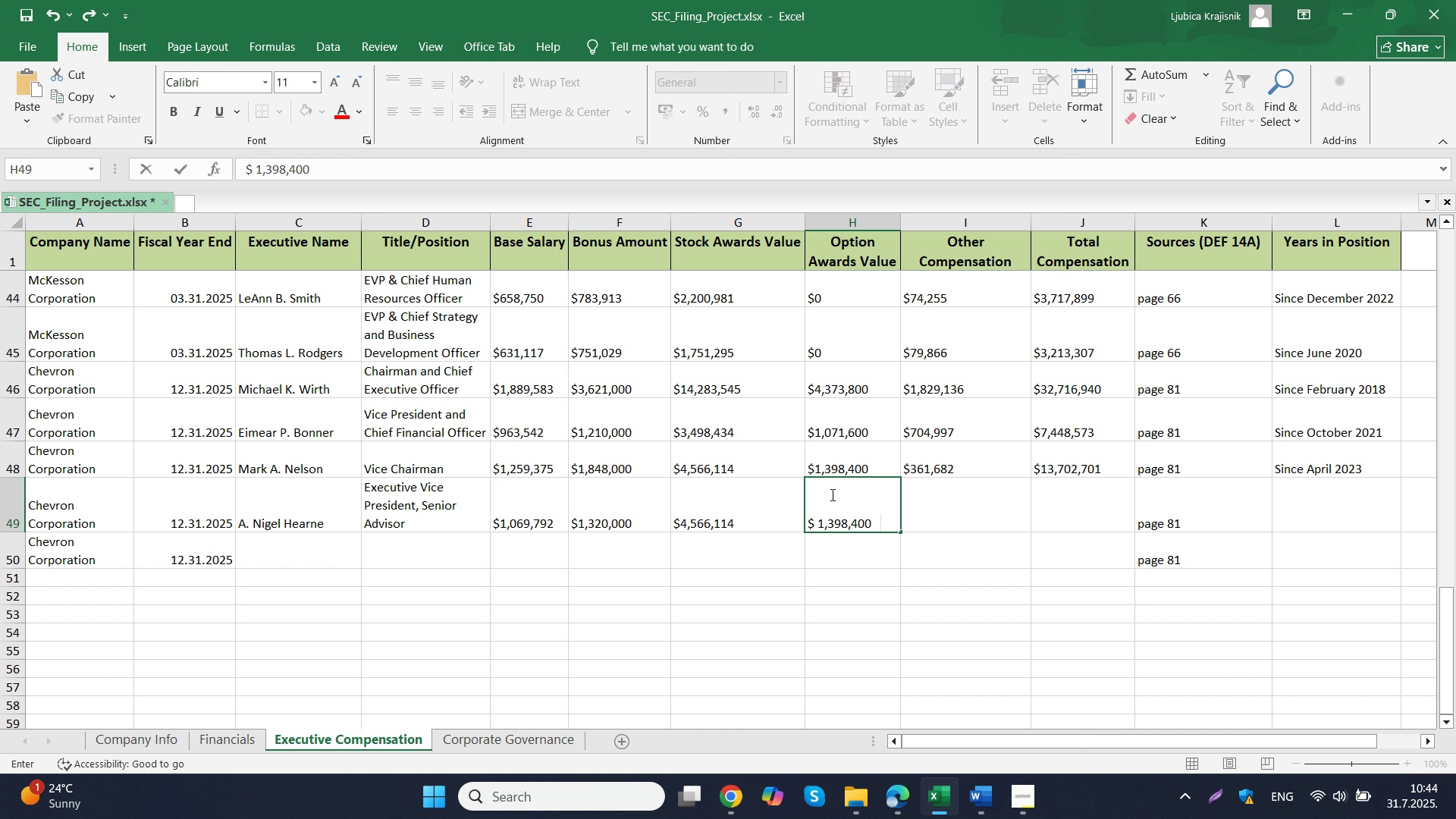 
key(Backspace)
 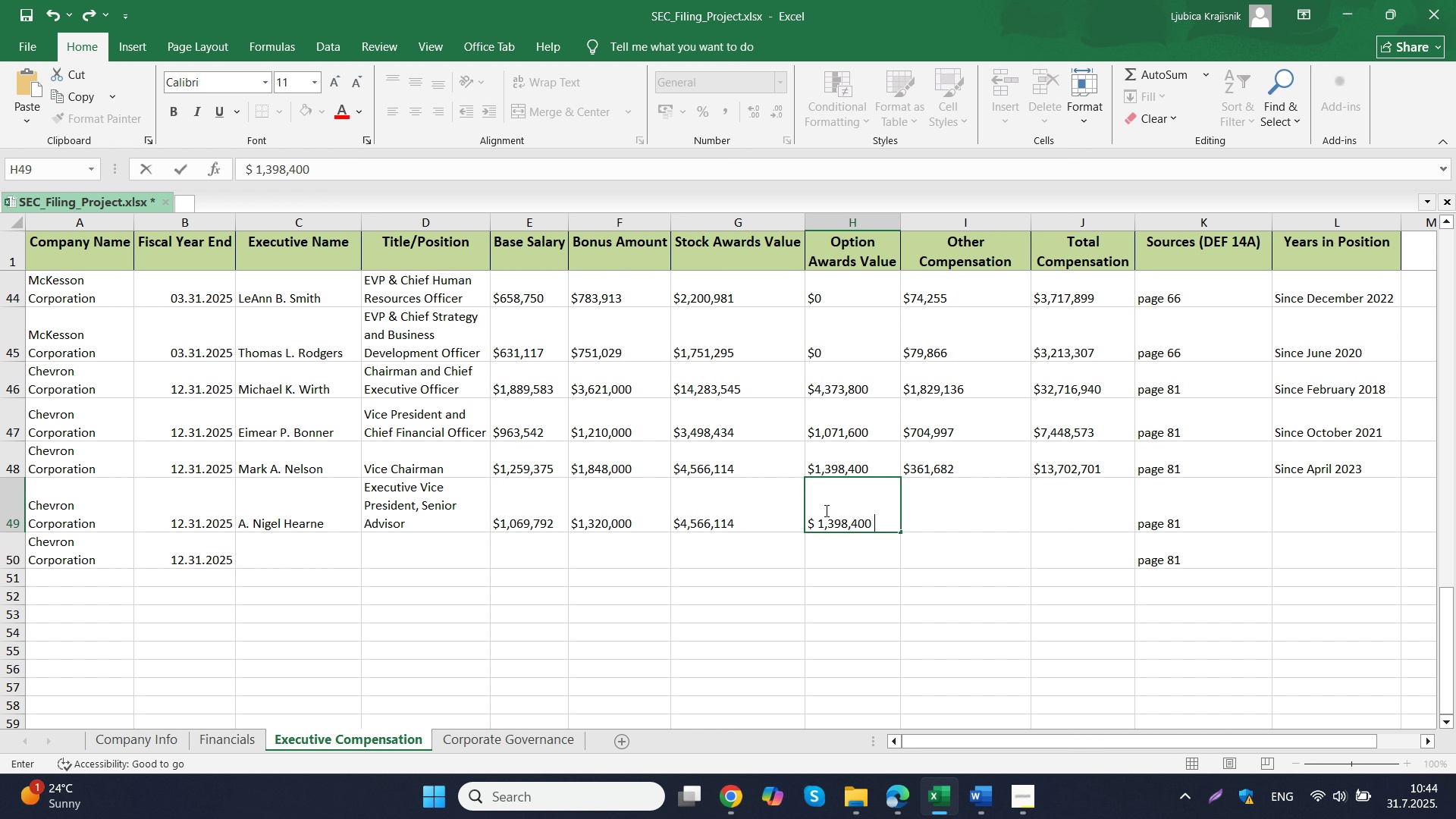 
key(Backspace)
 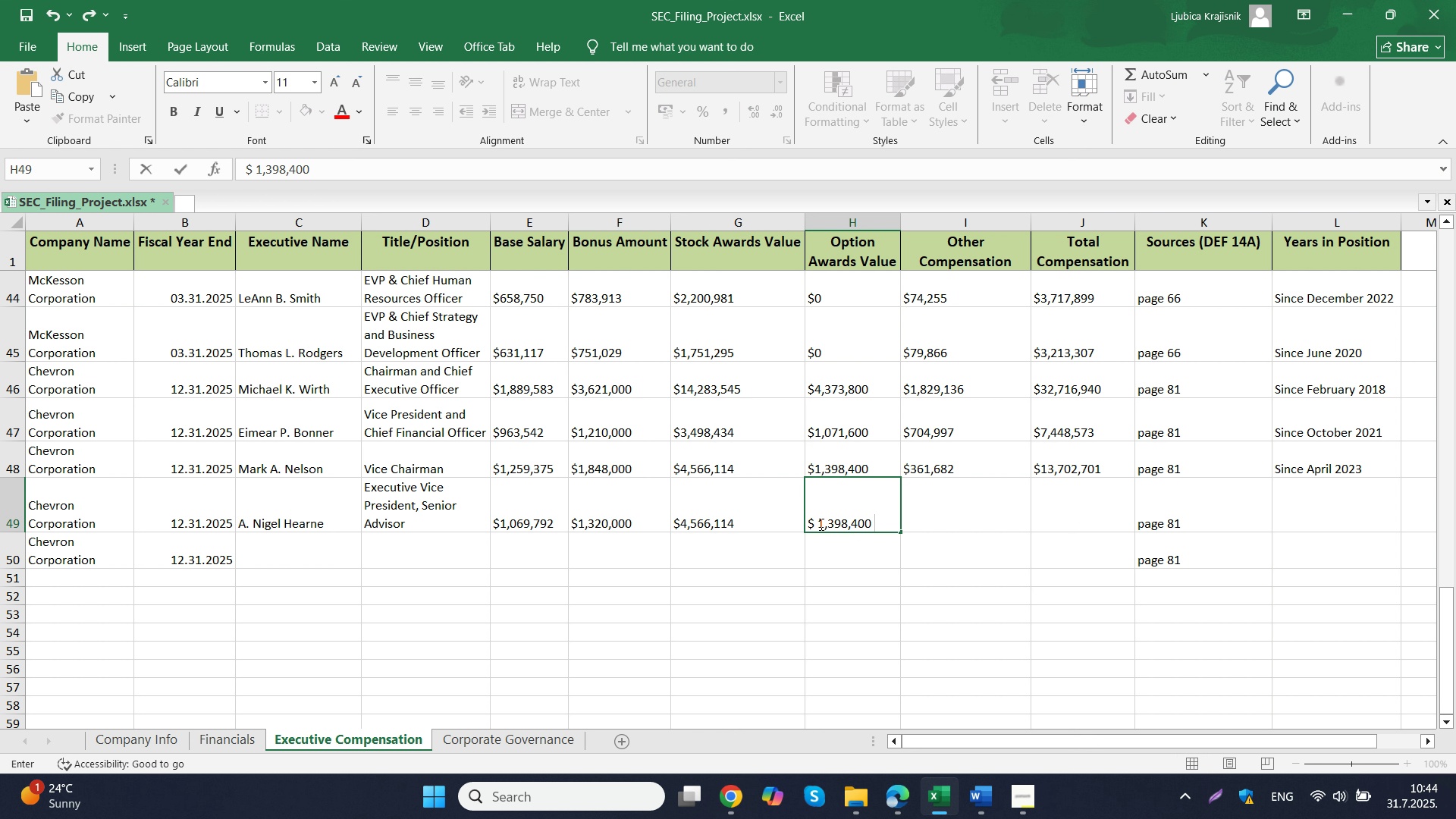 
key(Backspace)
 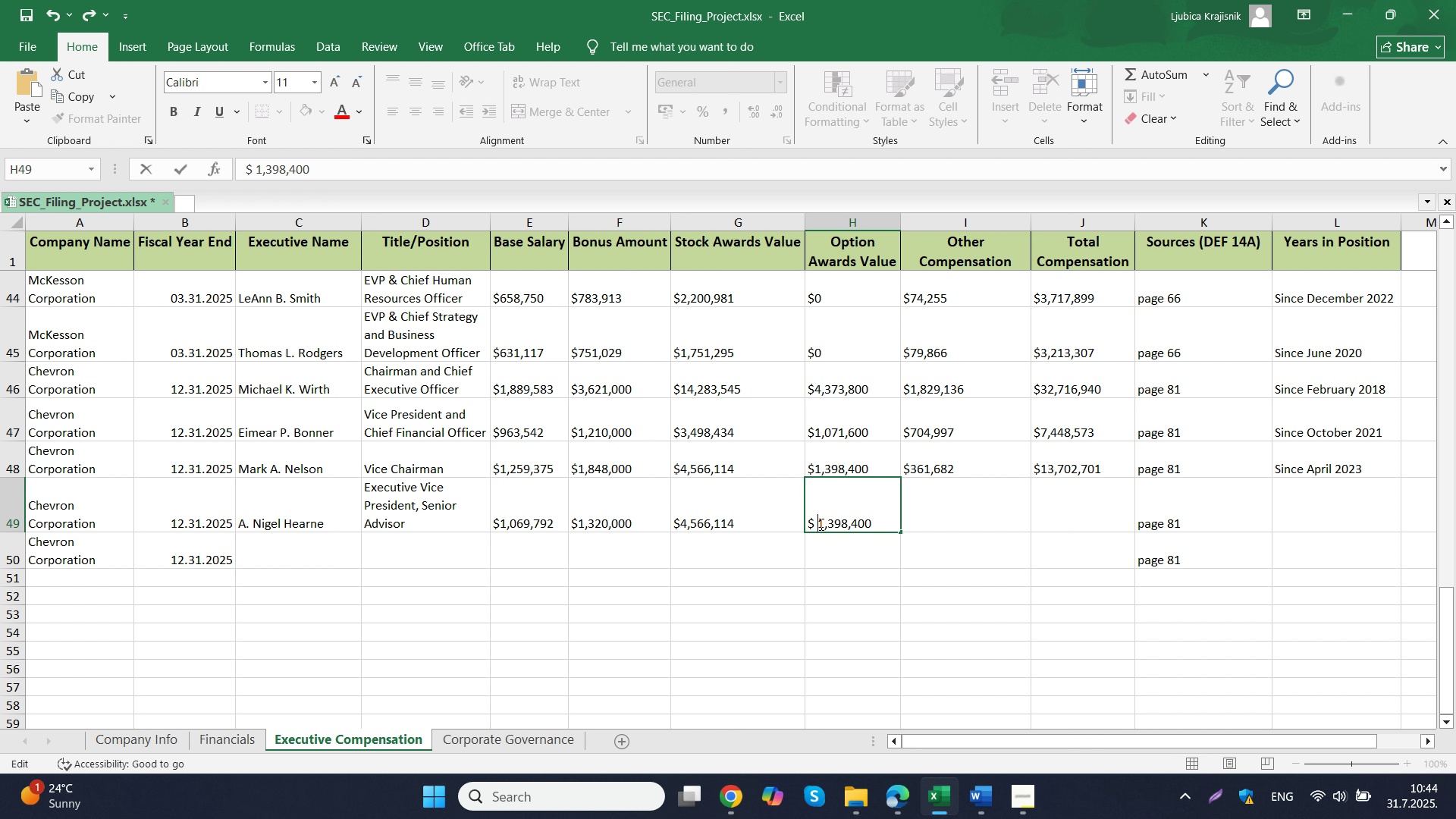 
left_click([820, 524])
 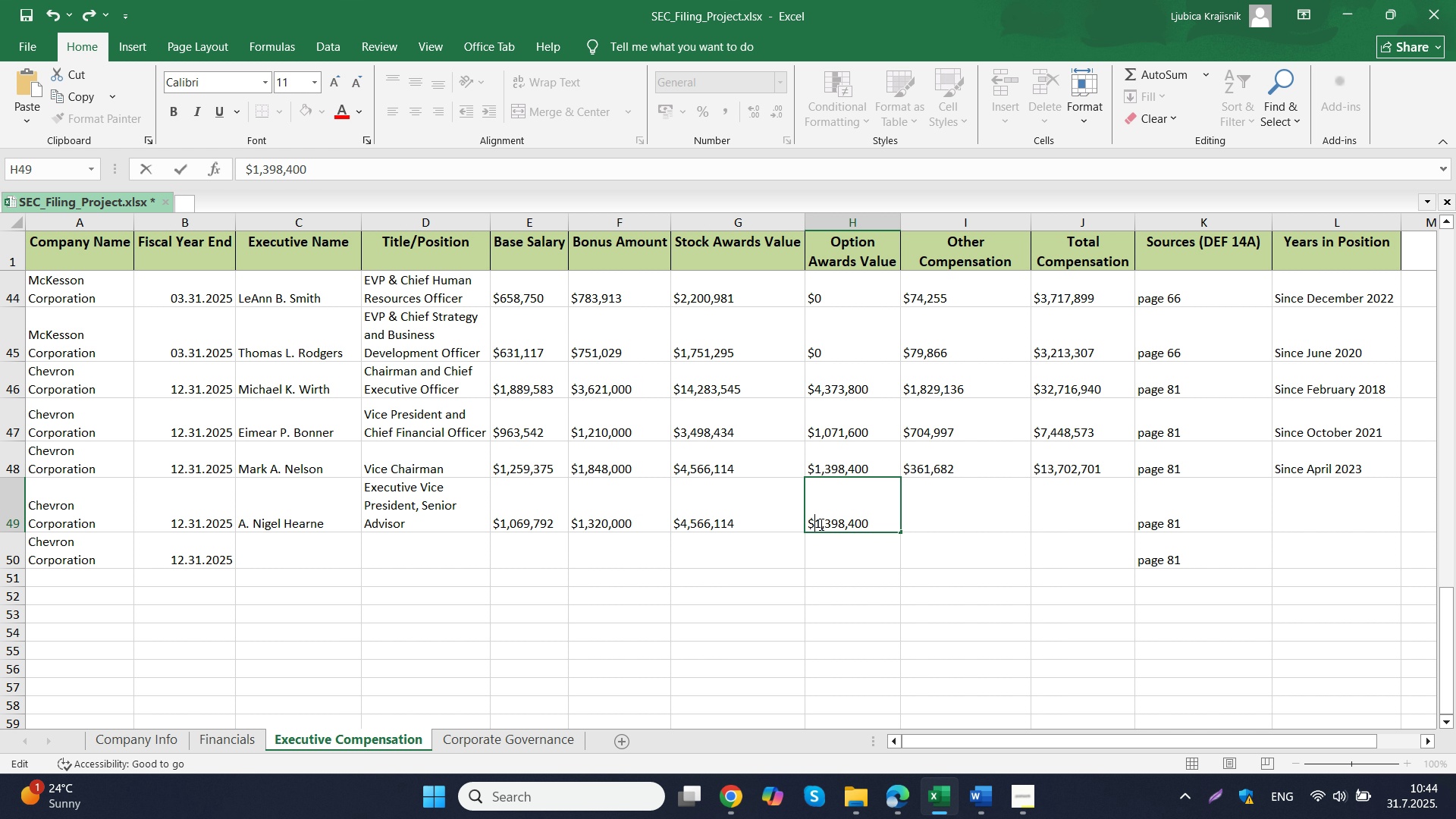 
key(Backspace)
 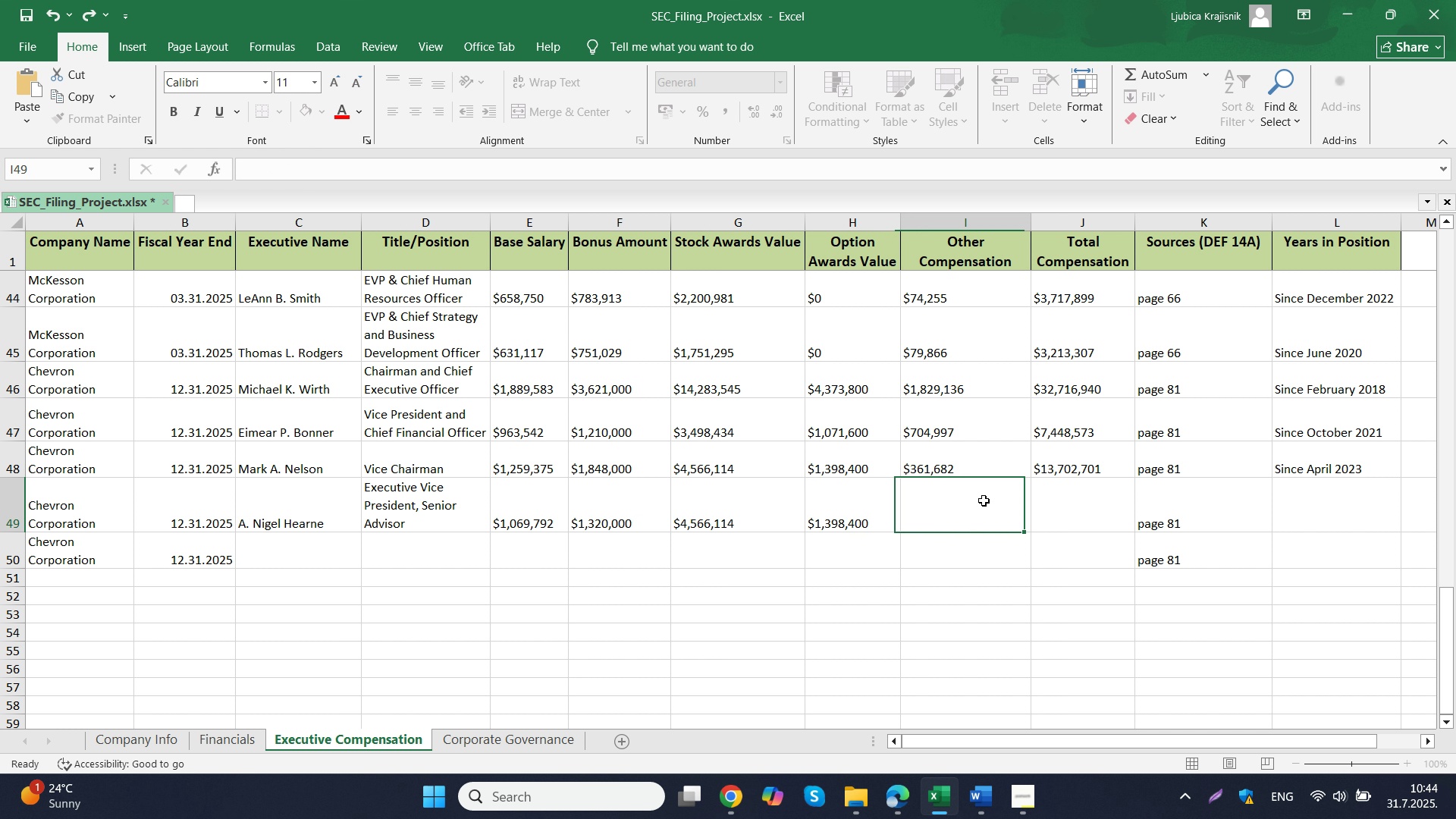 
left_click([984, 500])
 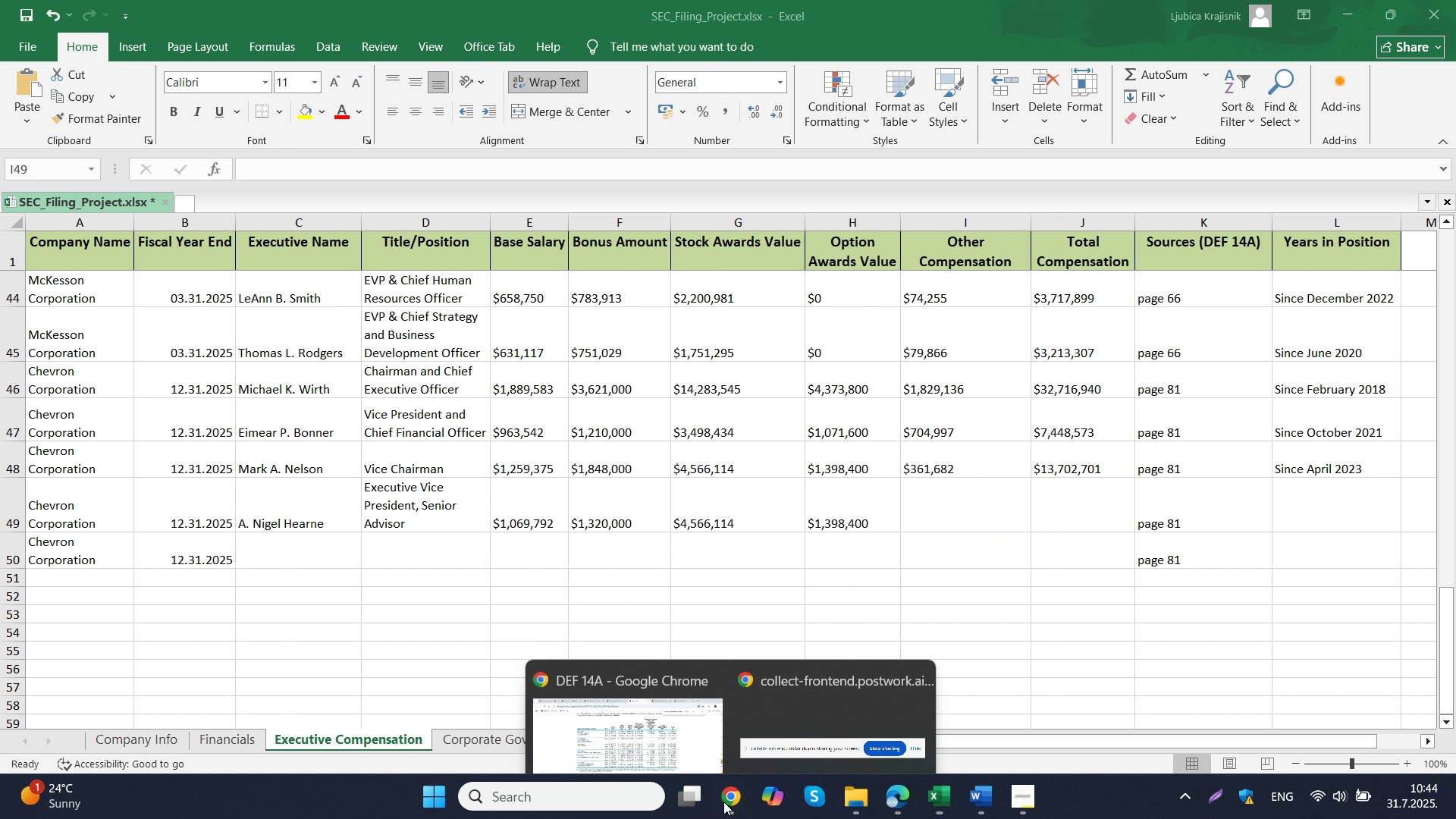 
double_click([681, 725])
 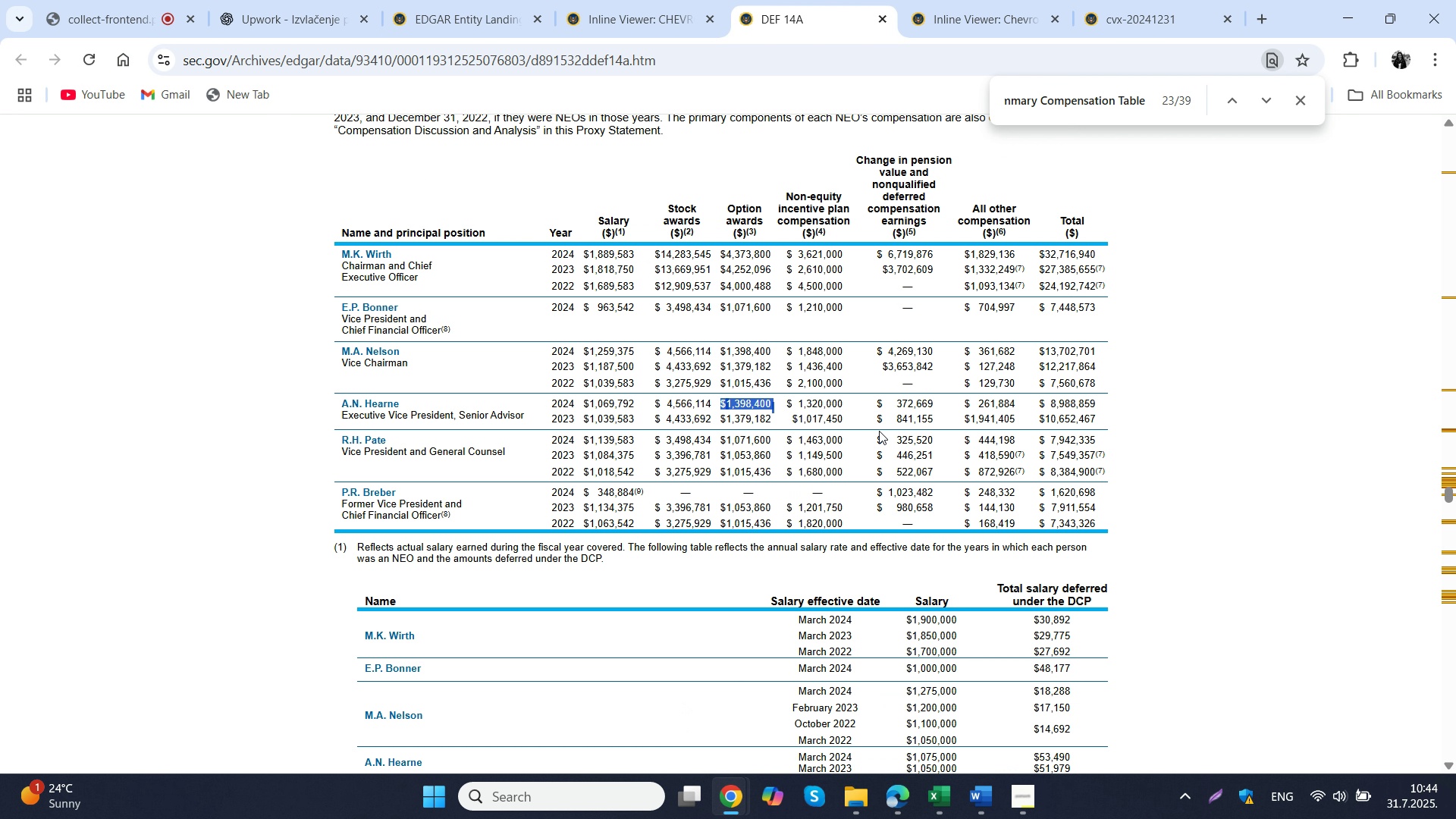 
wait(5.24)
 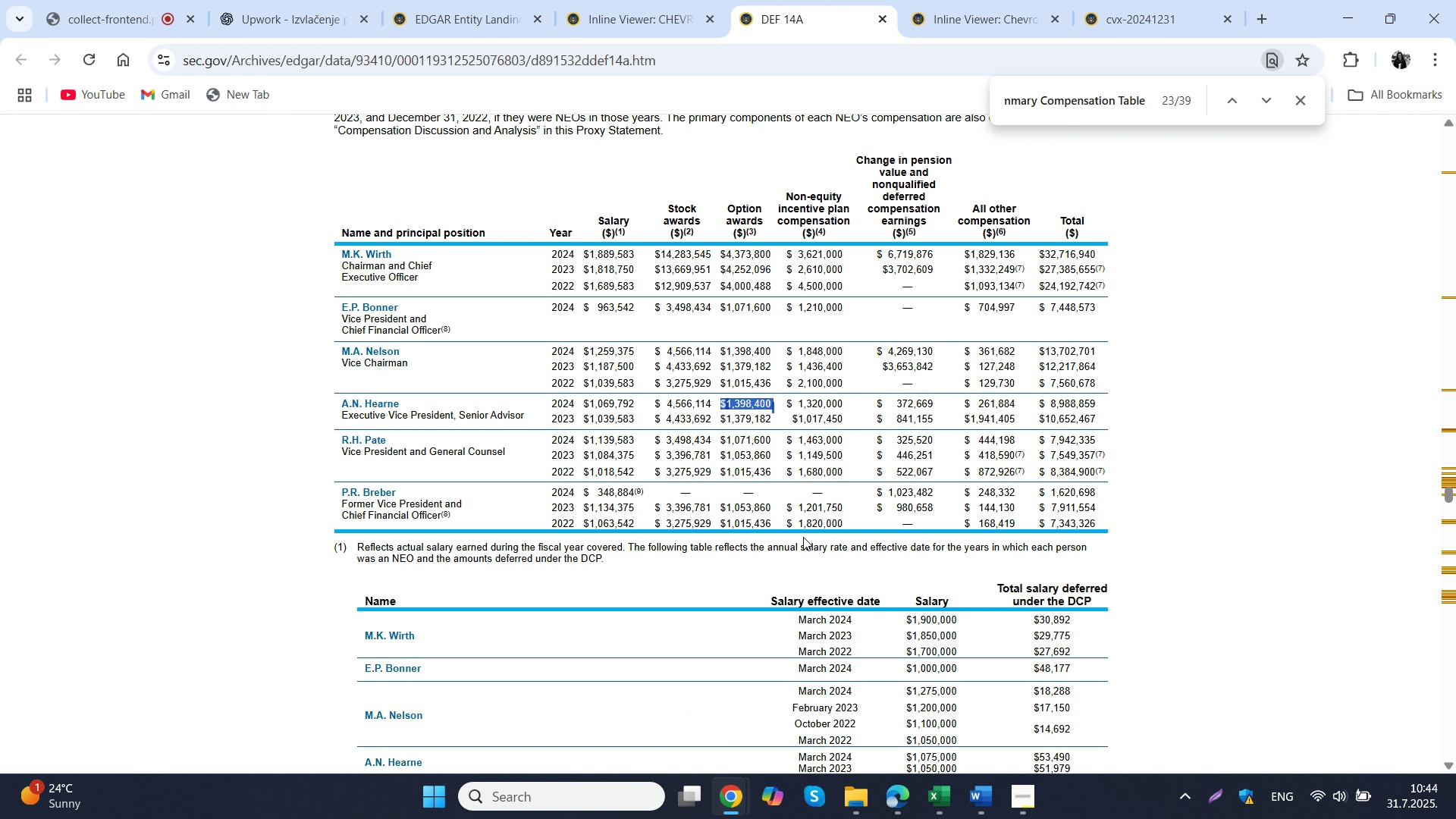 
left_click_drag(start_coordinate=[964, 404], to_coordinate=[1024, 401])
 